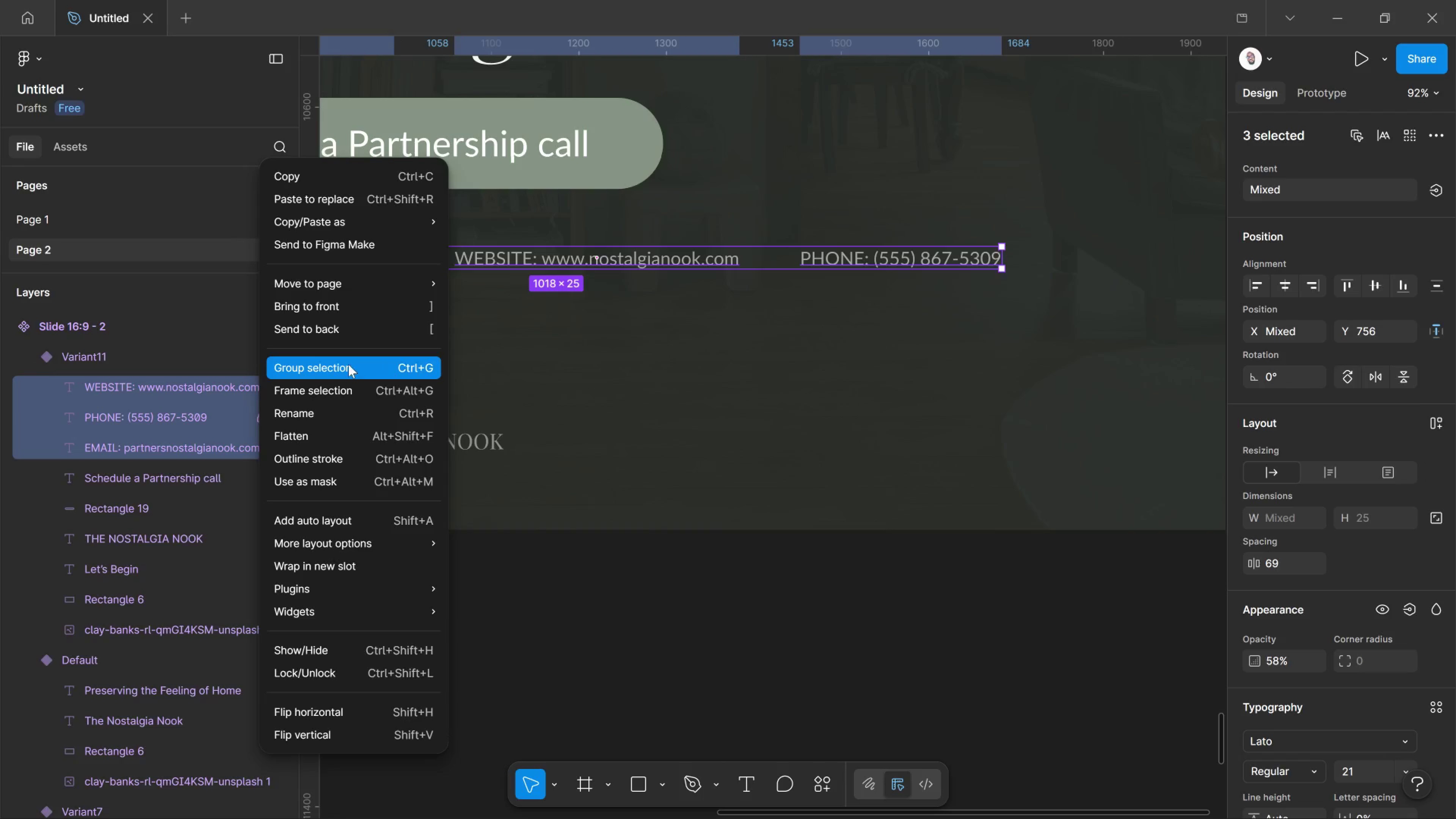 
left_click([348, 364])
 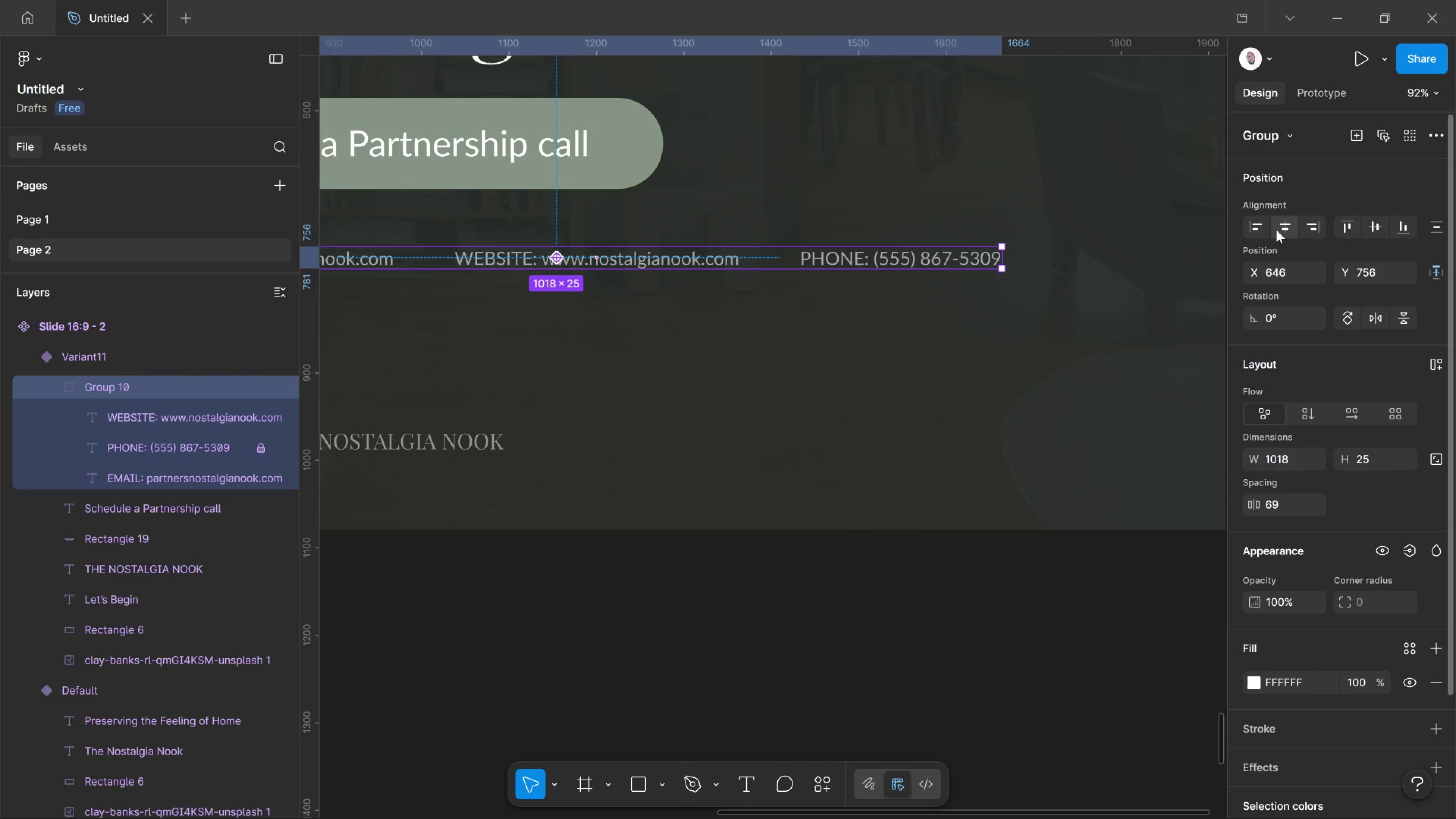 
left_click([1276, 230])
 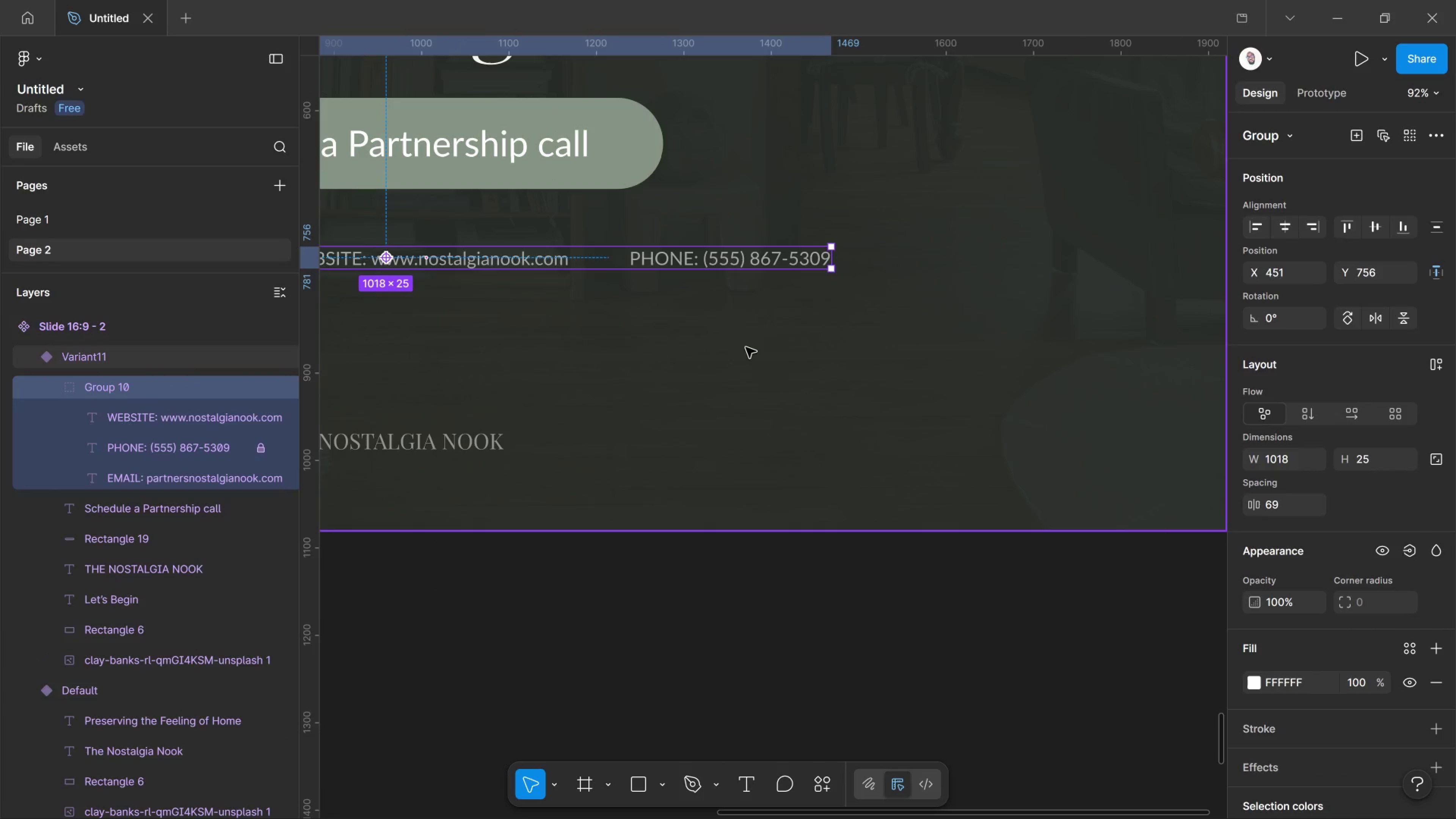 
key(Control+Minus)
 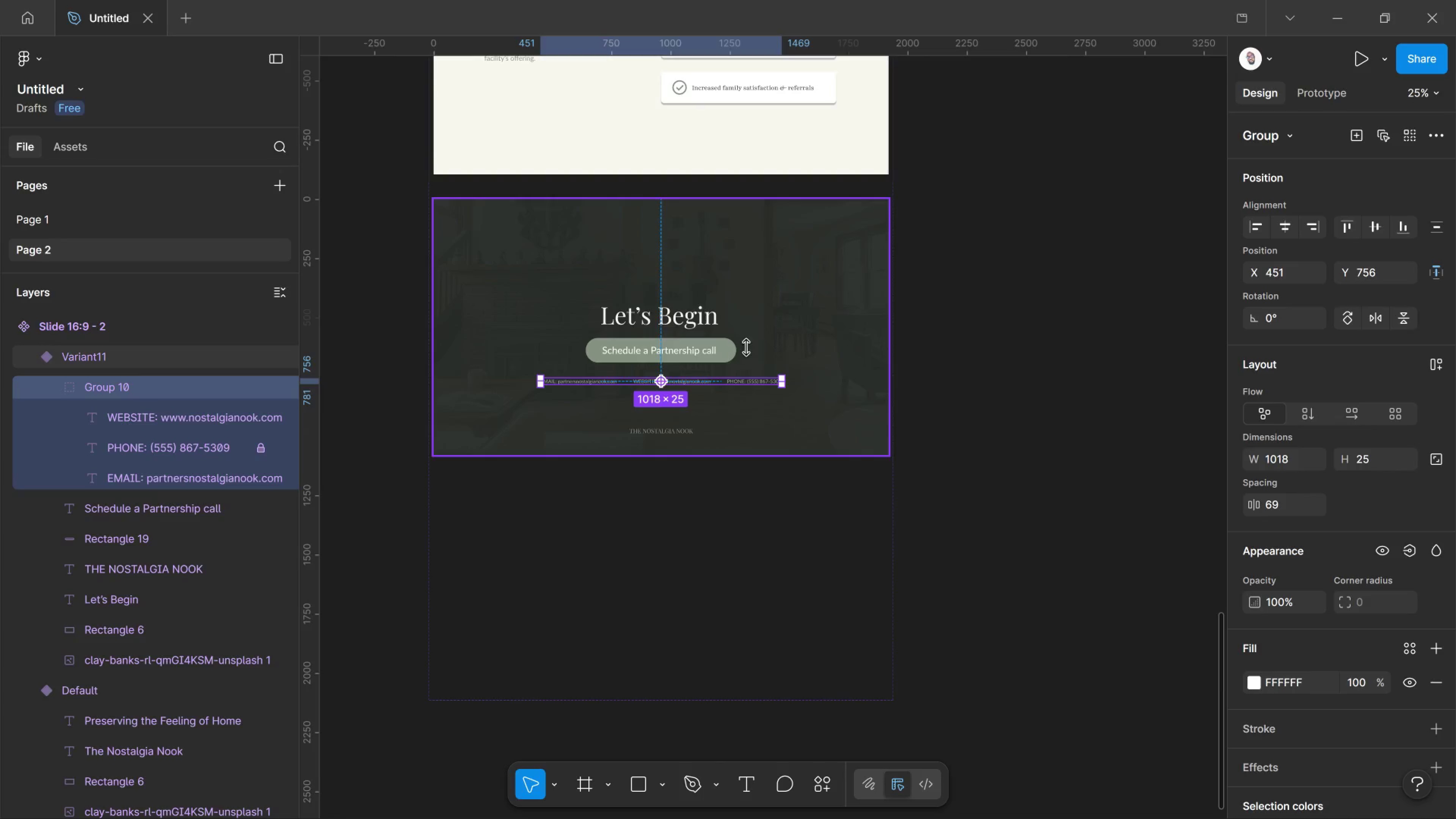 
key(Control+Equal)
 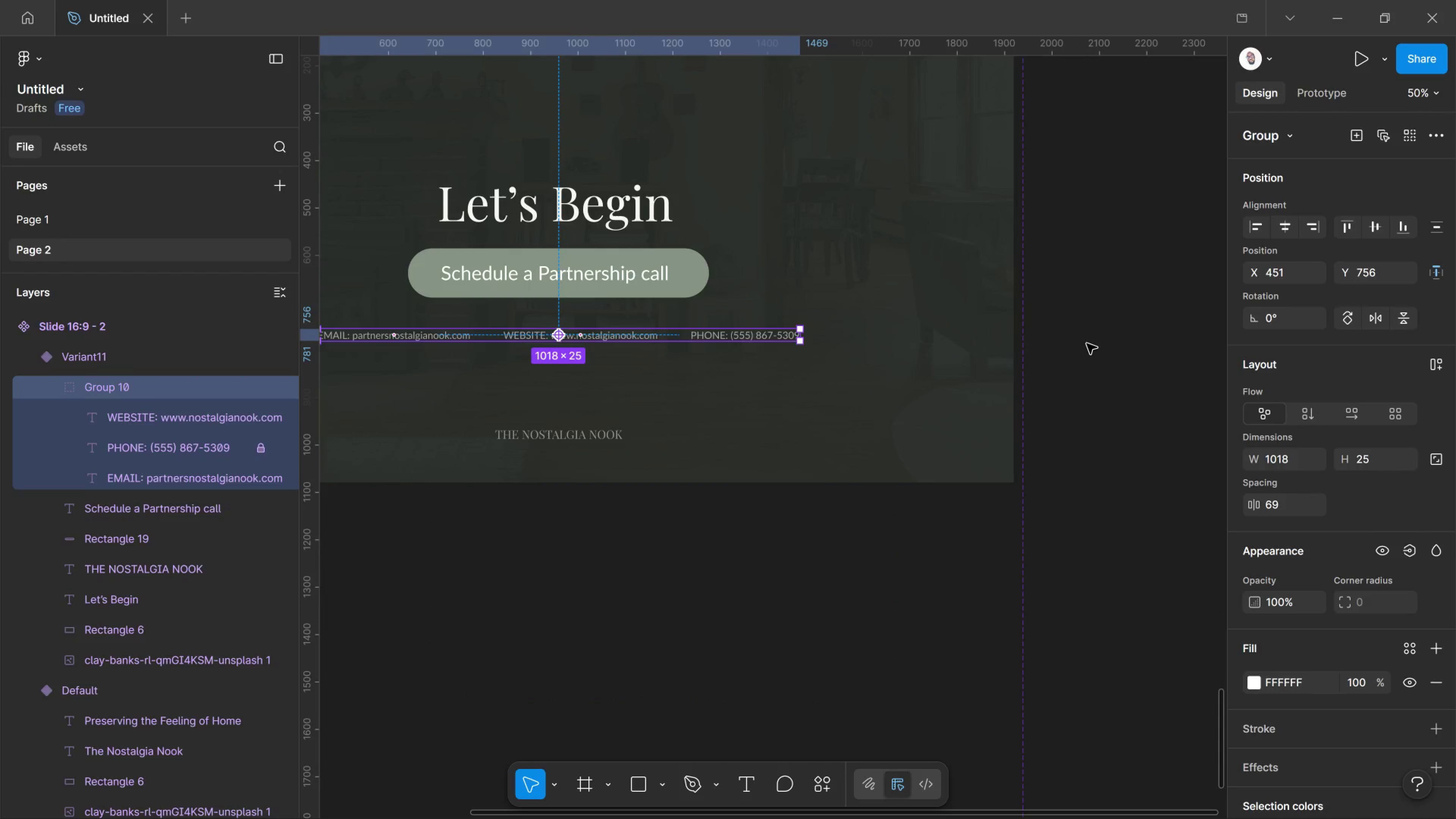 
left_click([1087, 344])
 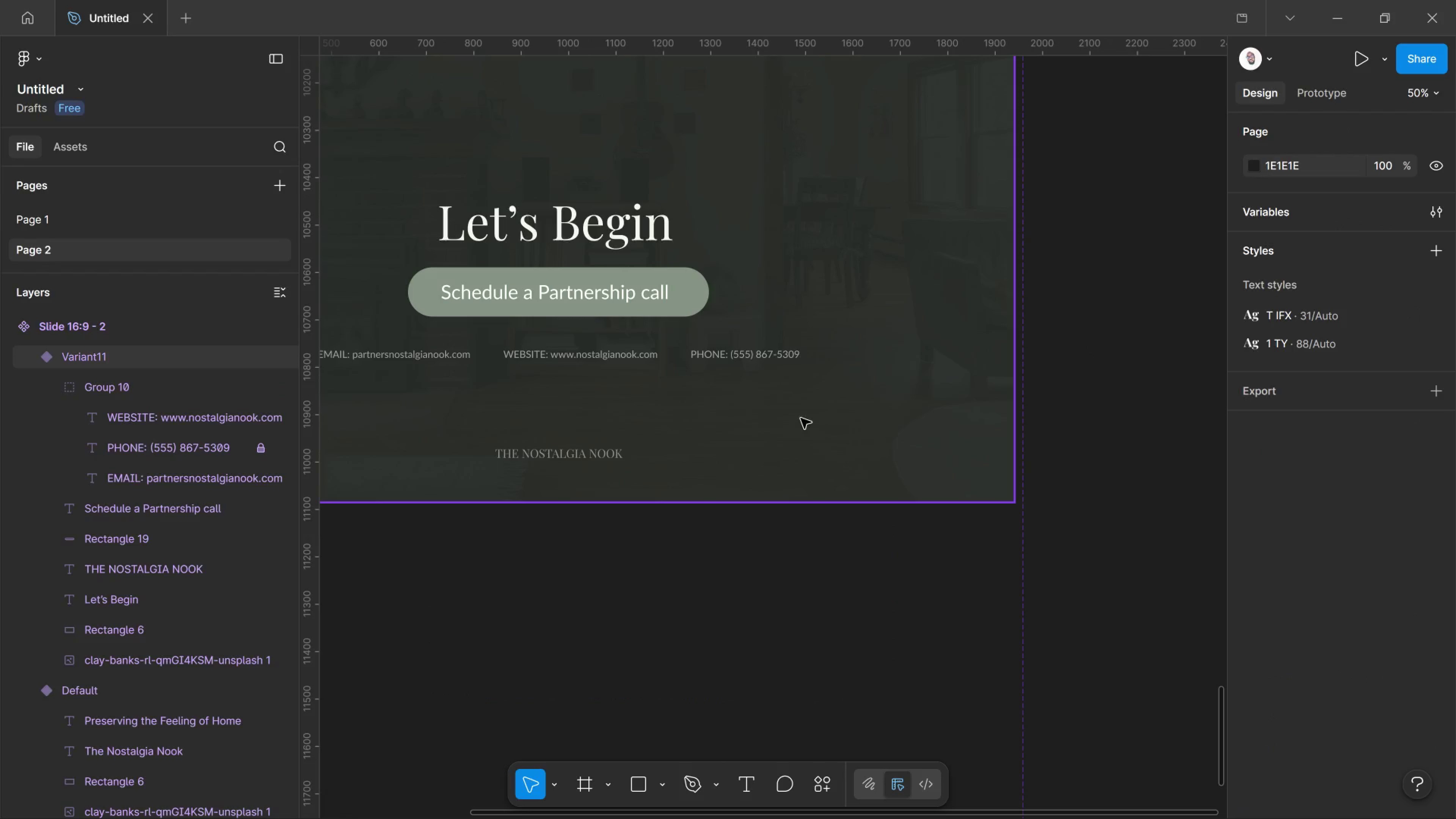 
scroll: coordinate [761, 405], scroll_direction: up, amount: 3.0
 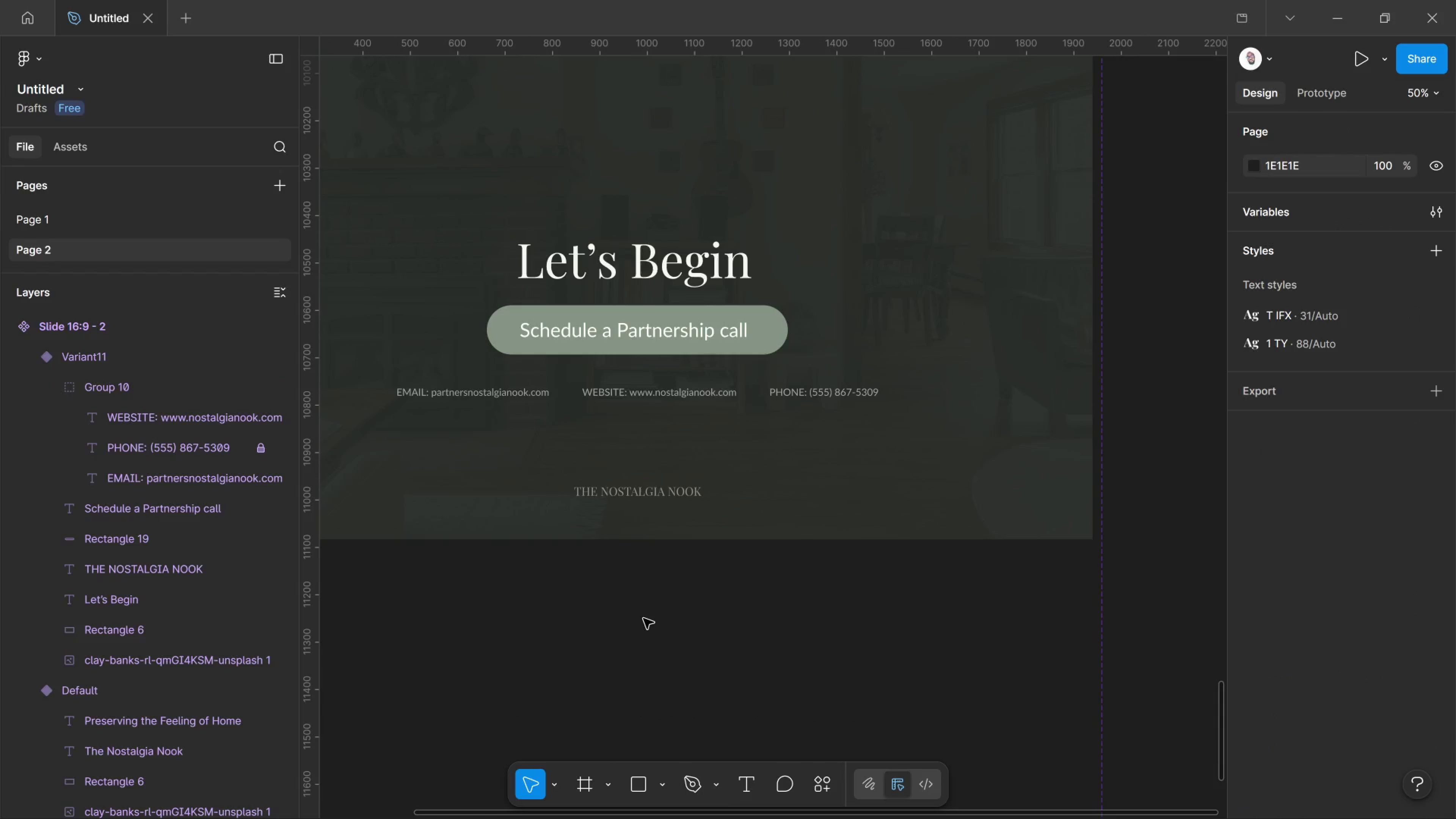 
wait(7.97)
 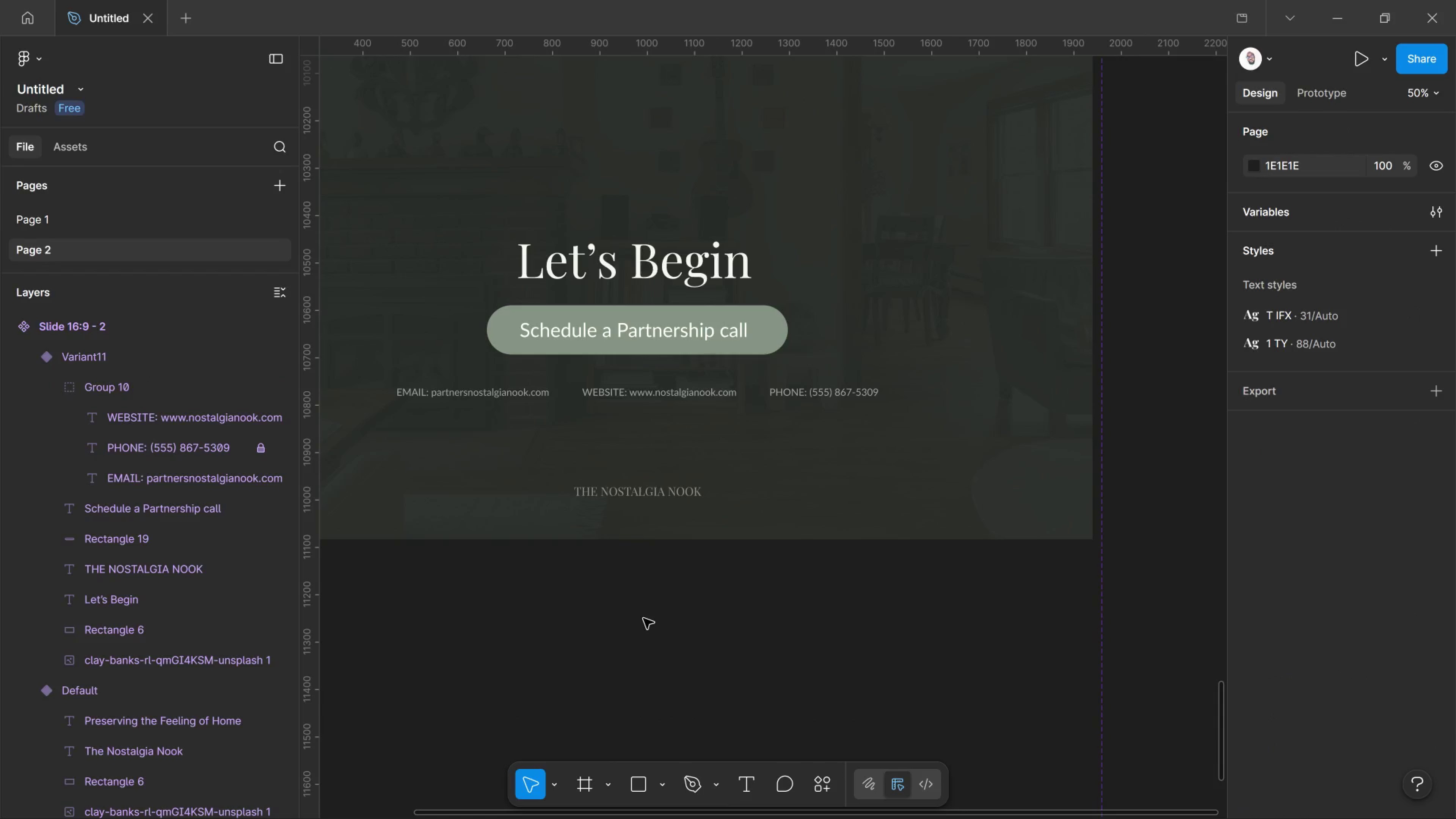 
hold_key(key=ControlLeft, duration=2.74)
scroll: coordinate [397, 399], scroll_direction: up, amount: 13.0
 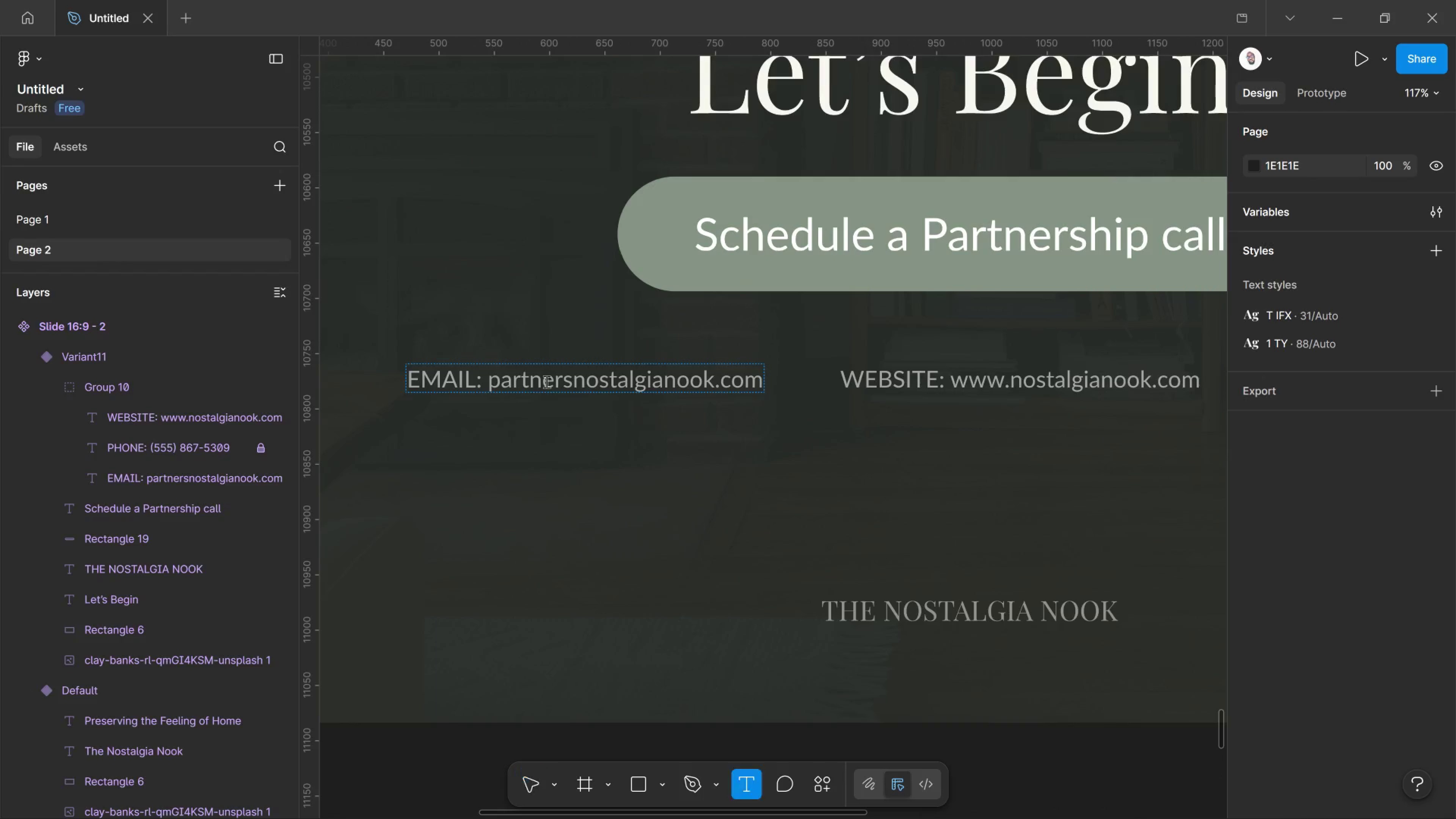 
key(T)
 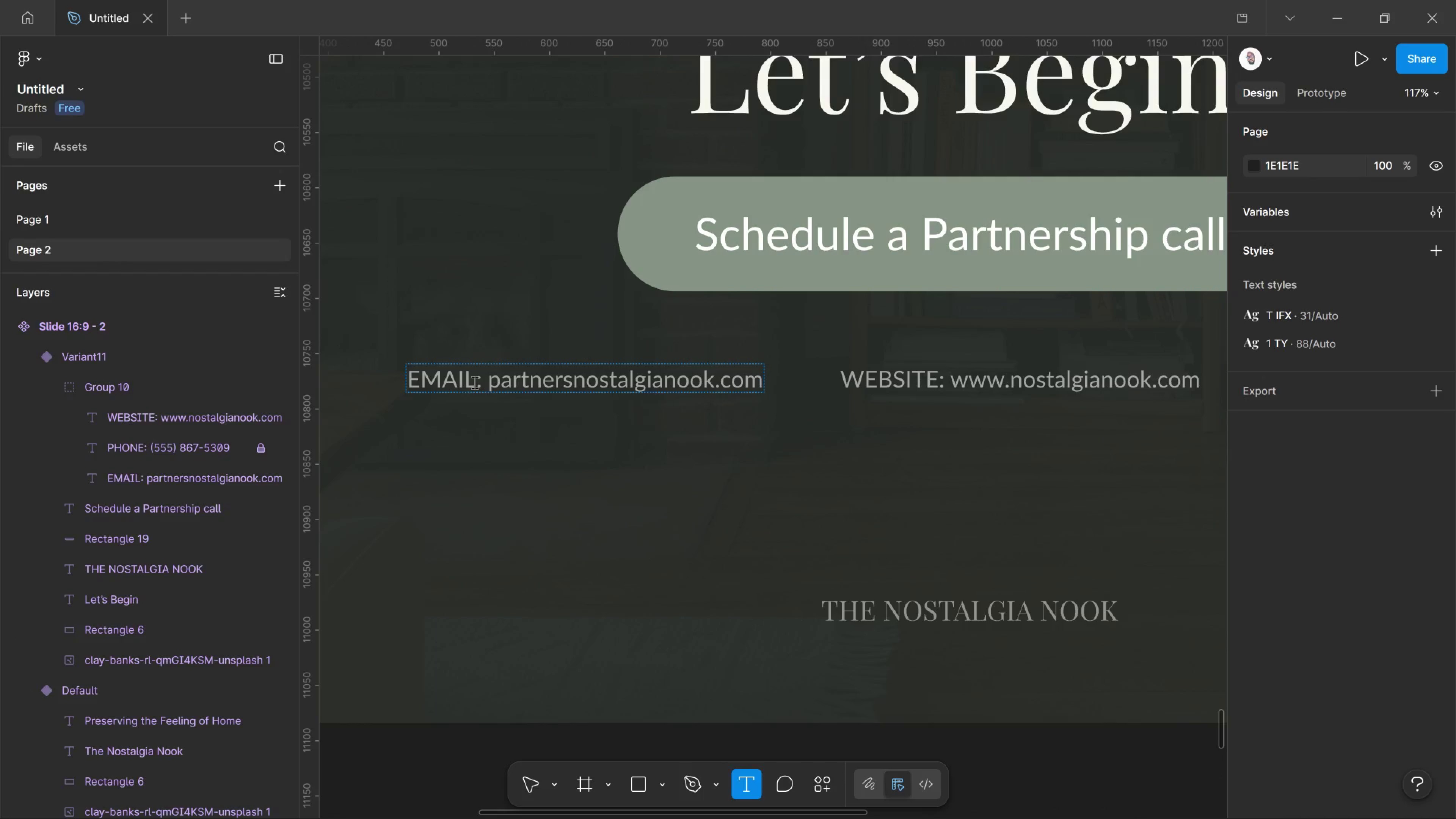 
left_click_drag(start_coordinate=[474, 382], to_coordinate=[350, 376])
 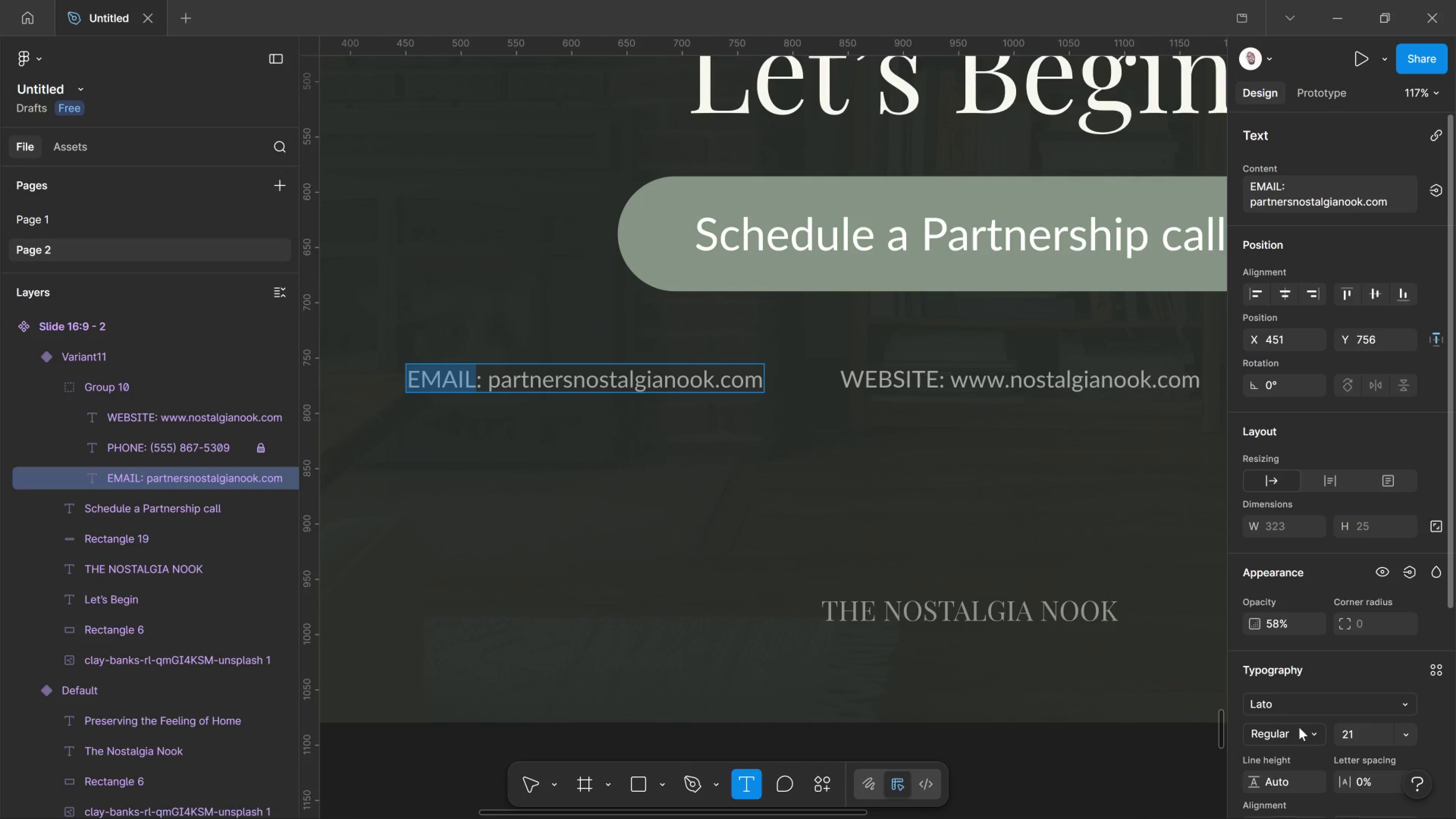 
left_click_drag(start_coordinate=[1310, 725], to_coordinate=[1308, 725])
 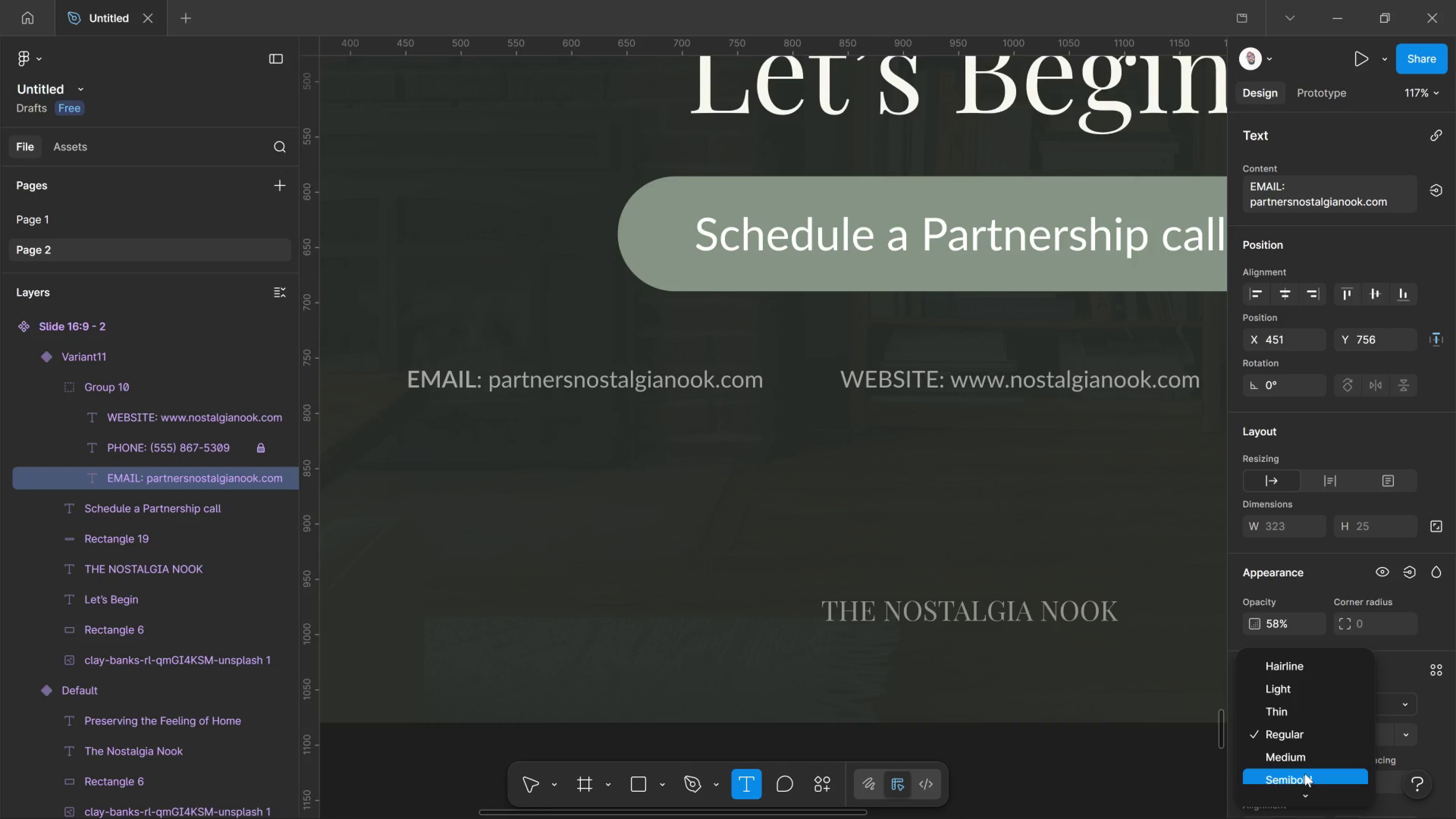 
scroll: coordinate [1300, 774], scroll_direction: down, amount: 1.0
 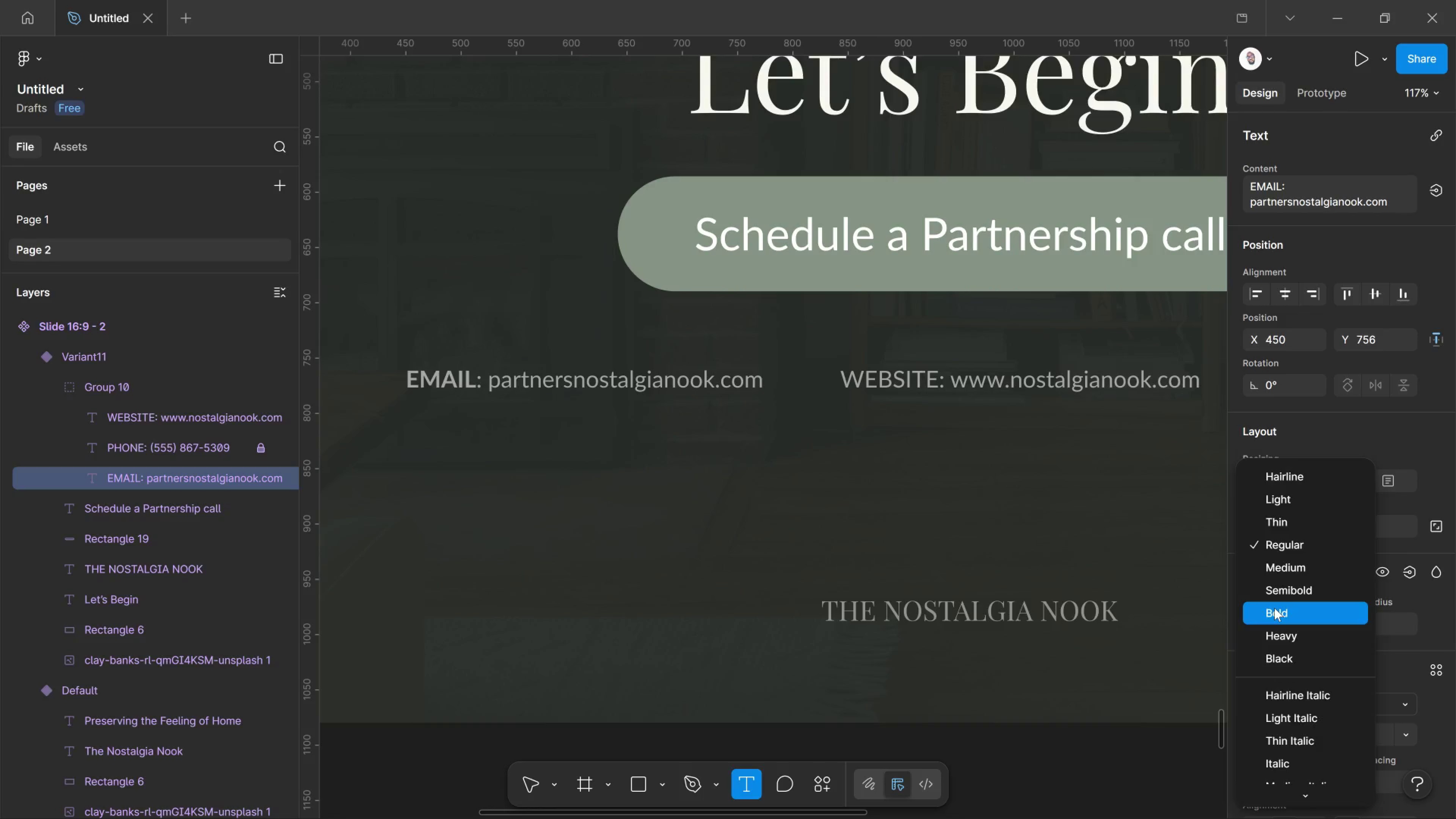 
left_click([1274, 608])
 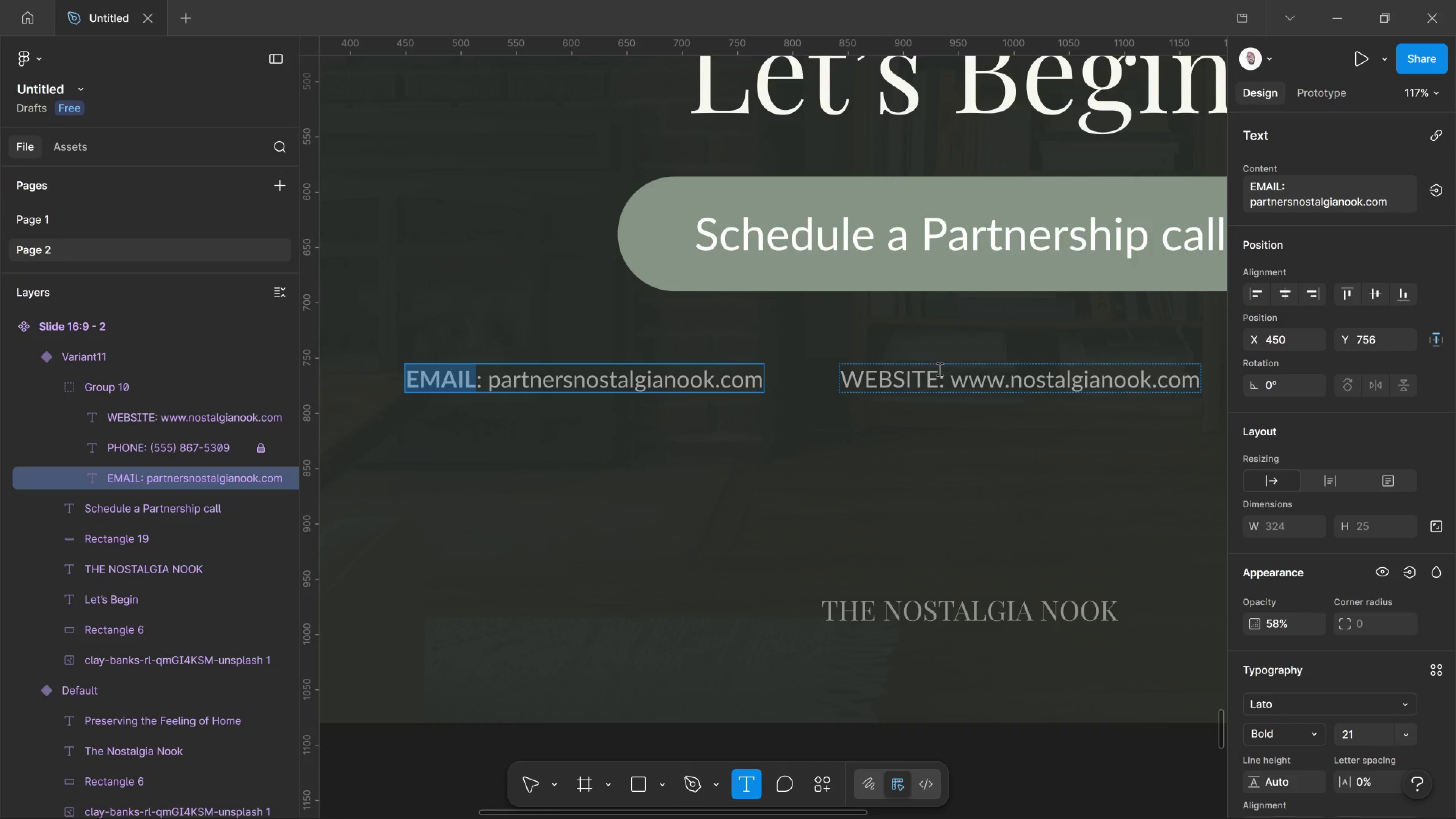 
left_click_drag(start_coordinate=[939, 369], to_coordinate=[714, 384])
 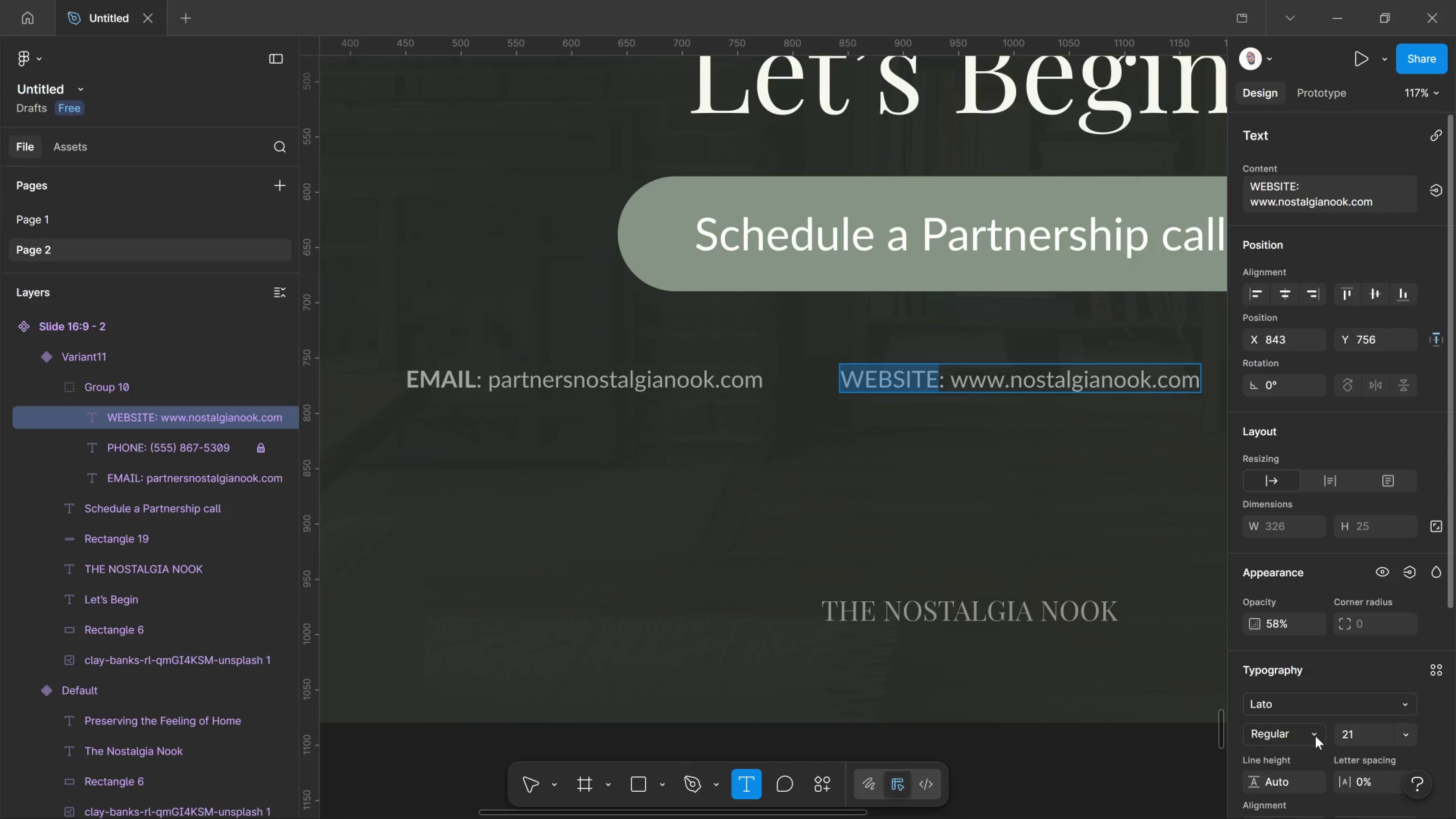 
left_click([1315, 736])
 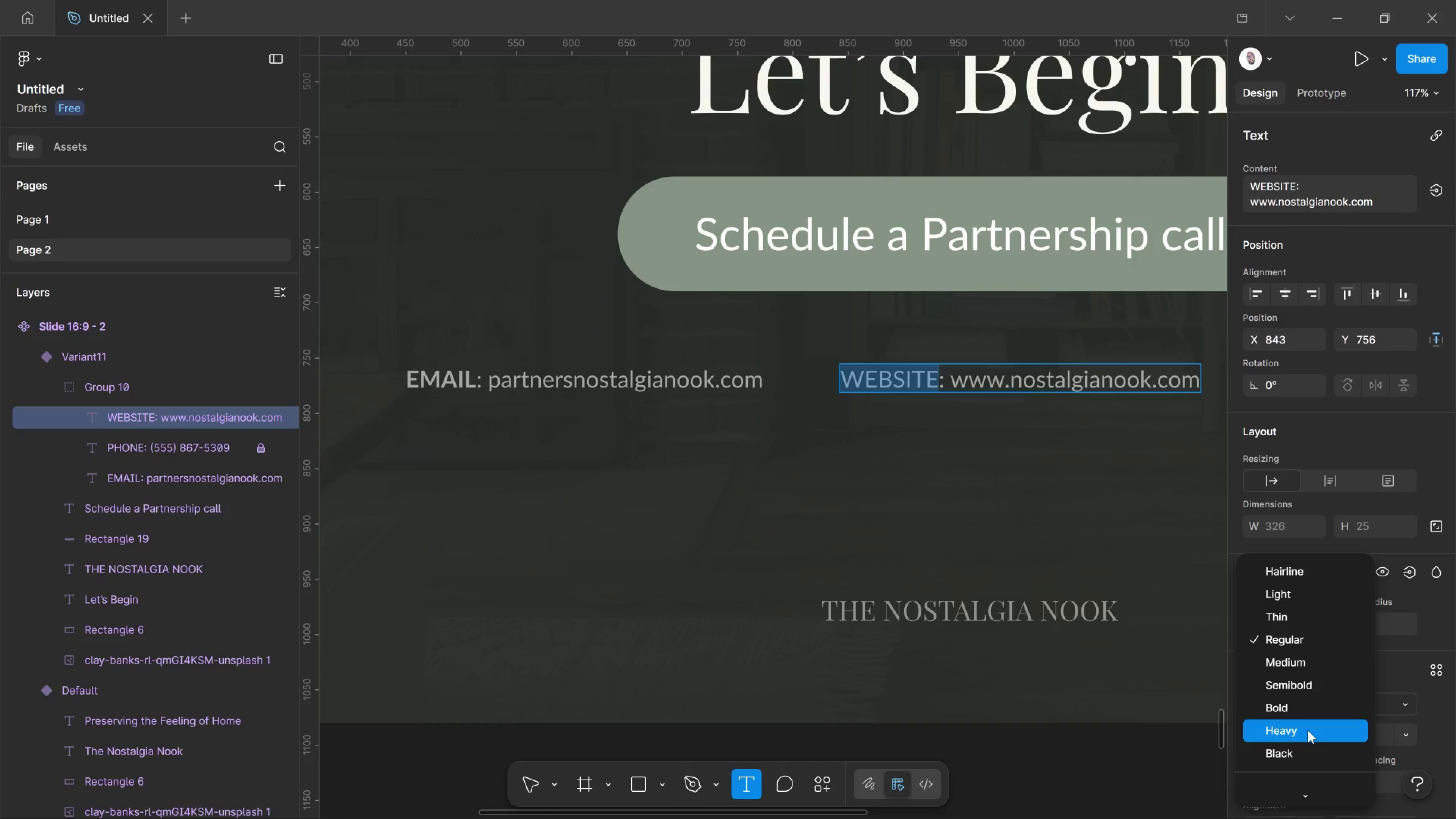 
scroll: coordinate [1312, 732], scroll_direction: down, amount: 1.0
 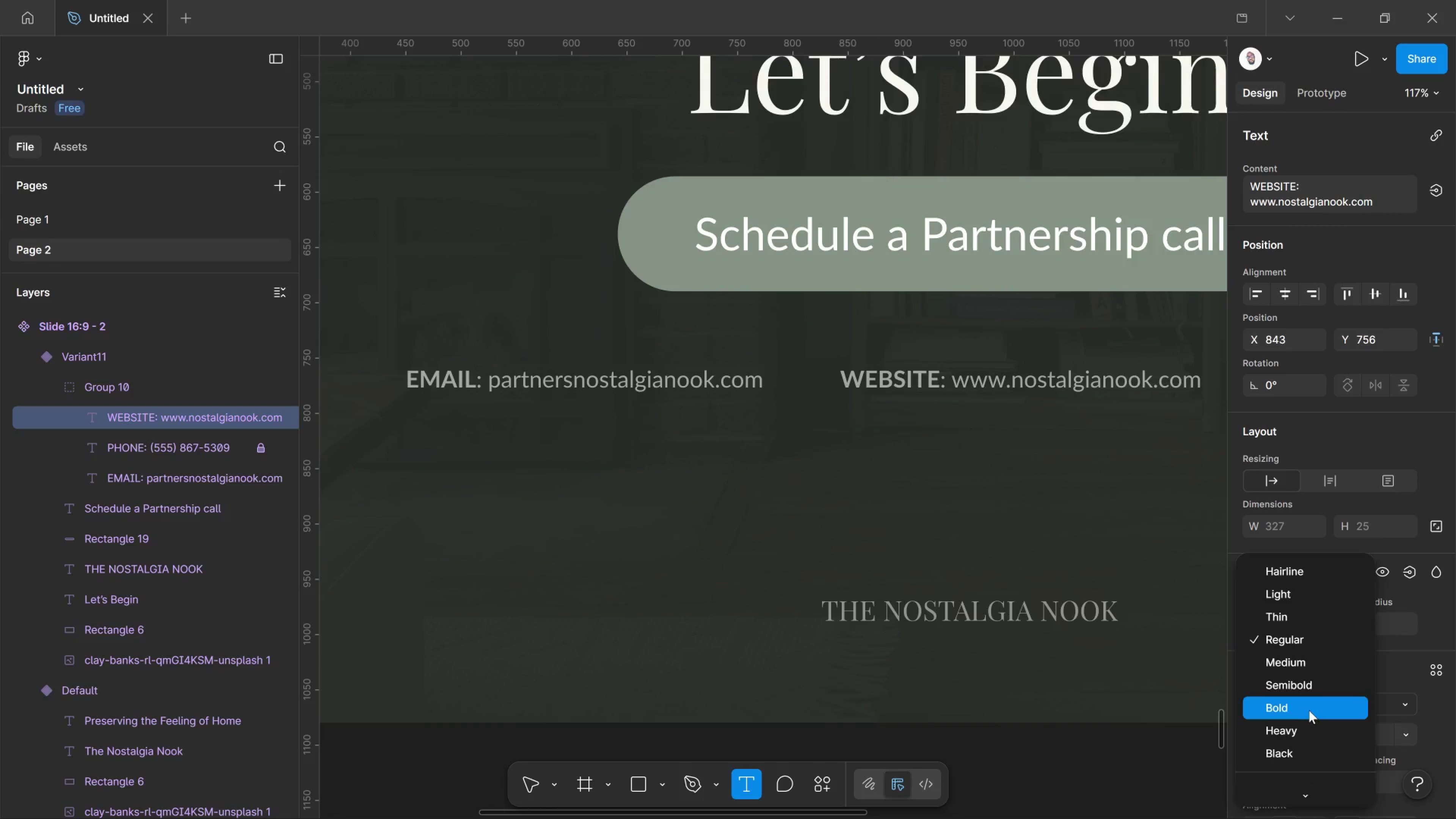 
left_click_drag(start_coordinate=[1309, 710], to_coordinate=[1312, 710])
 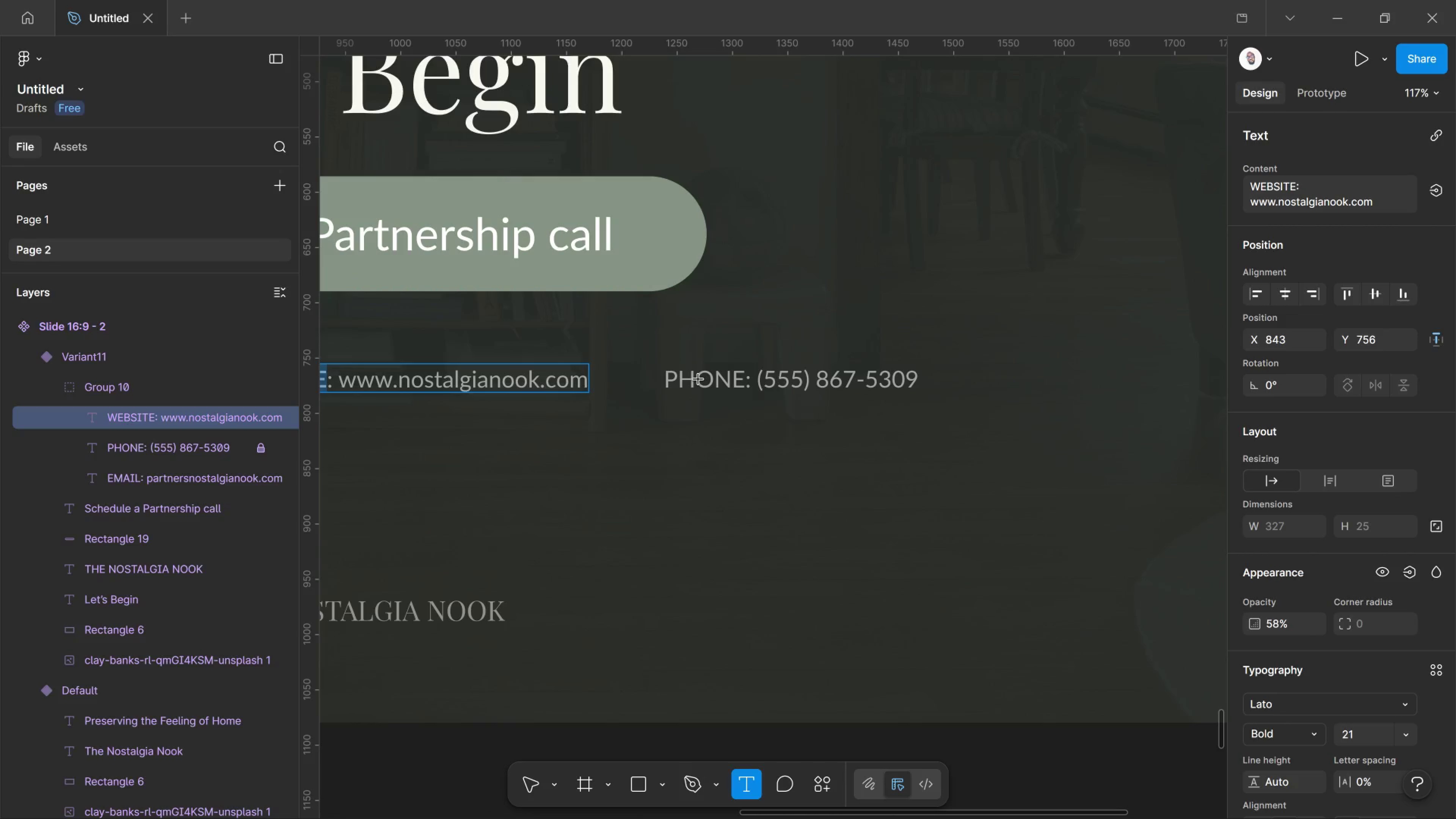 
wait(6.16)
 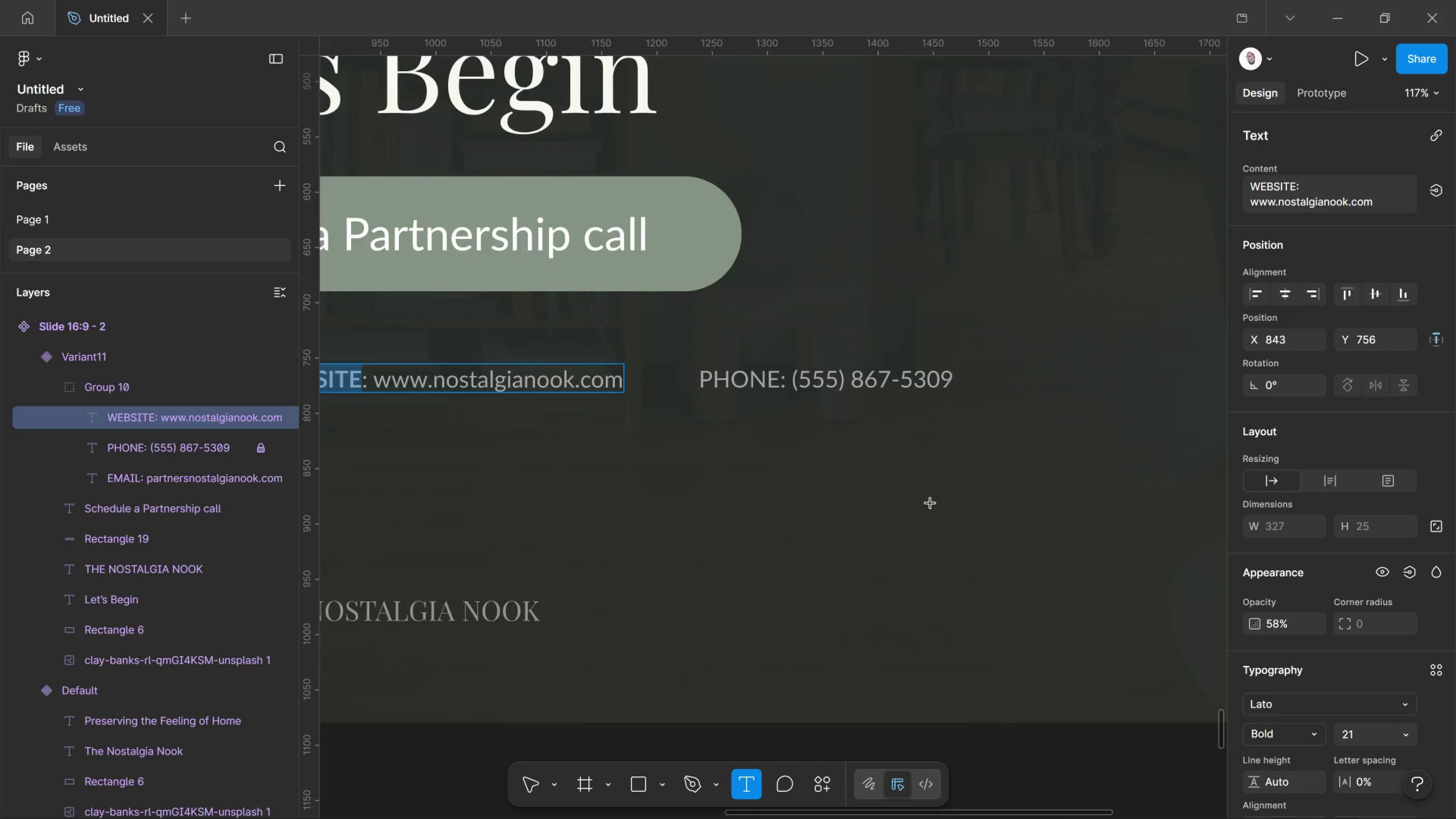 
left_click([532, 781])
 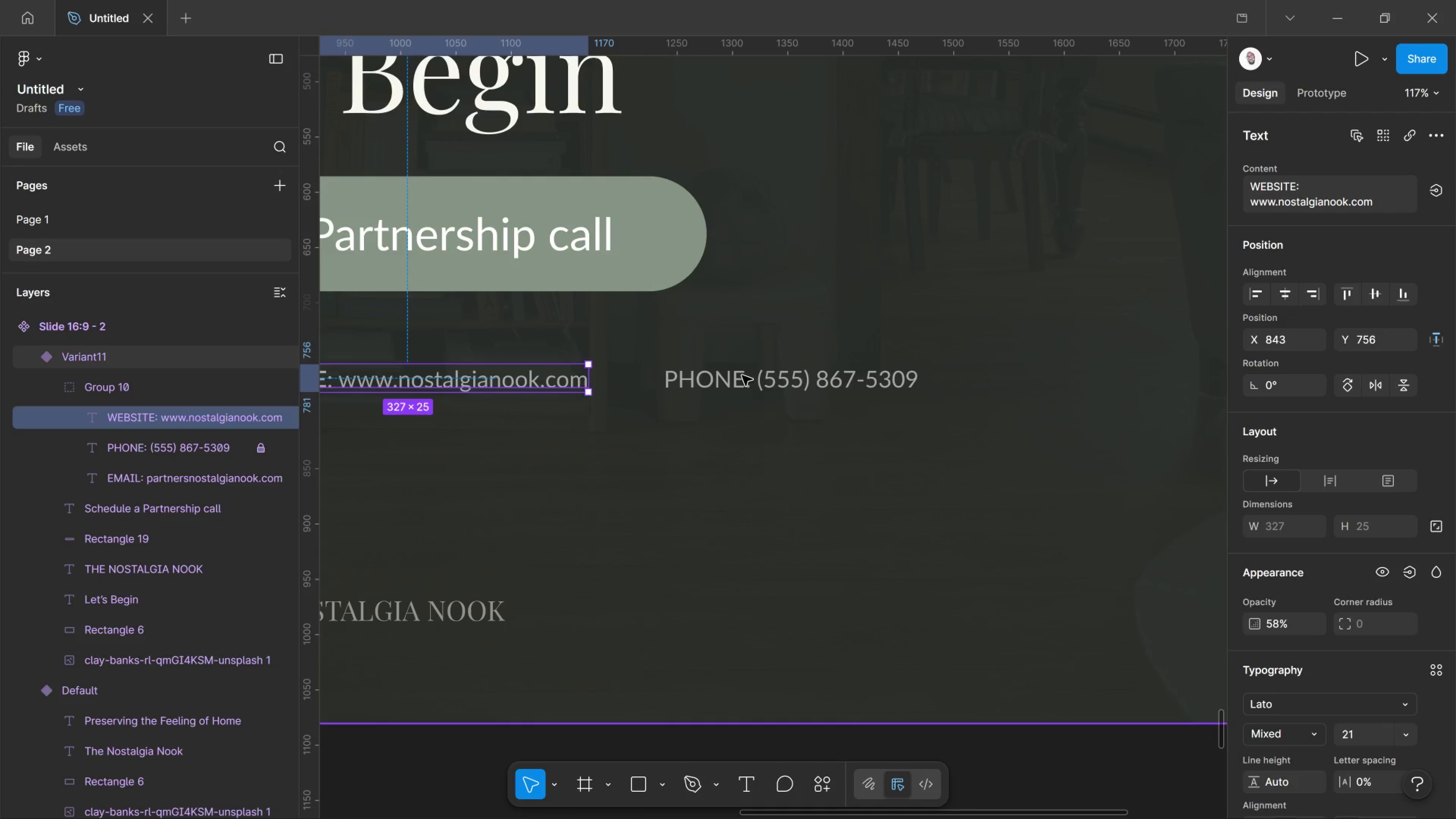 
left_click([742, 375])
 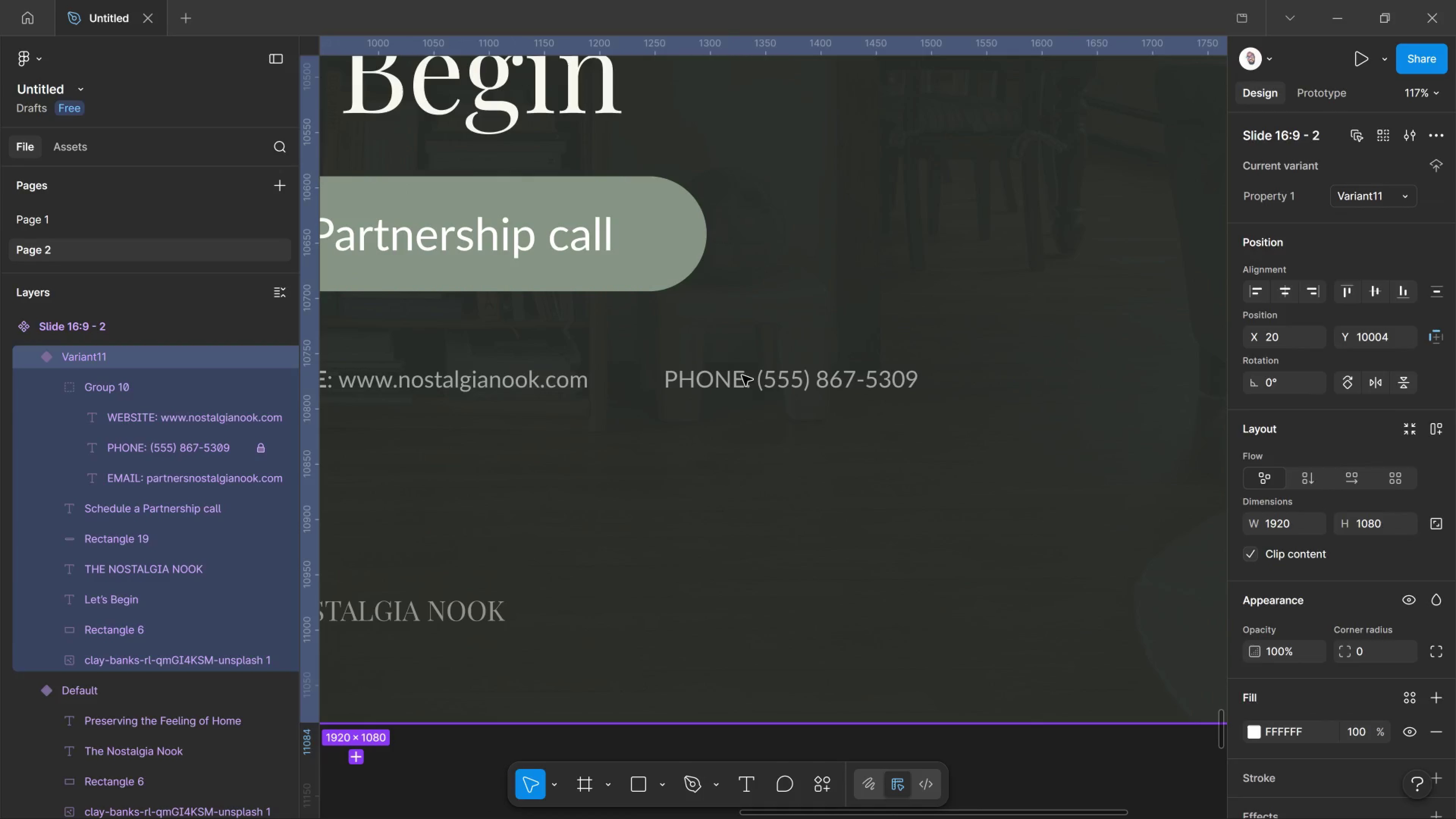 
left_click([742, 375])
 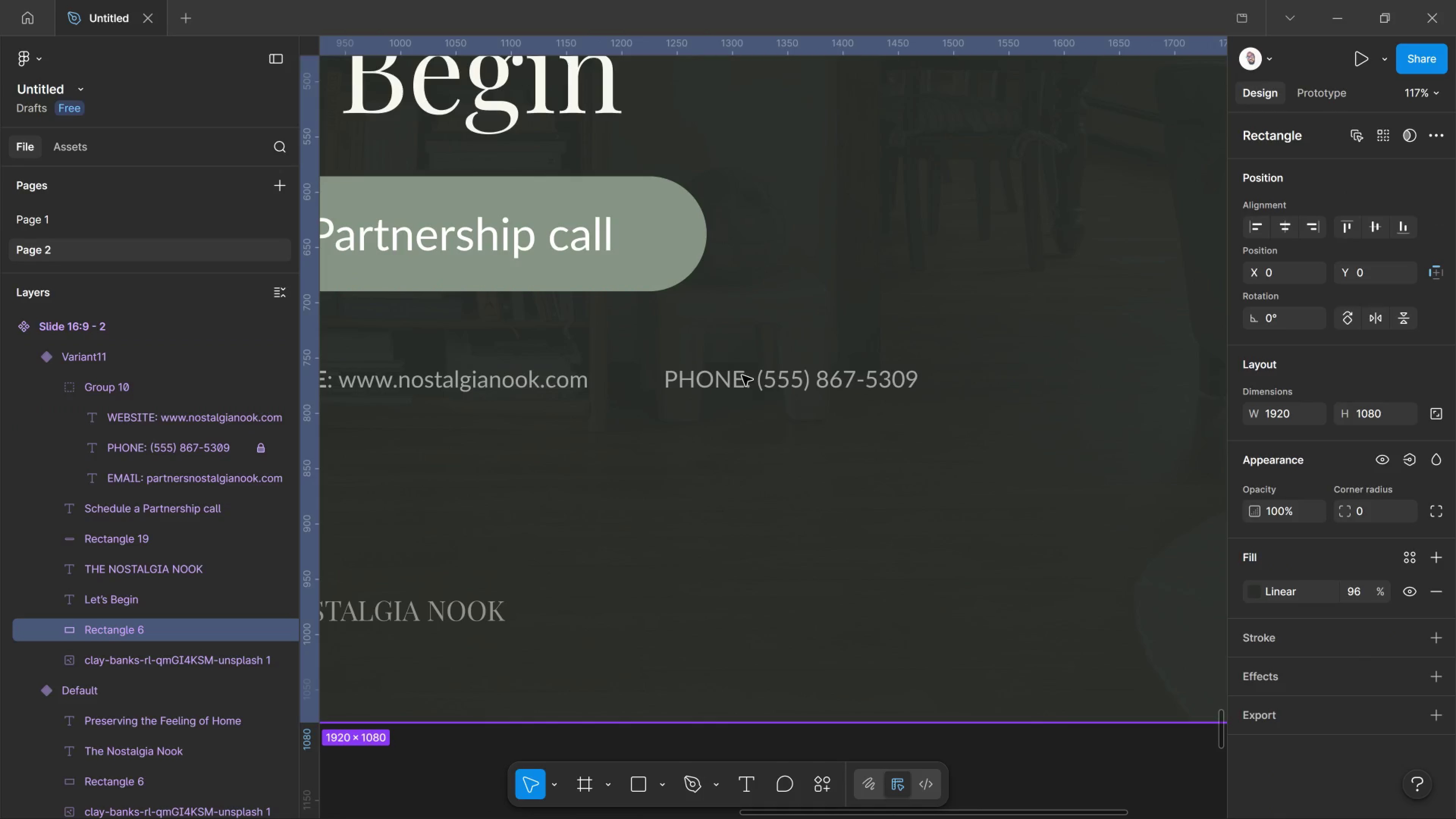 
left_click([742, 375])
 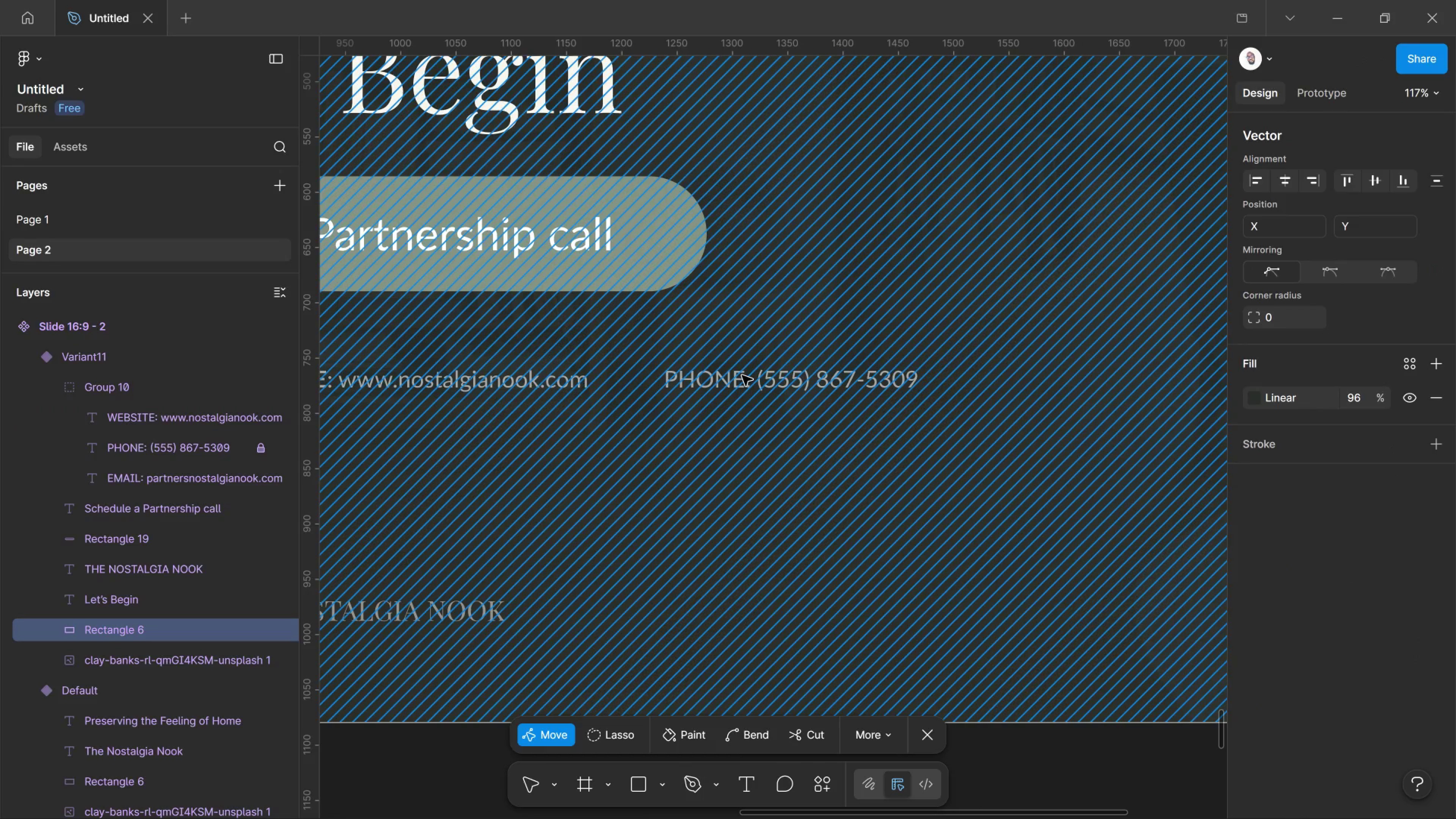 
double_click([742, 375])
 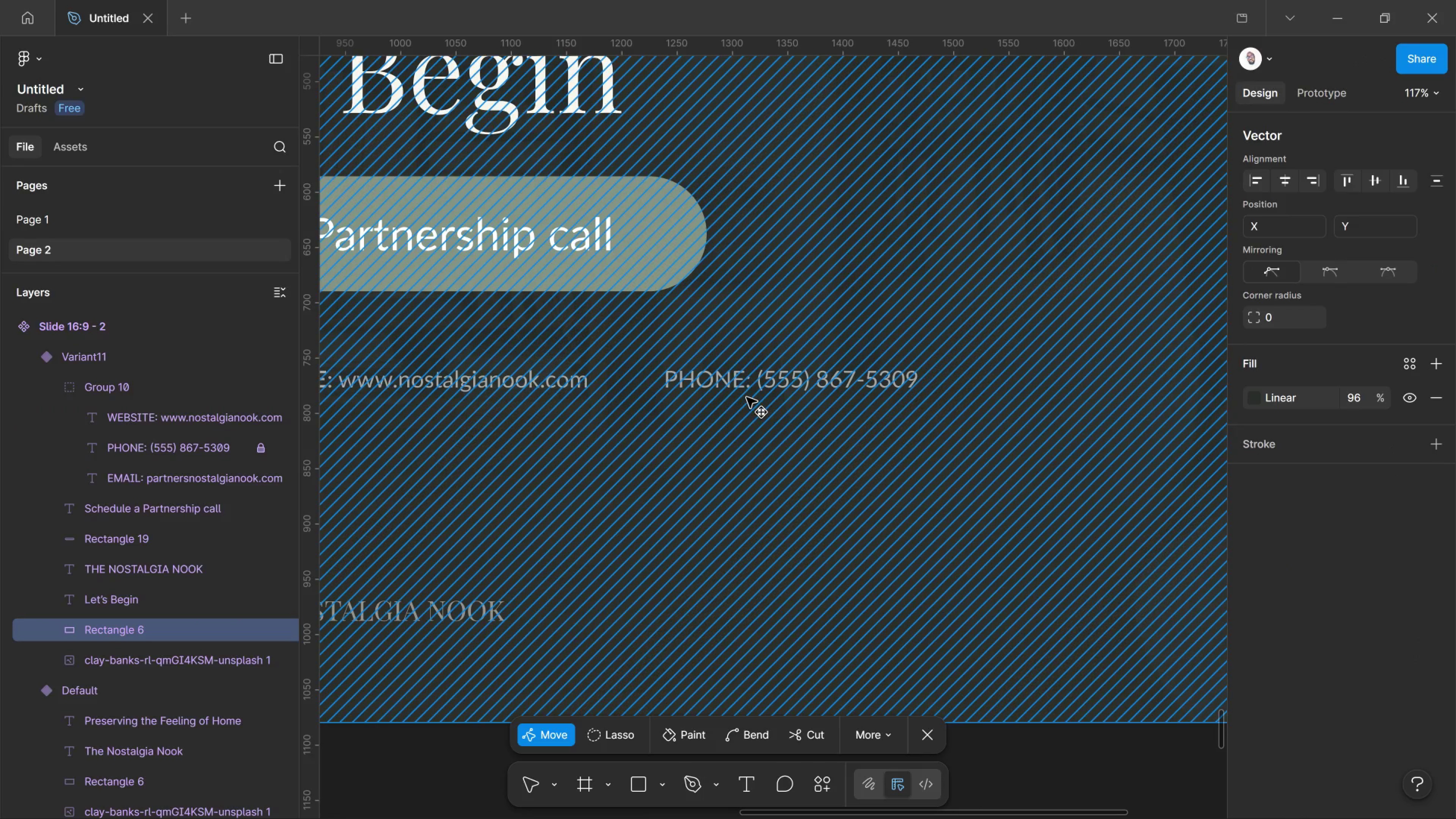 
left_click([742, 375])
 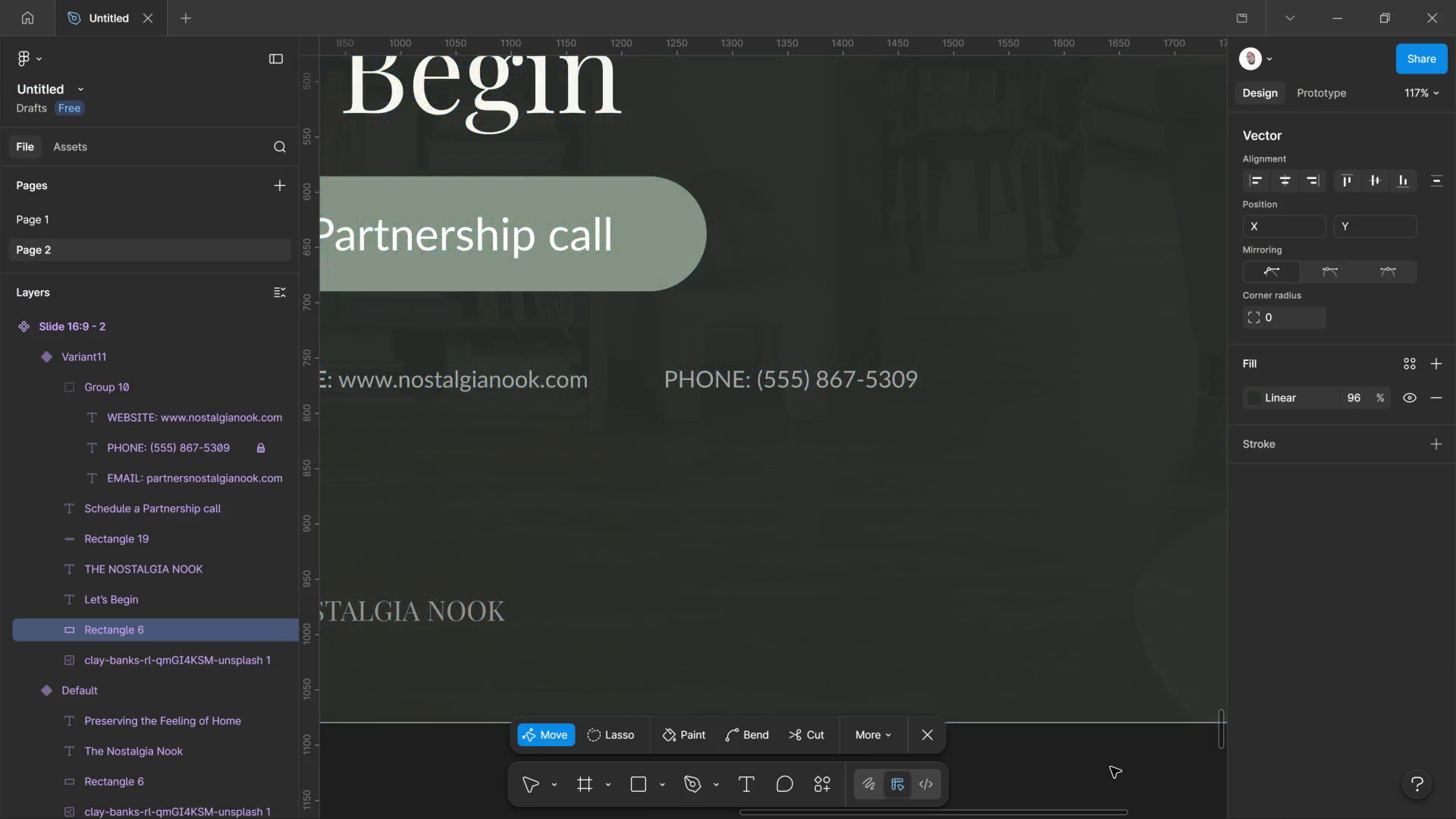 
left_click_drag(start_coordinate=[1109, 765], to_coordinate=[1111, 767])
 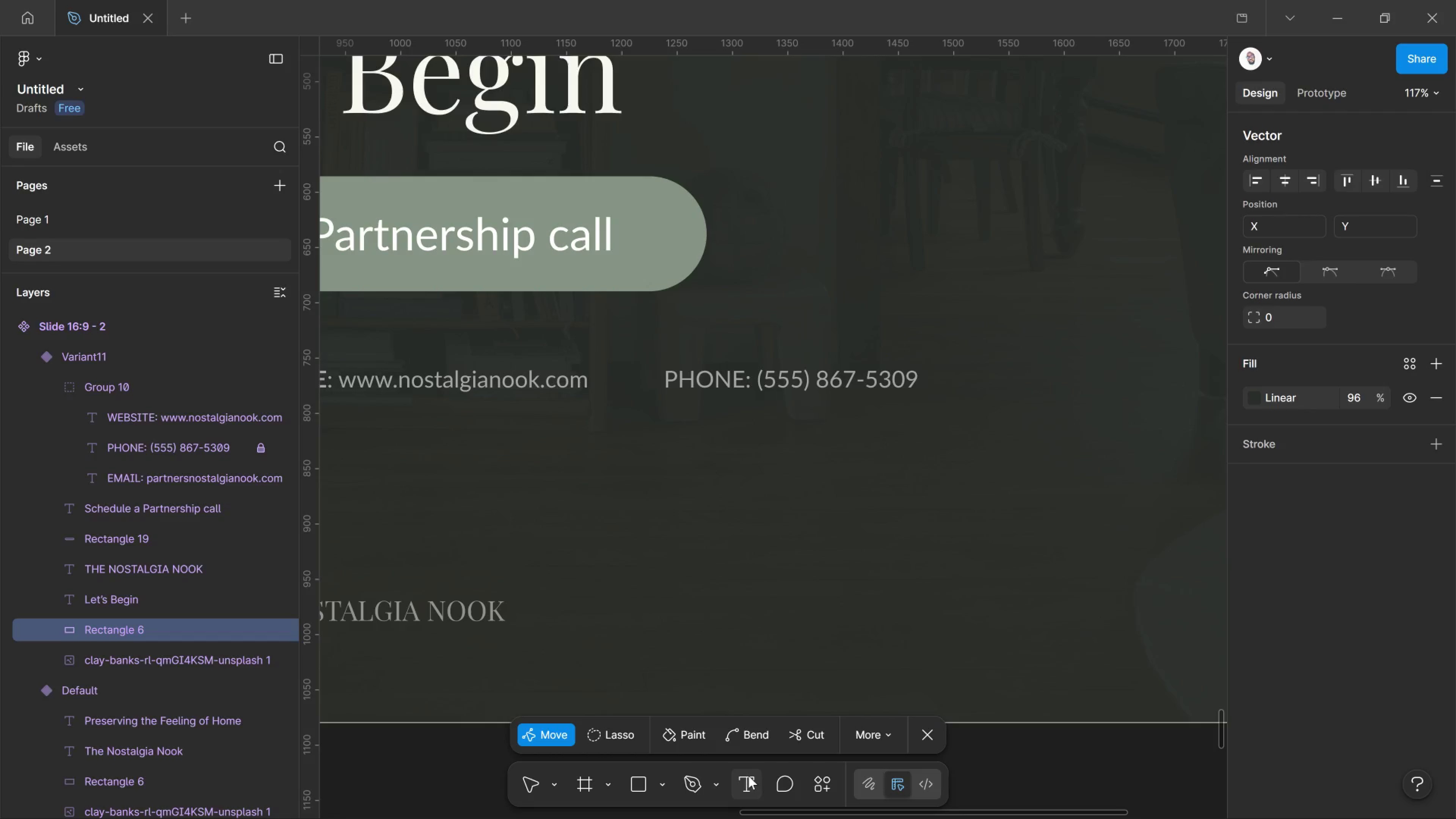 
left_click_drag(start_coordinate=[747, 776], to_coordinate=[748, 776])
 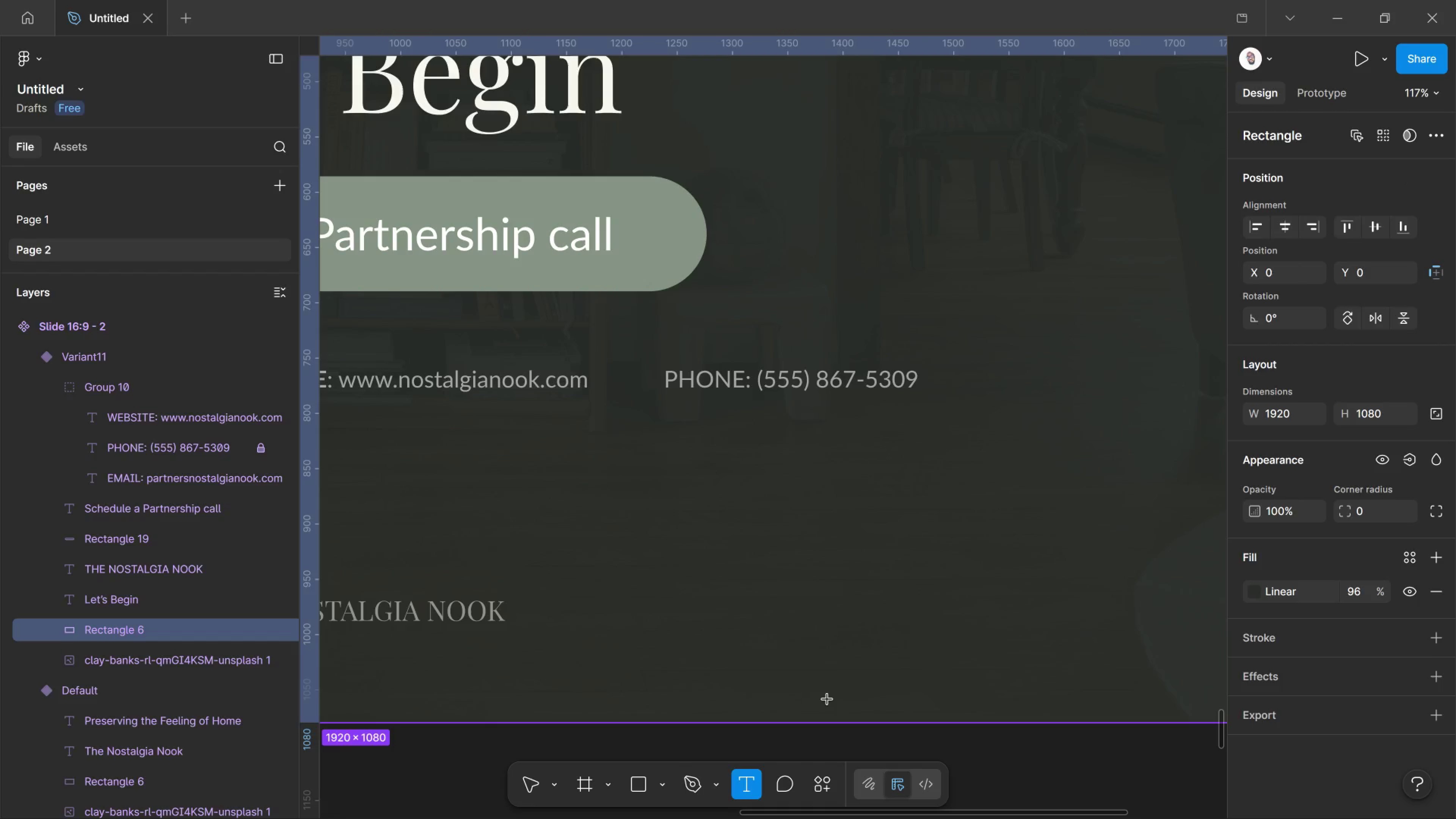 
wait(5.55)
 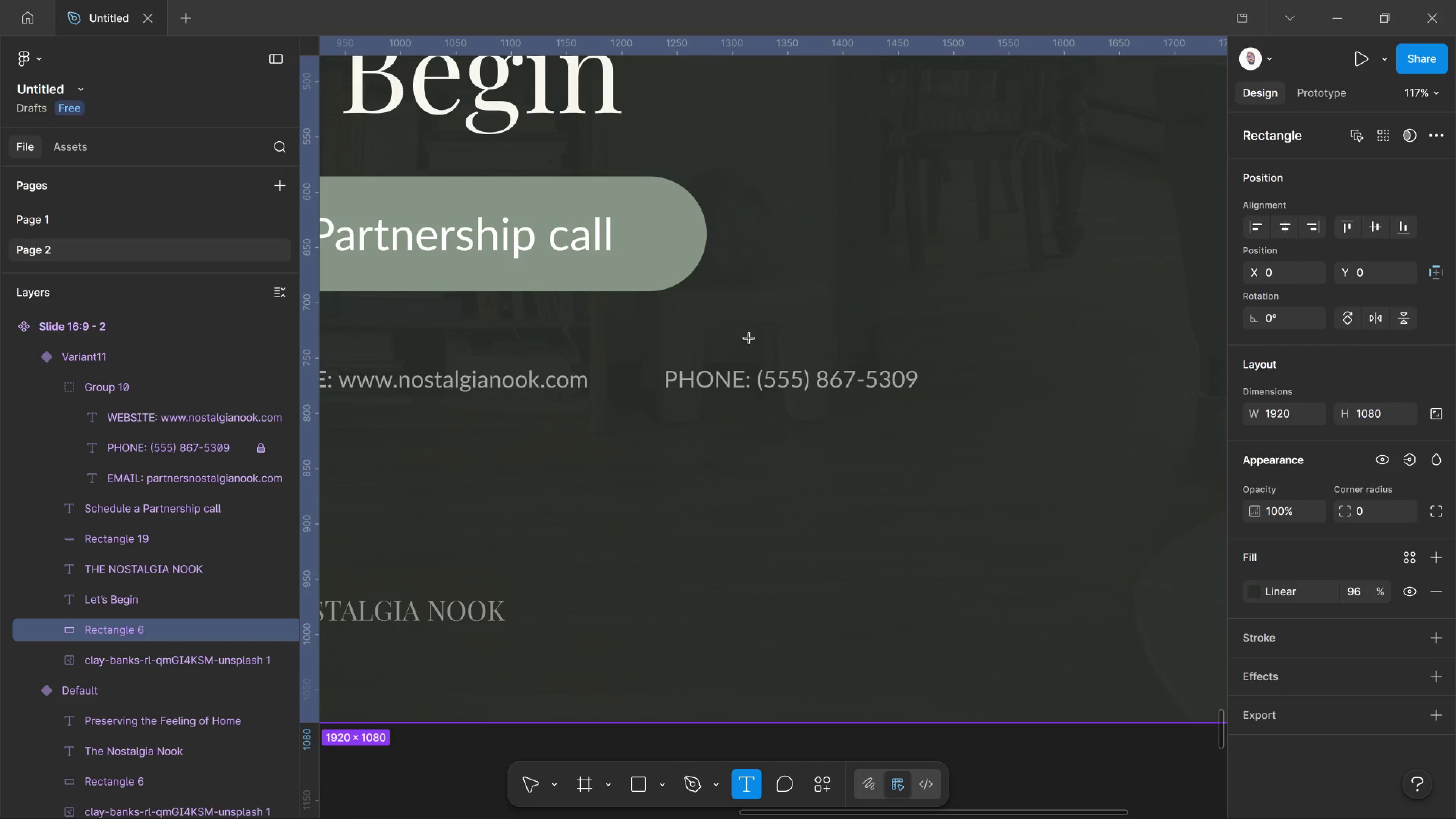 
left_click([530, 780])
 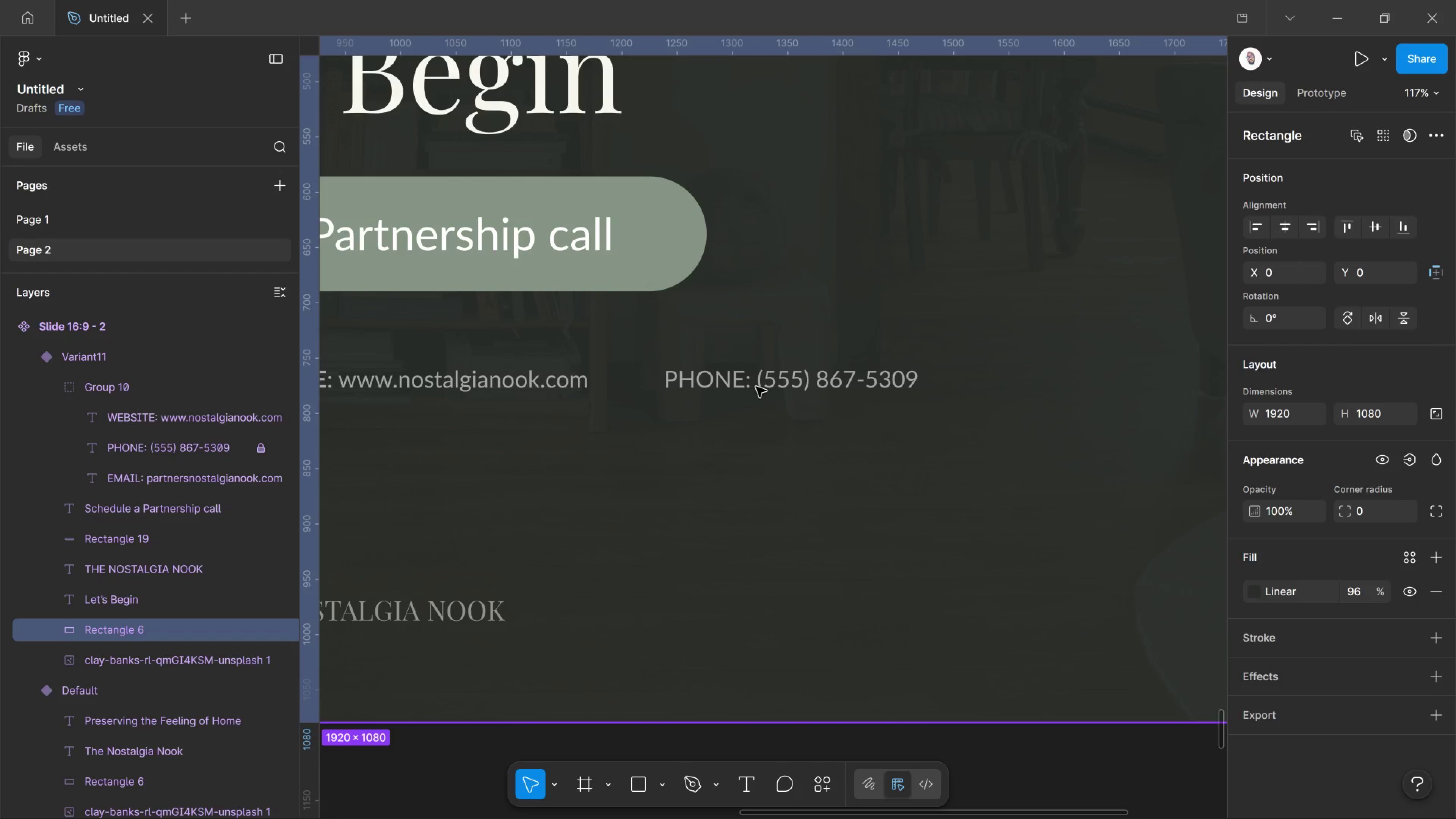 
hold_key(key=ControlLeft, duration=0.63)
 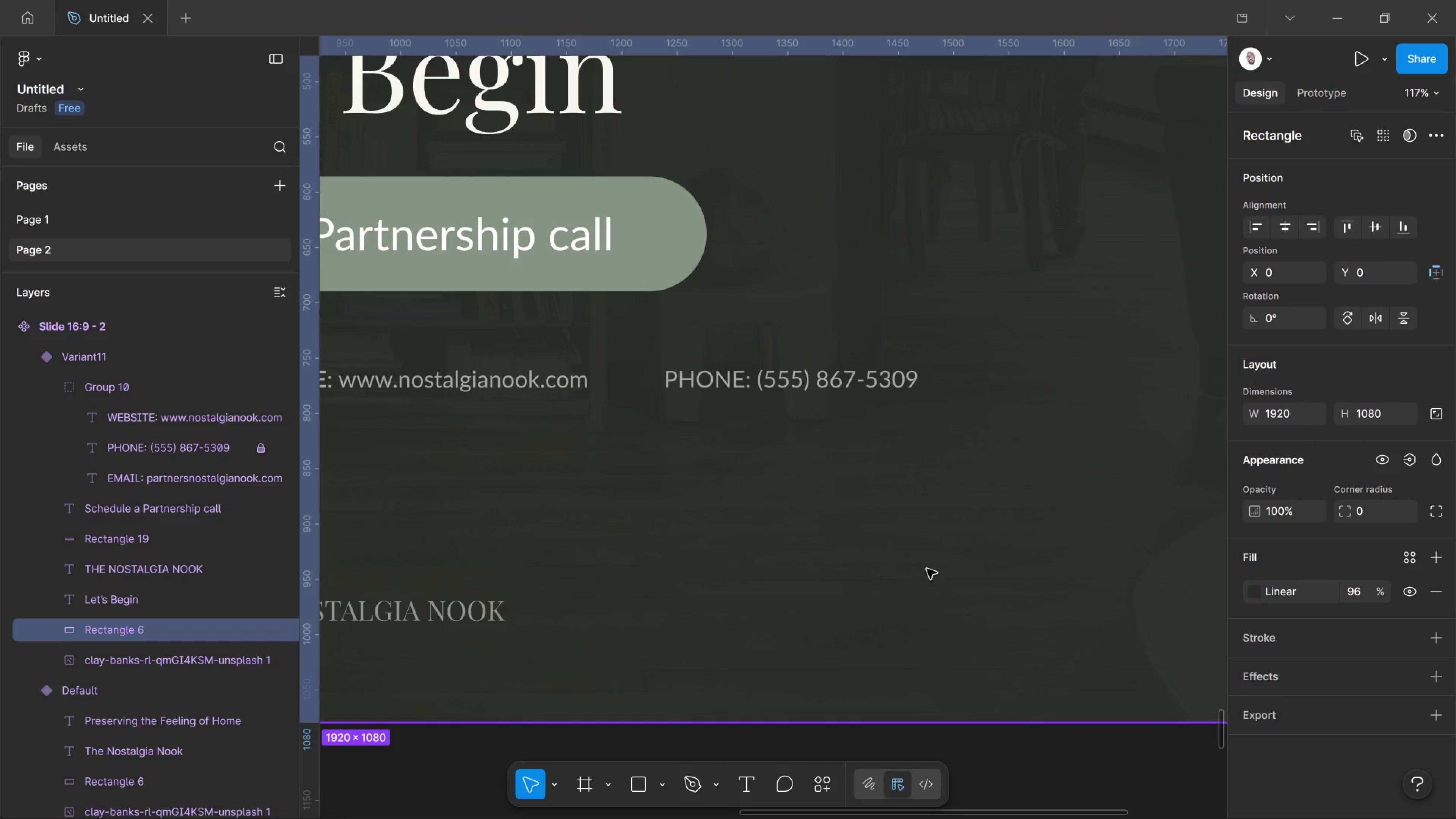 
hold_key(key=ShiftLeft, duration=0.43)
 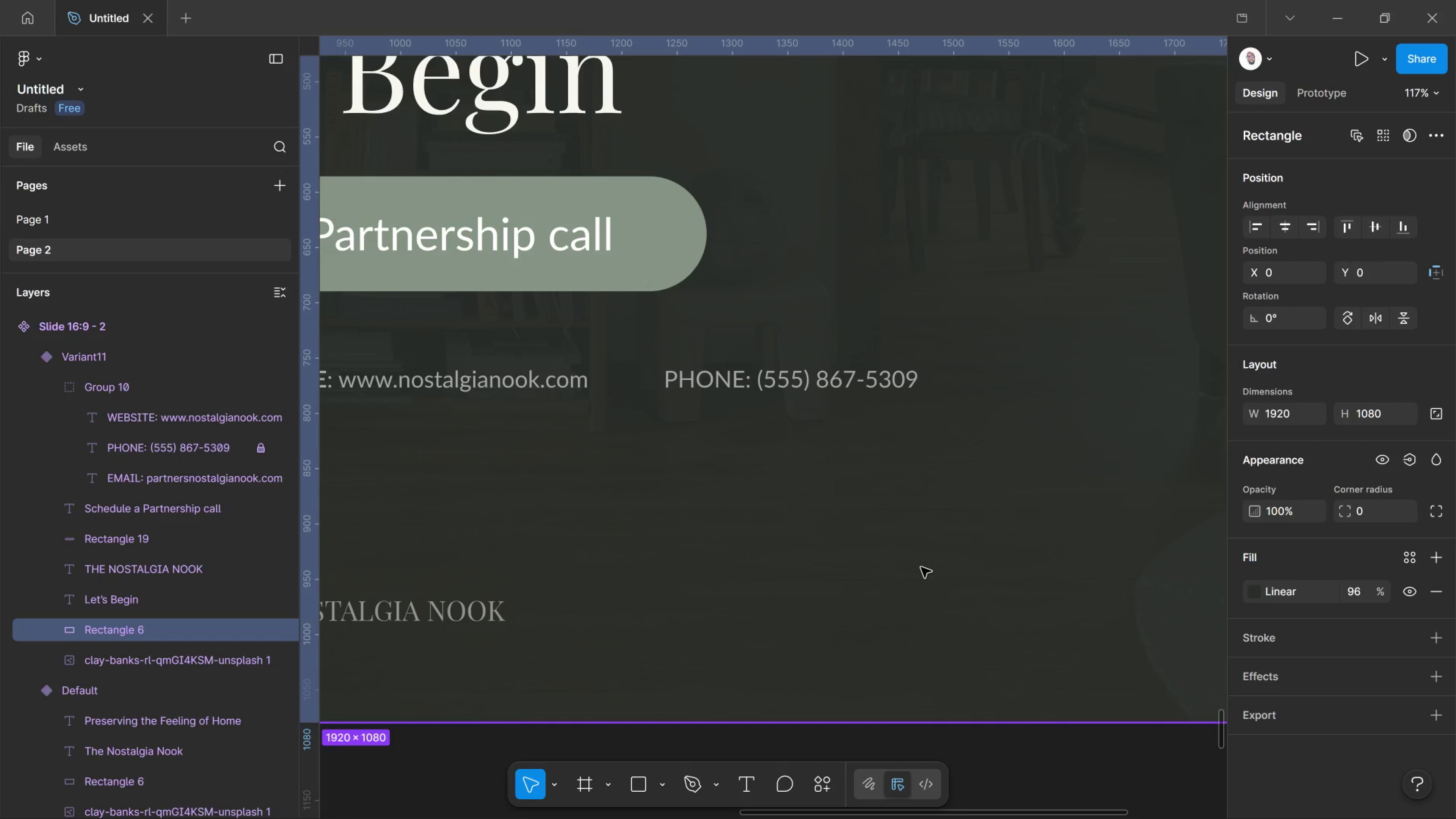 
left_click_drag(start_coordinate=[930, 567], to_coordinate=[927, 569])
 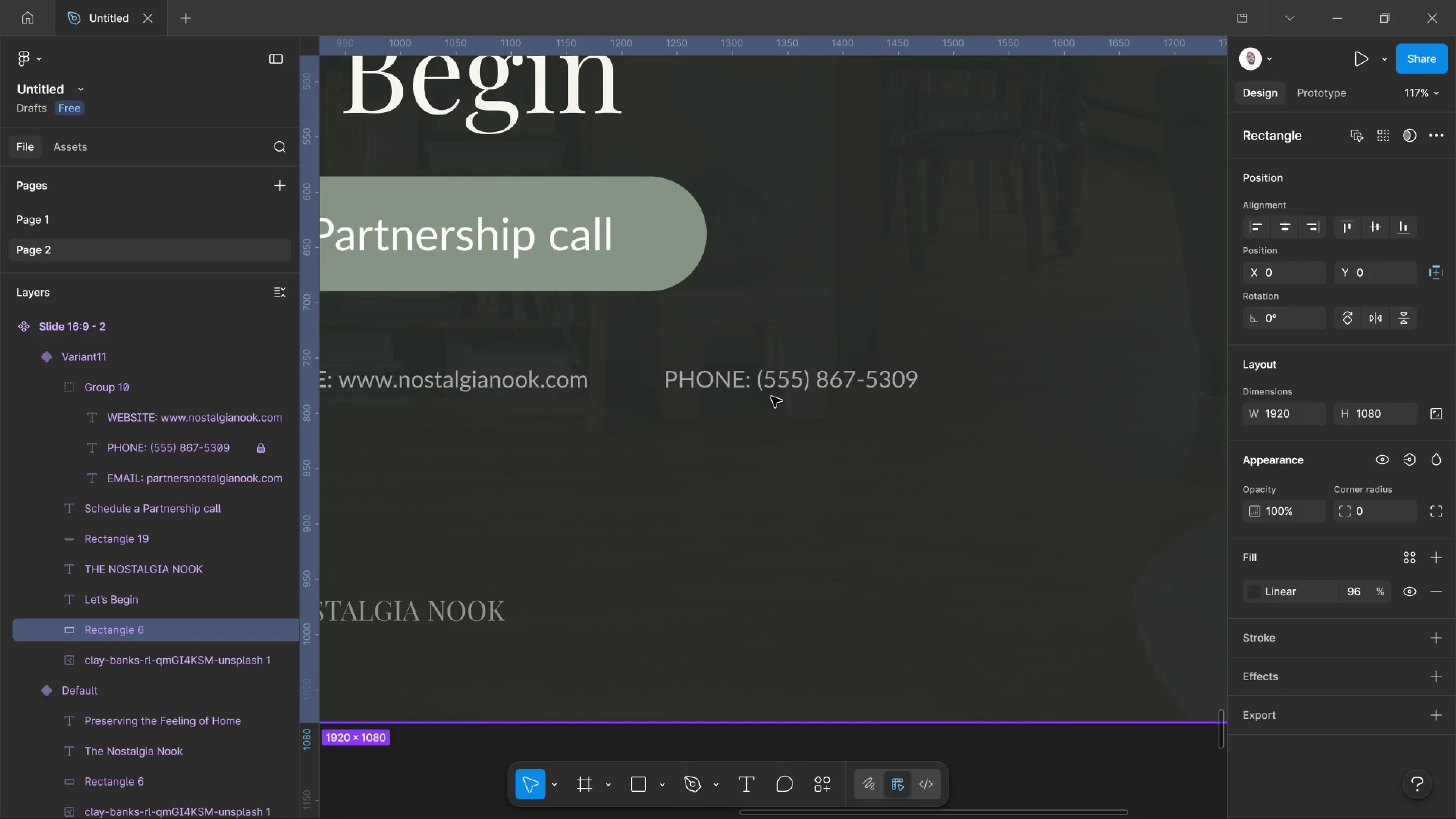 
double_click([771, 397])
 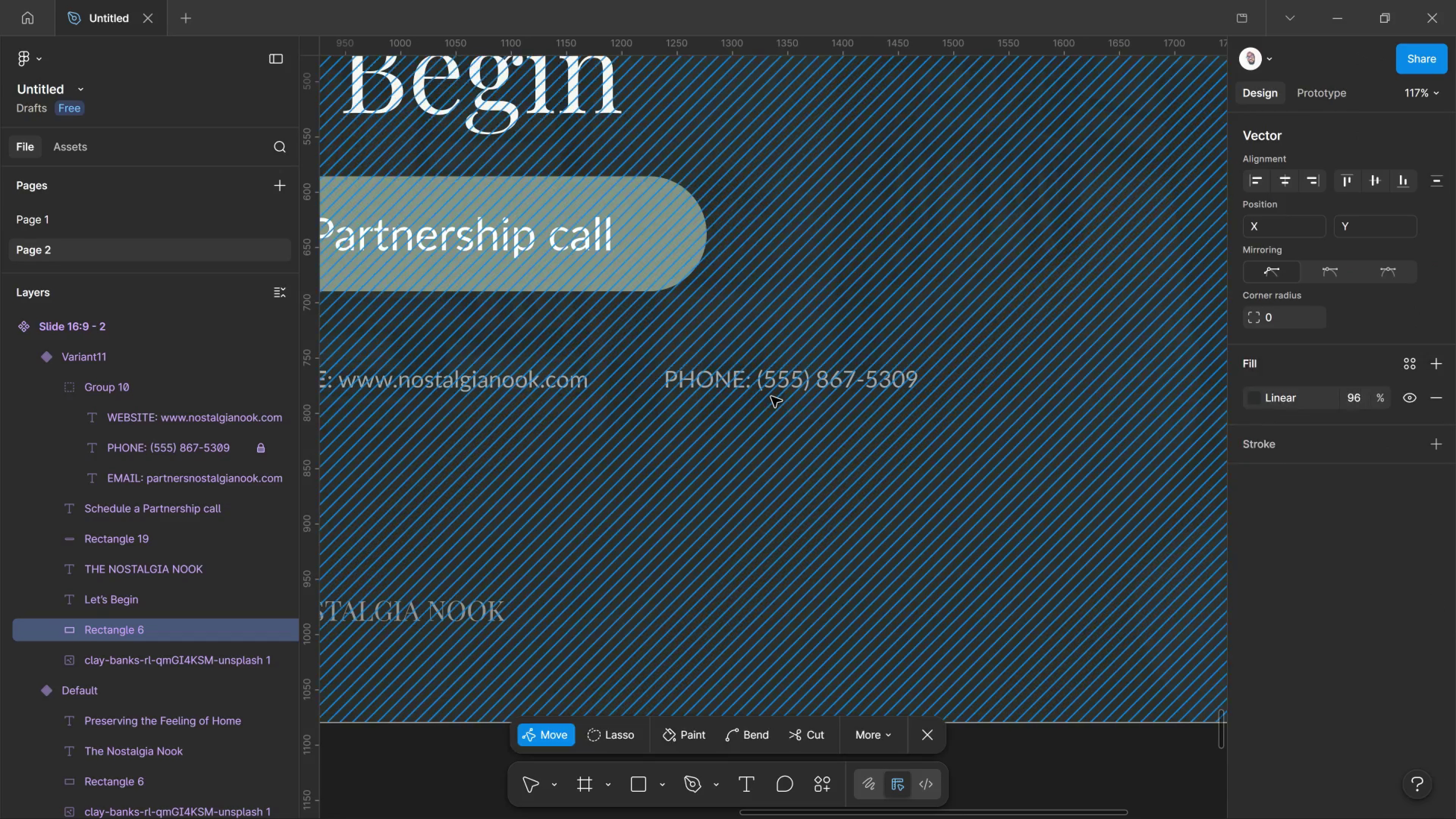 
double_click([771, 397])
 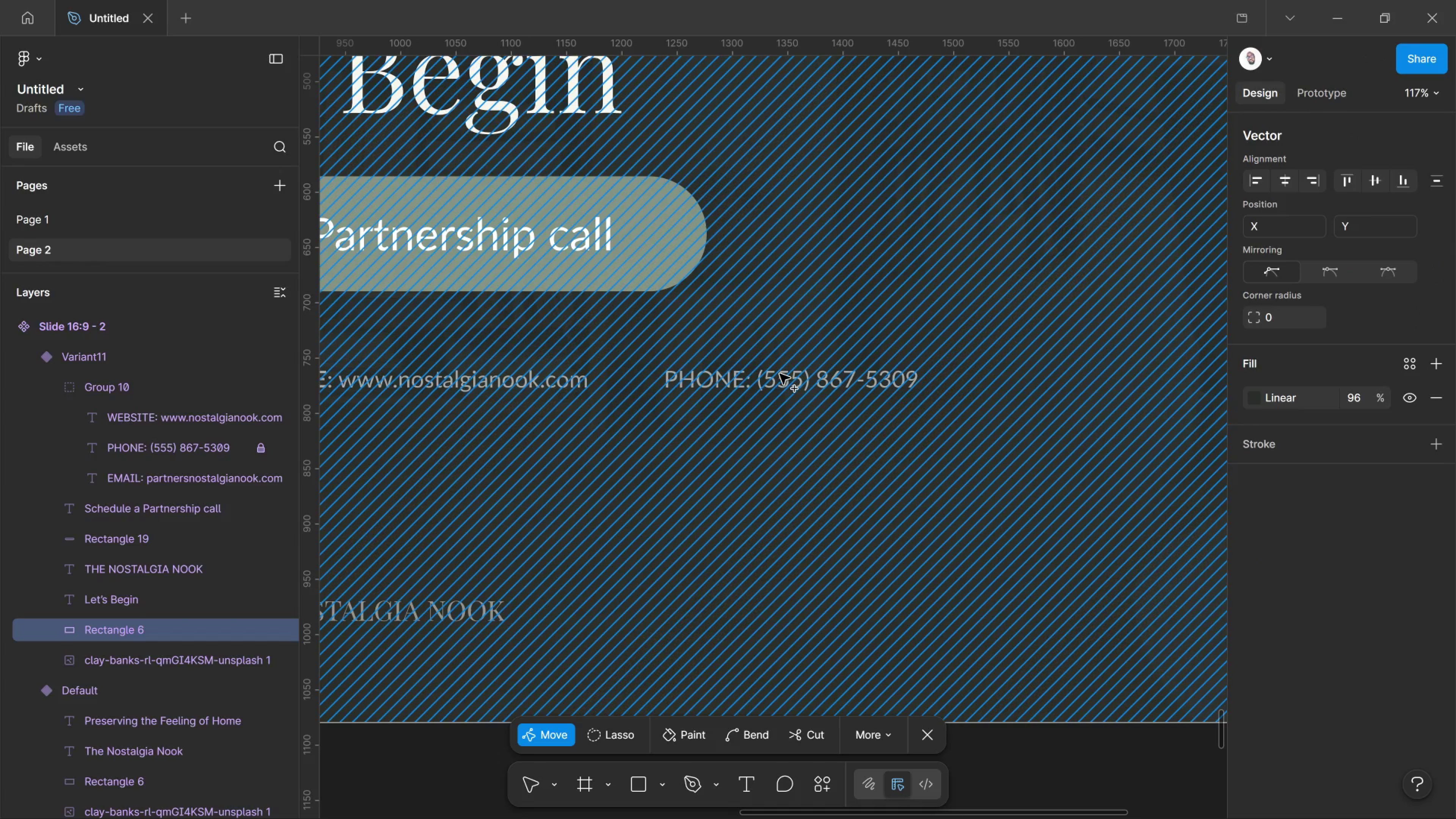 
hold_key(key=ShiftLeft, duration=0.67)
 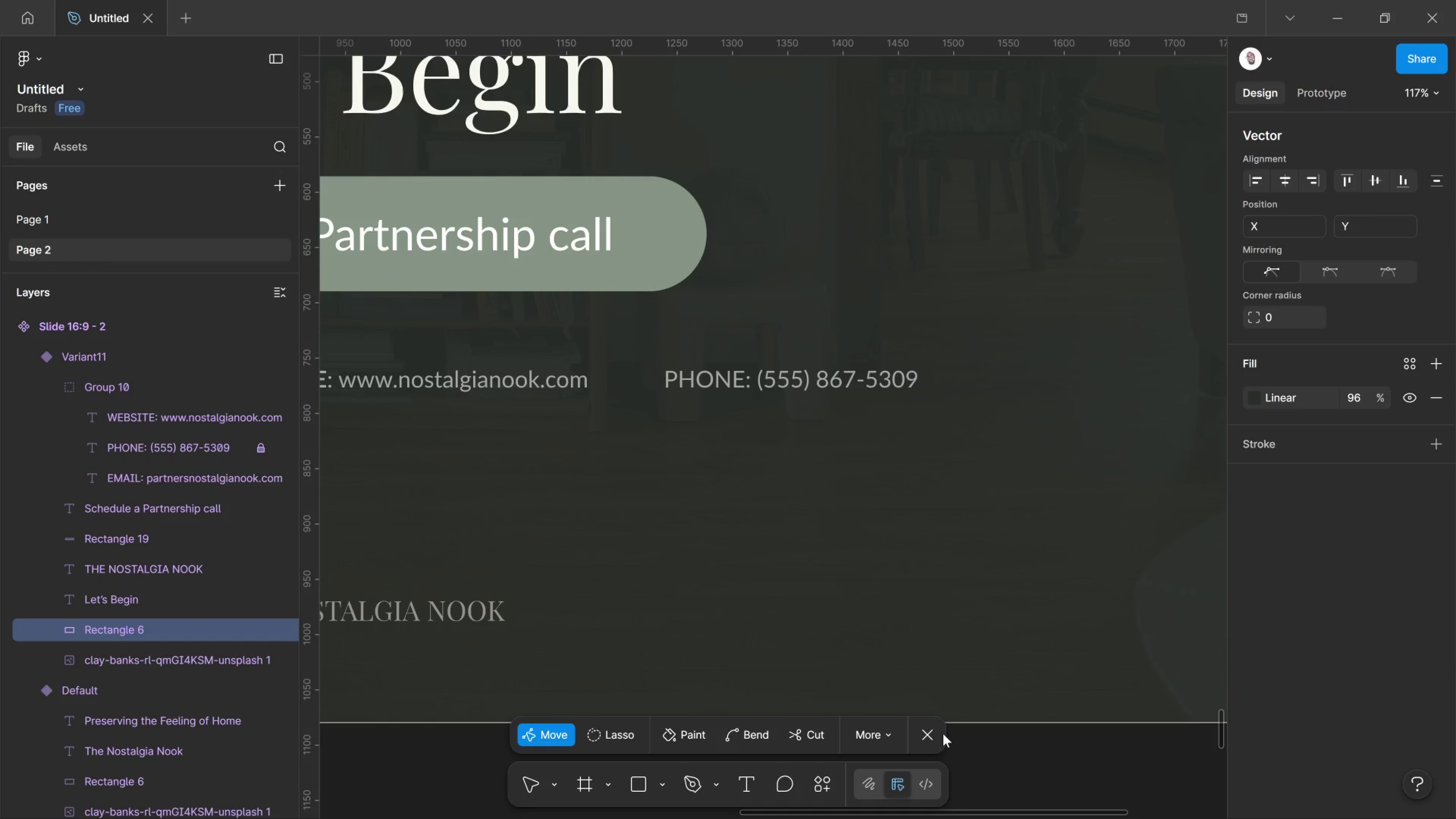 
left_click_drag(start_coordinate=[1015, 731], to_coordinate=[1020, 733])
 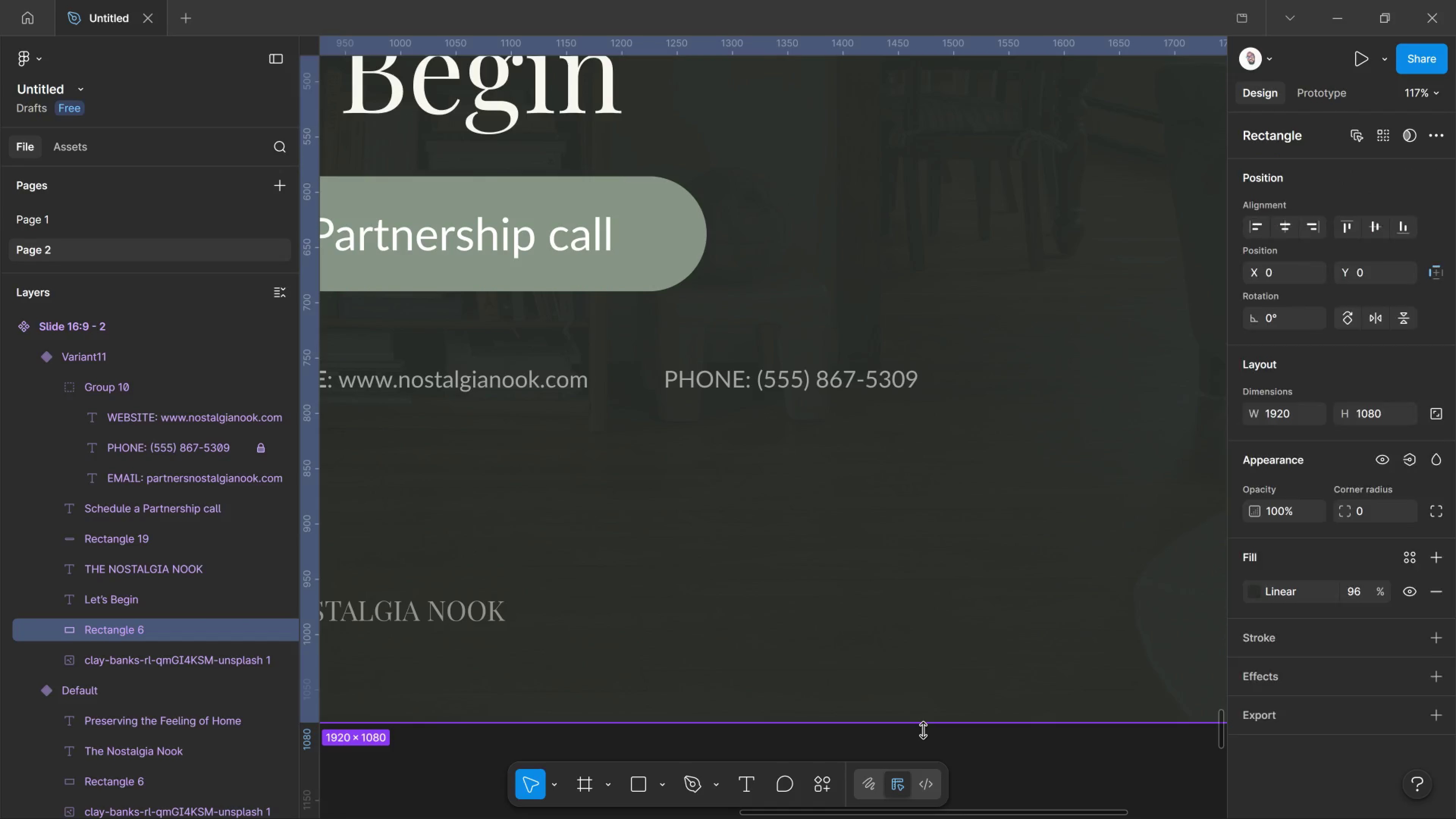 
left_click([923, 730])
 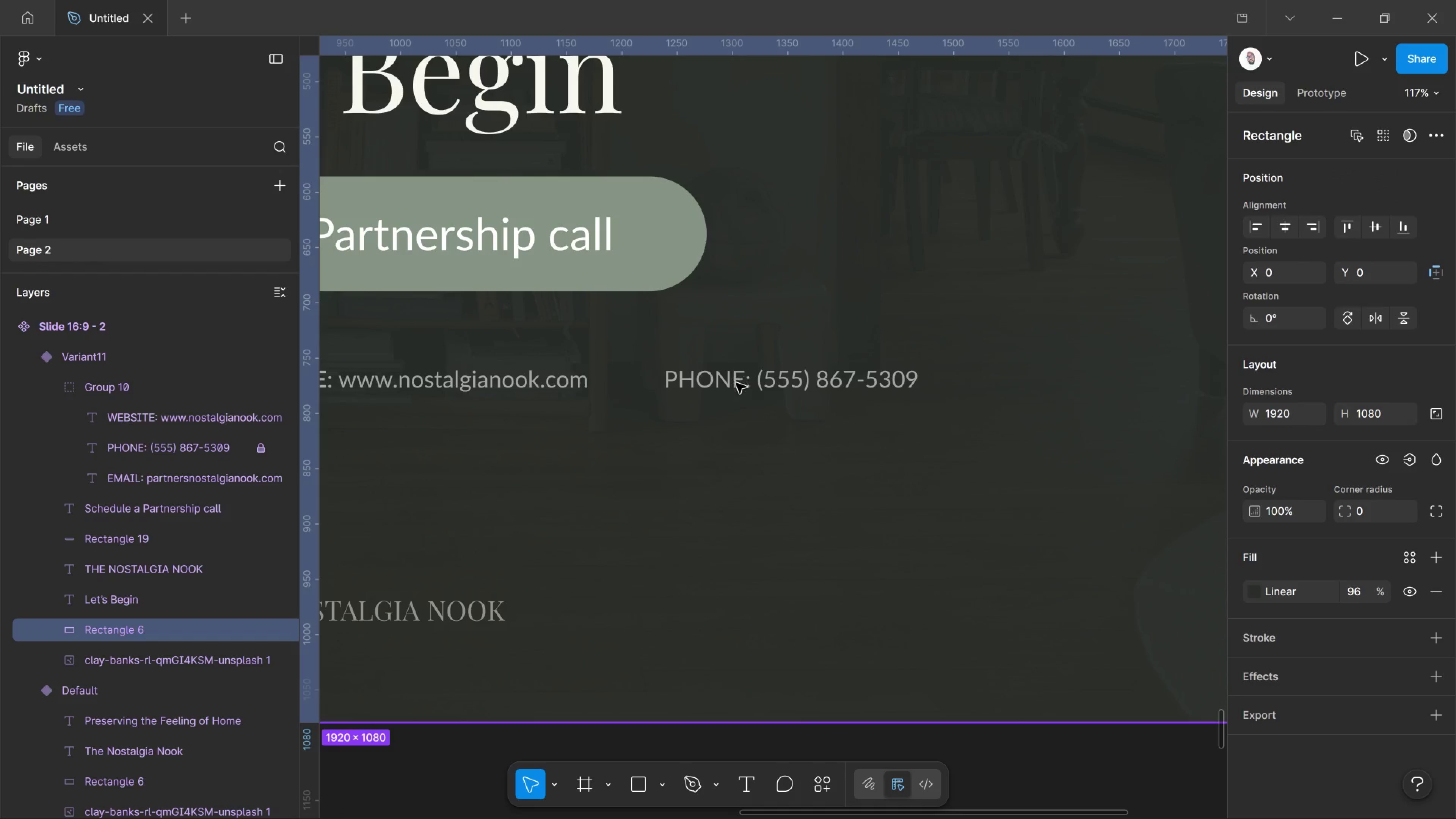 
hold_key(key=ControlLeft, duration=0.68)
 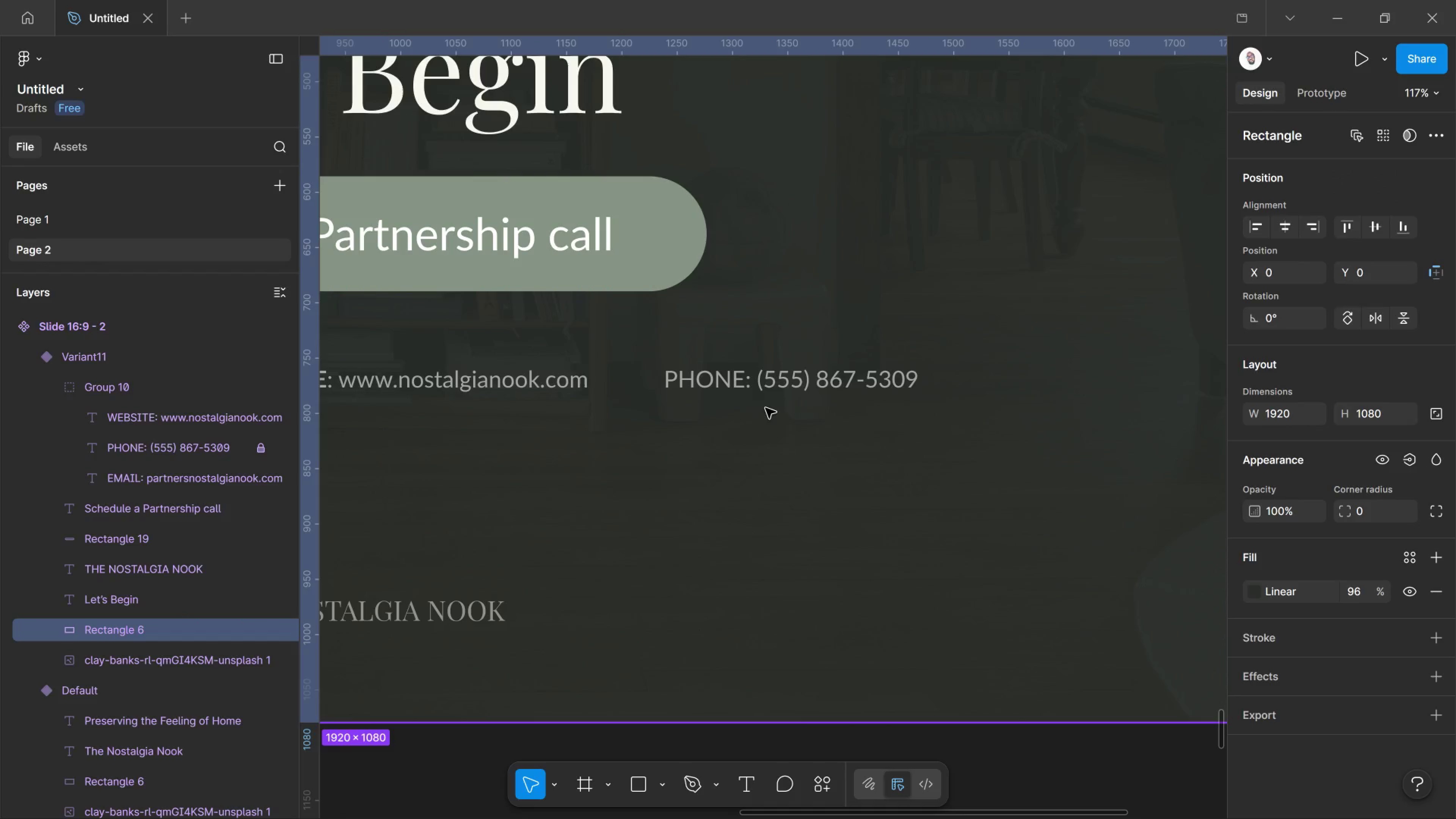 
hold_key(key=ShiftLeft, duration=0.34)
left_click([736, 383])
 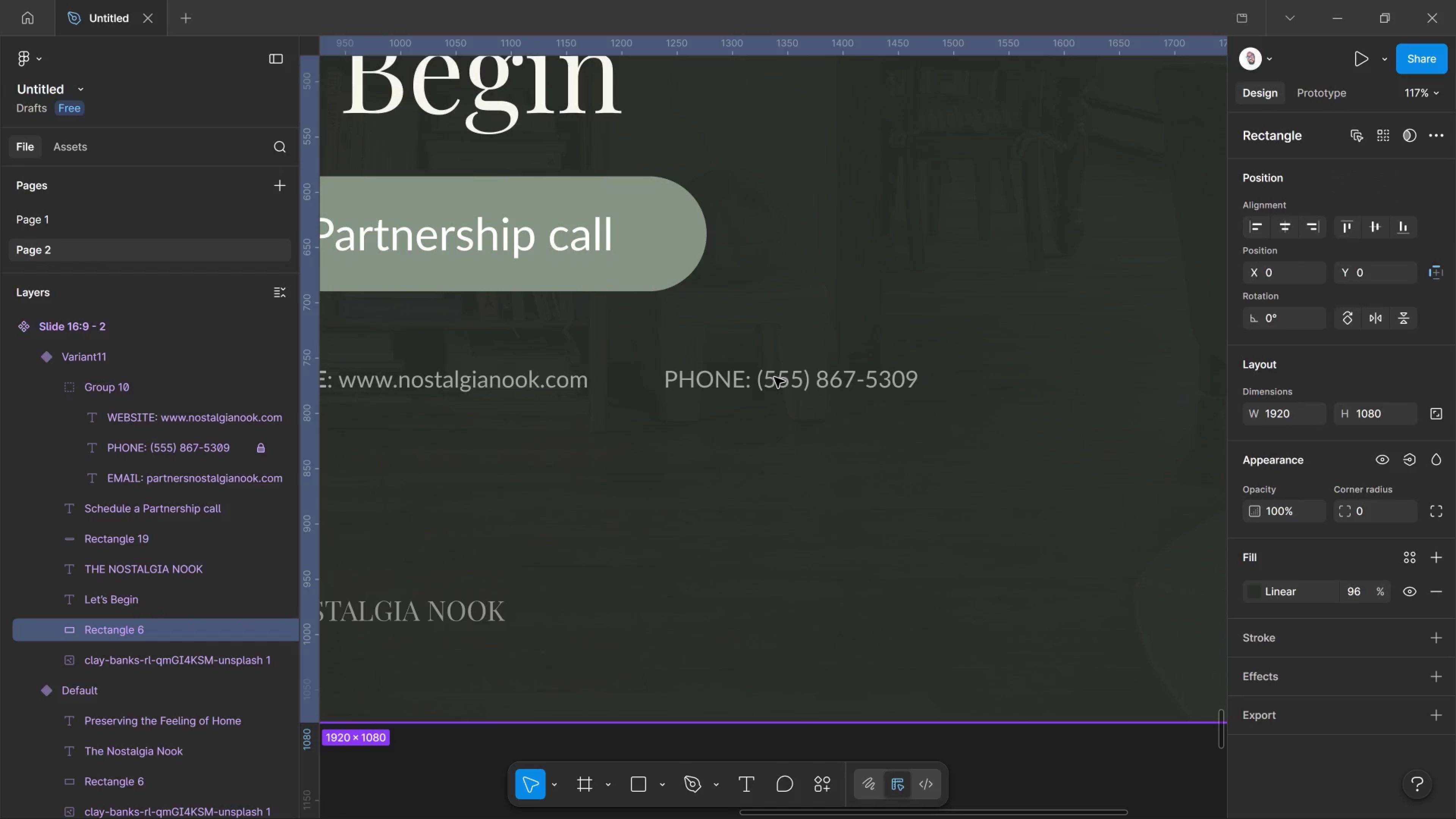 
hold_key(key=ControlLeft, duration=0.91)
double_click([774, 377])
 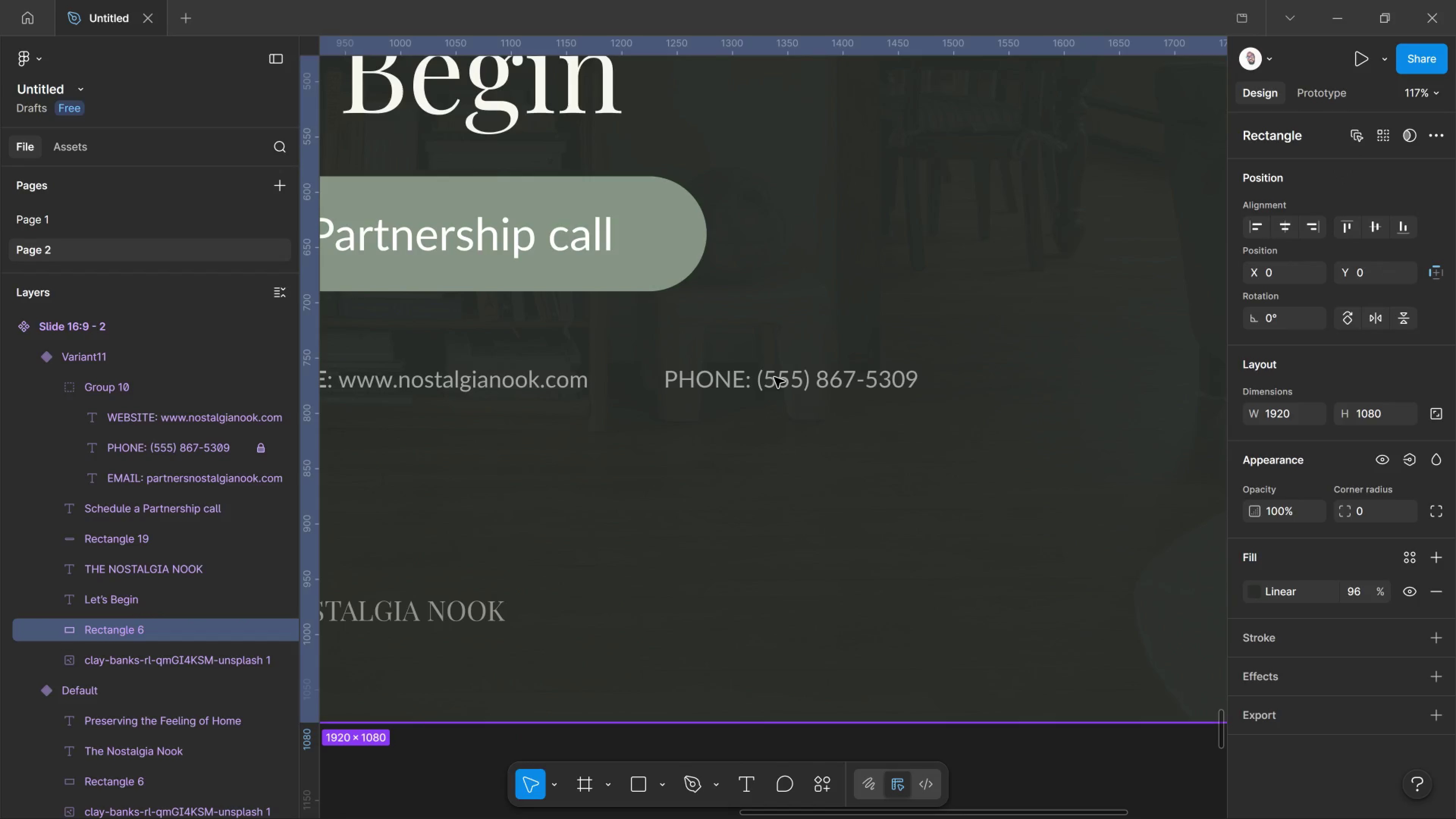 
double_click([774, 377])
 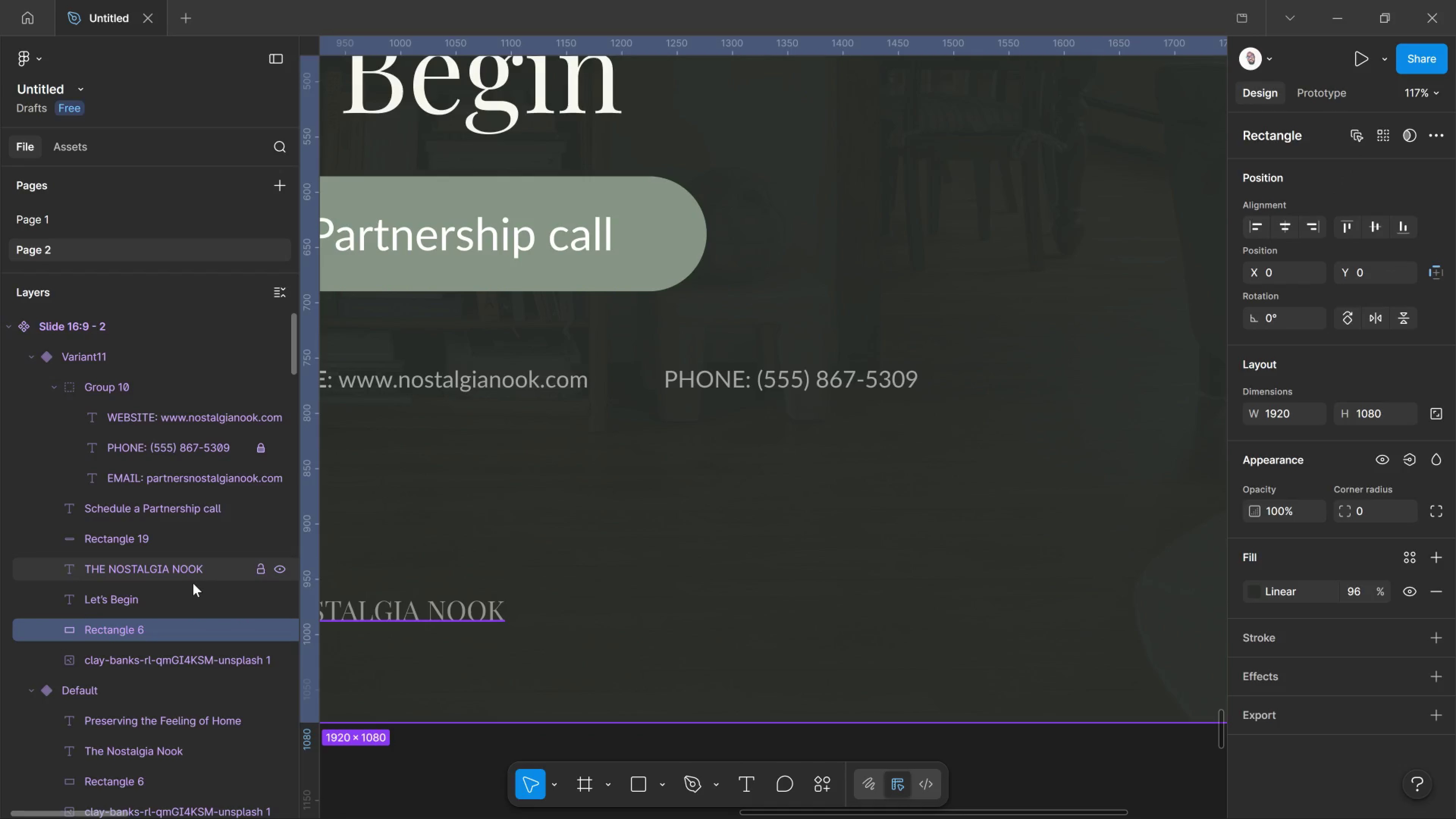 
left_click([193, 583])
 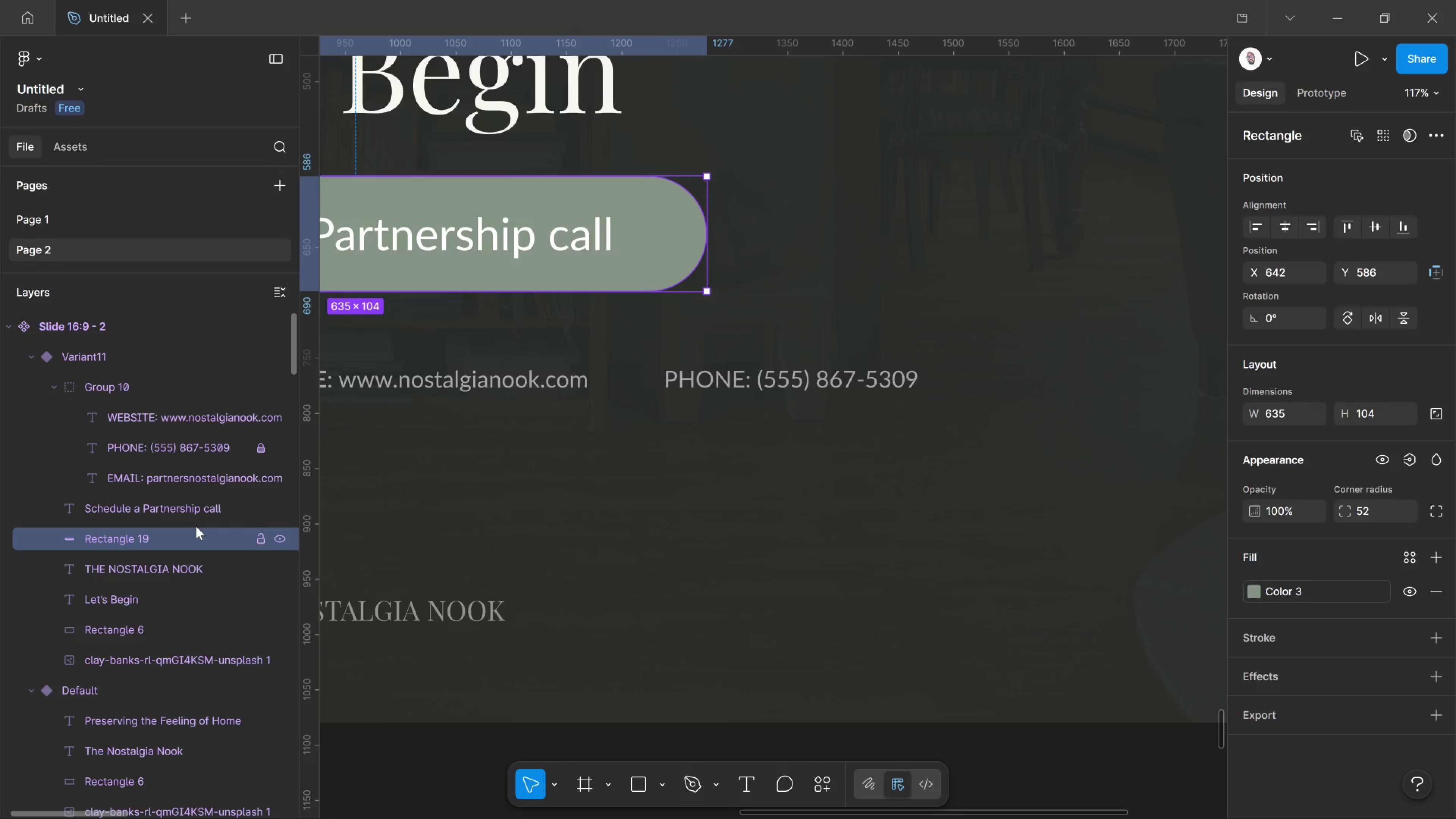 
left_click([196, 526])
 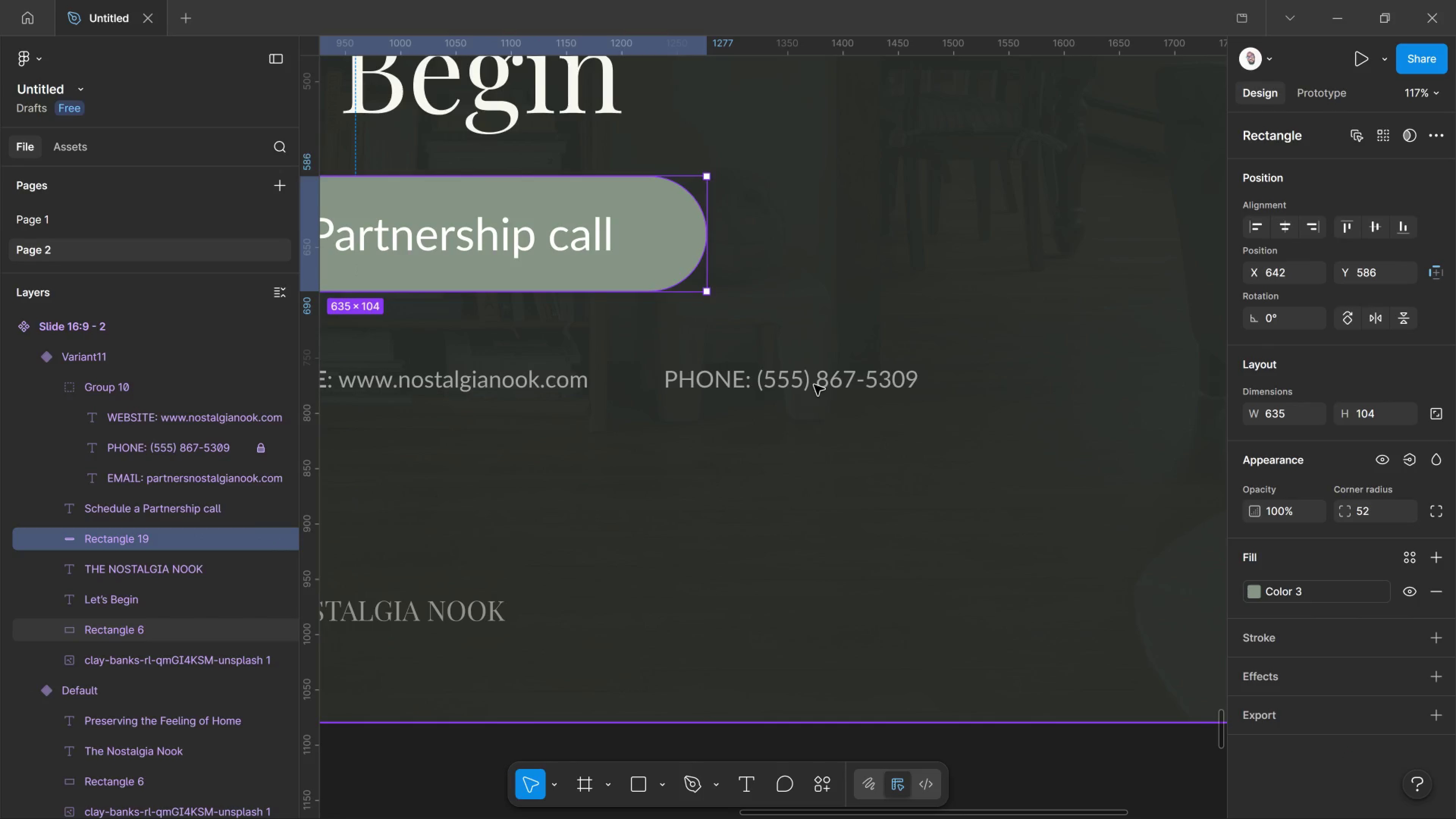 
hold_key(key=ControlLeft, duration=0.9)
 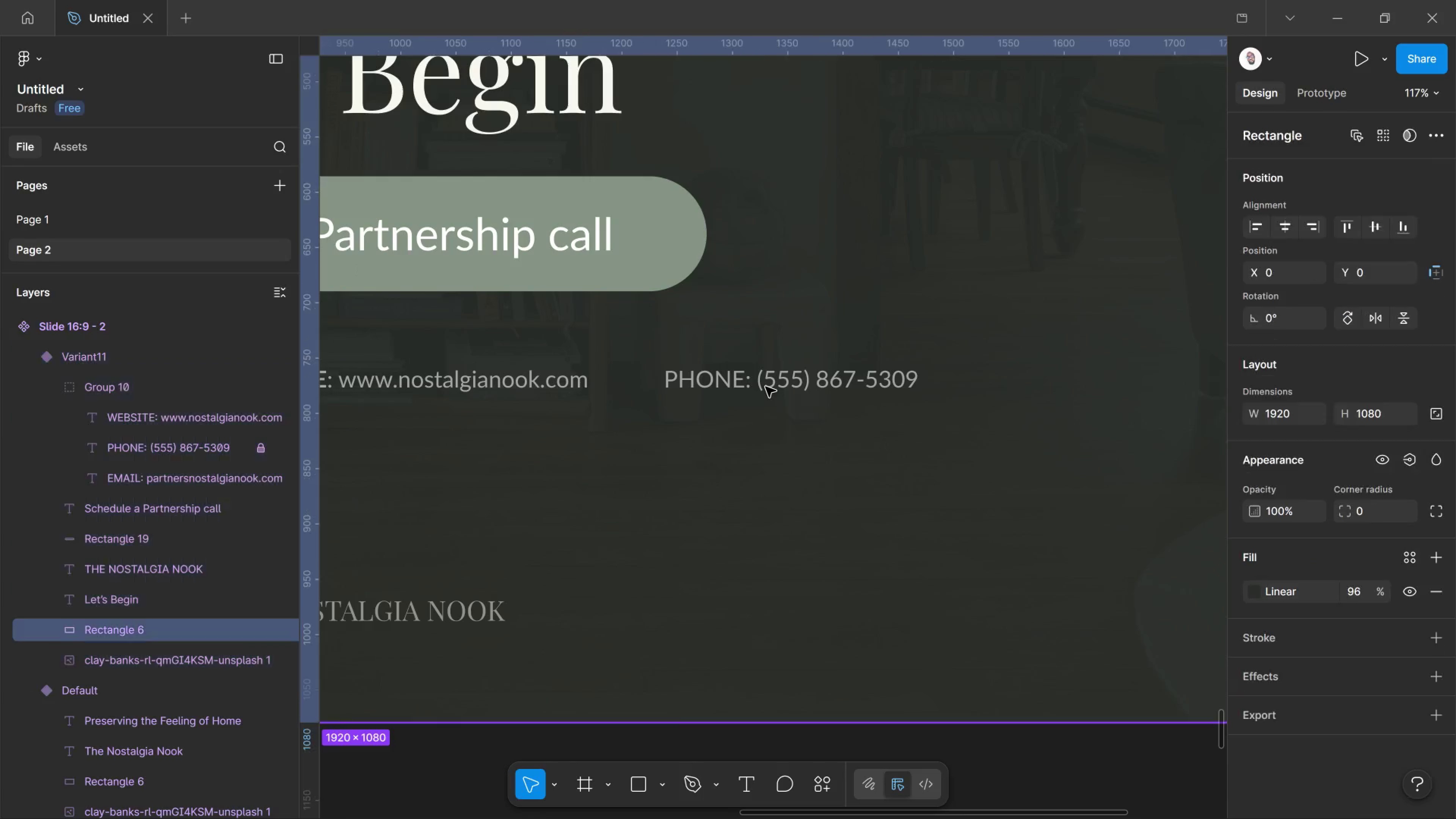 
left_click_drag(start_coordinate=[767, 385], to_coordinate=[766, 387])
 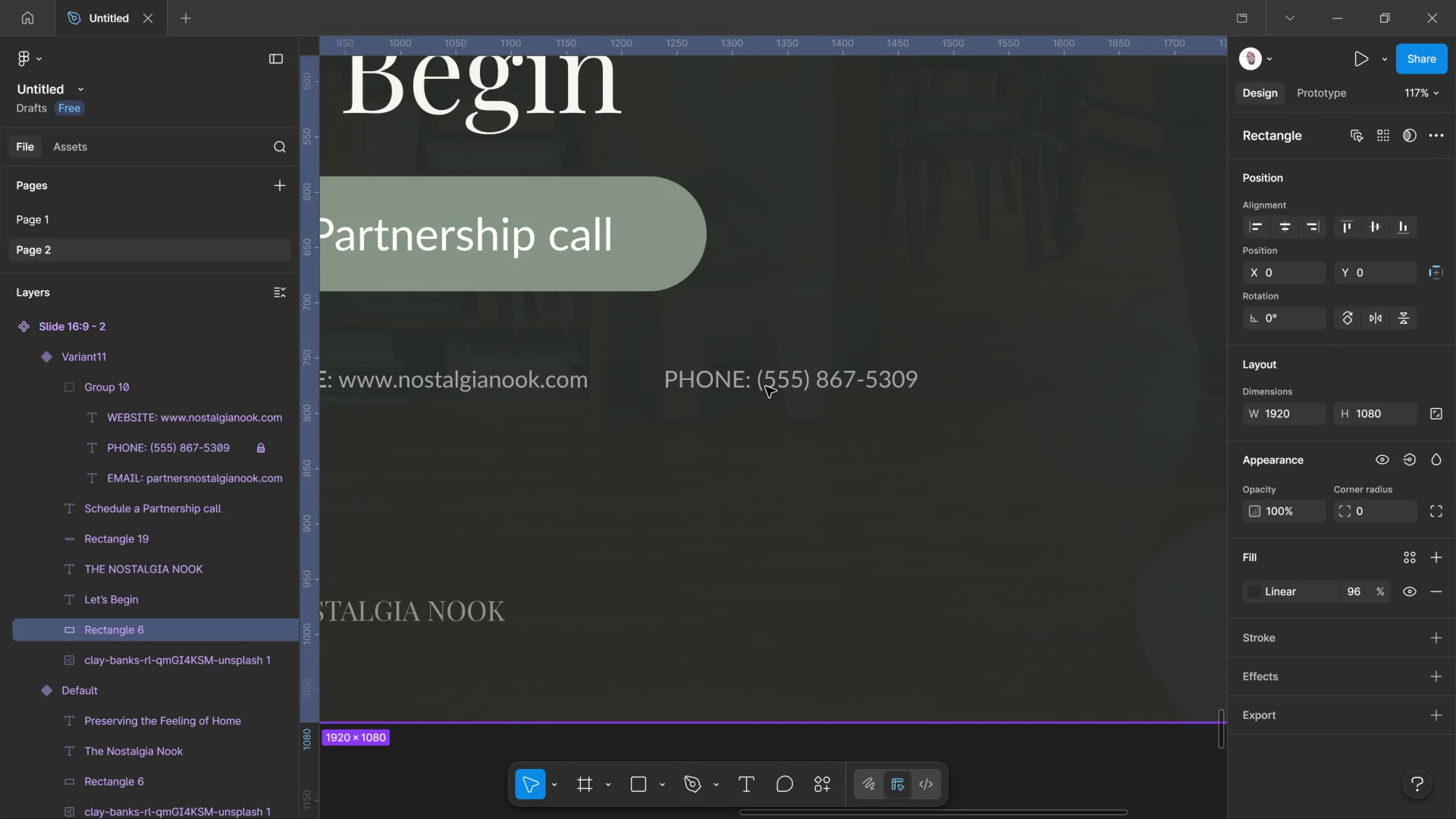 
double_click([766, 387])
 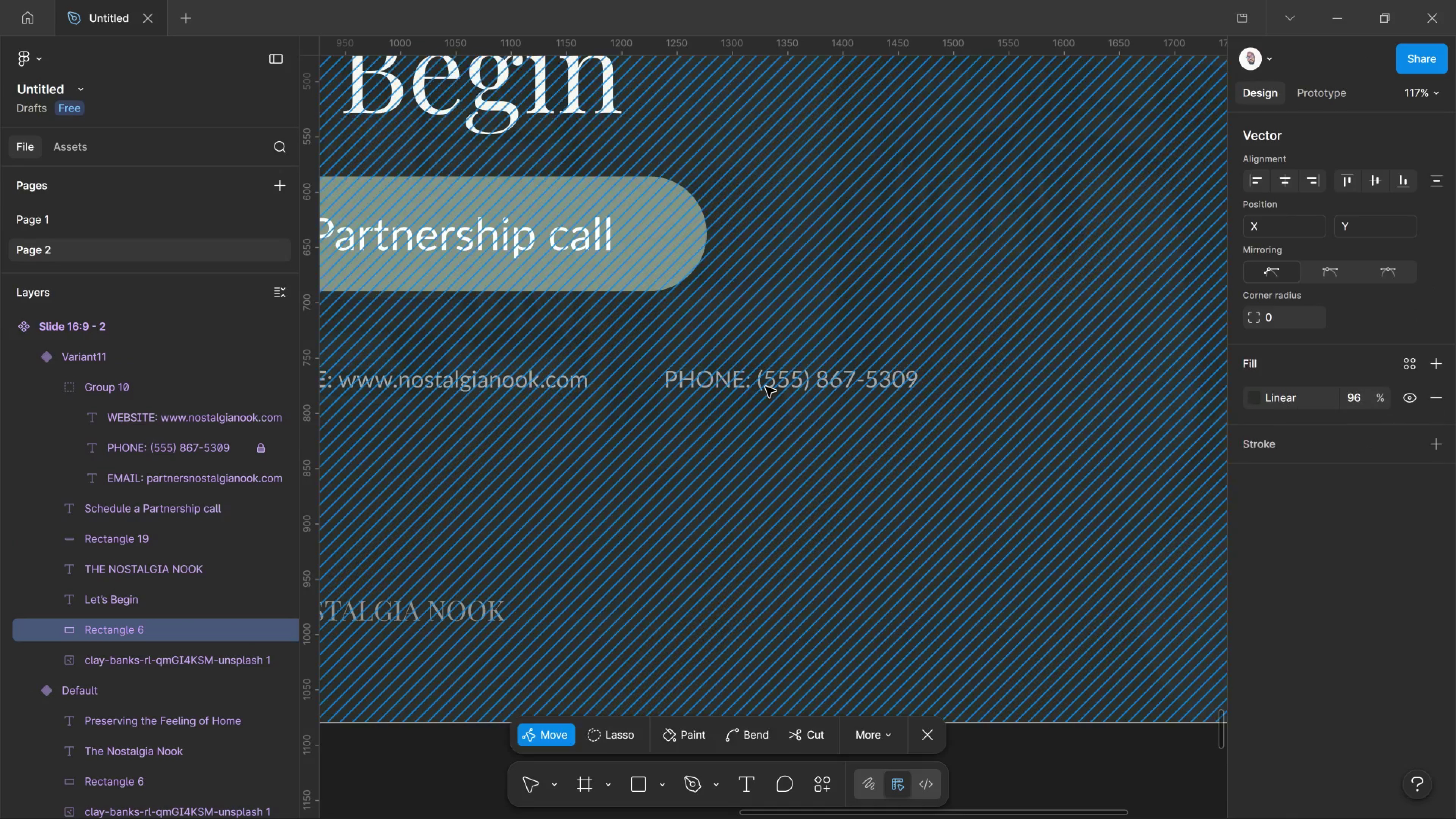 
double_click([766, 387])
 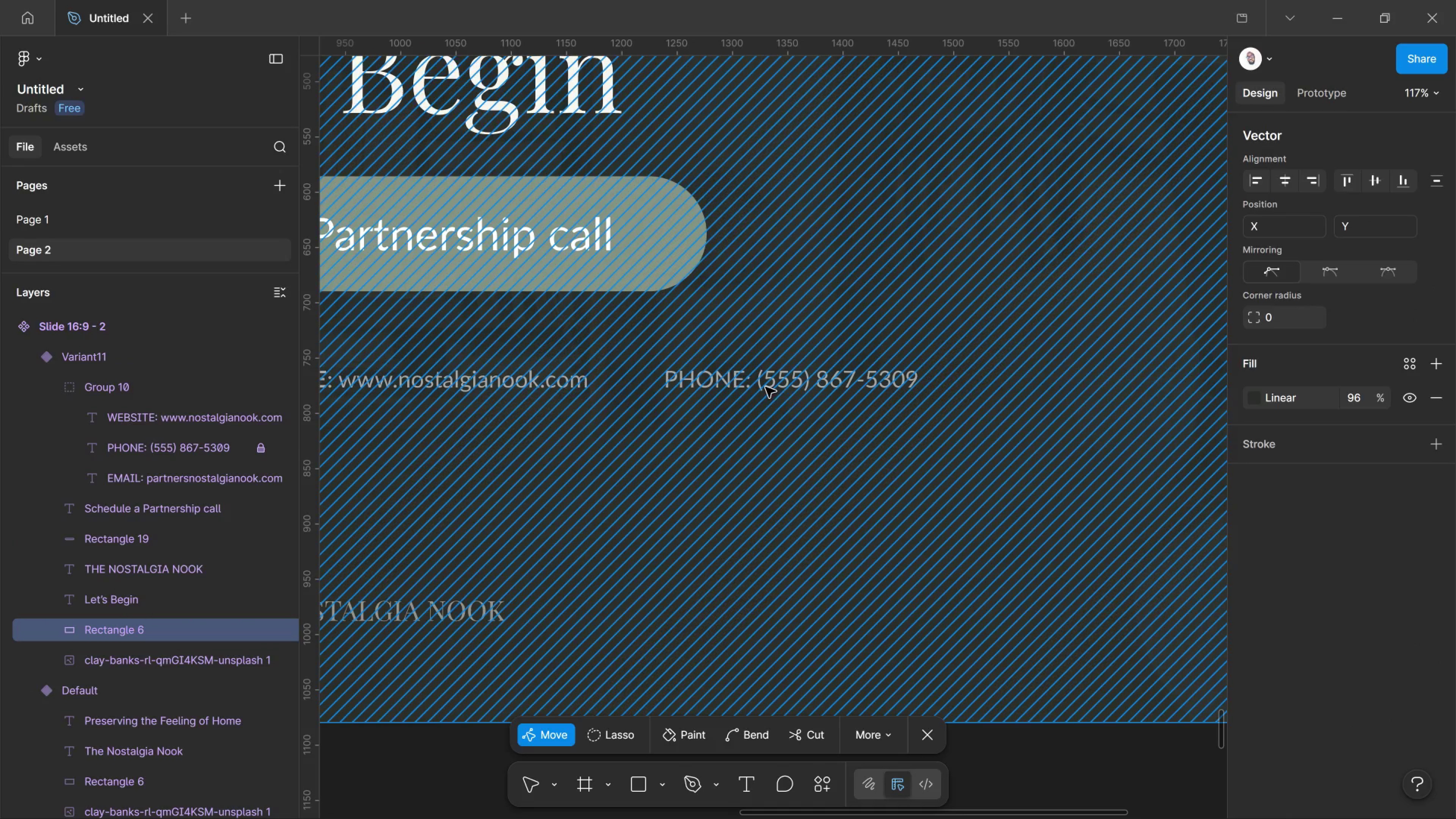 
left_click([766, 387])
 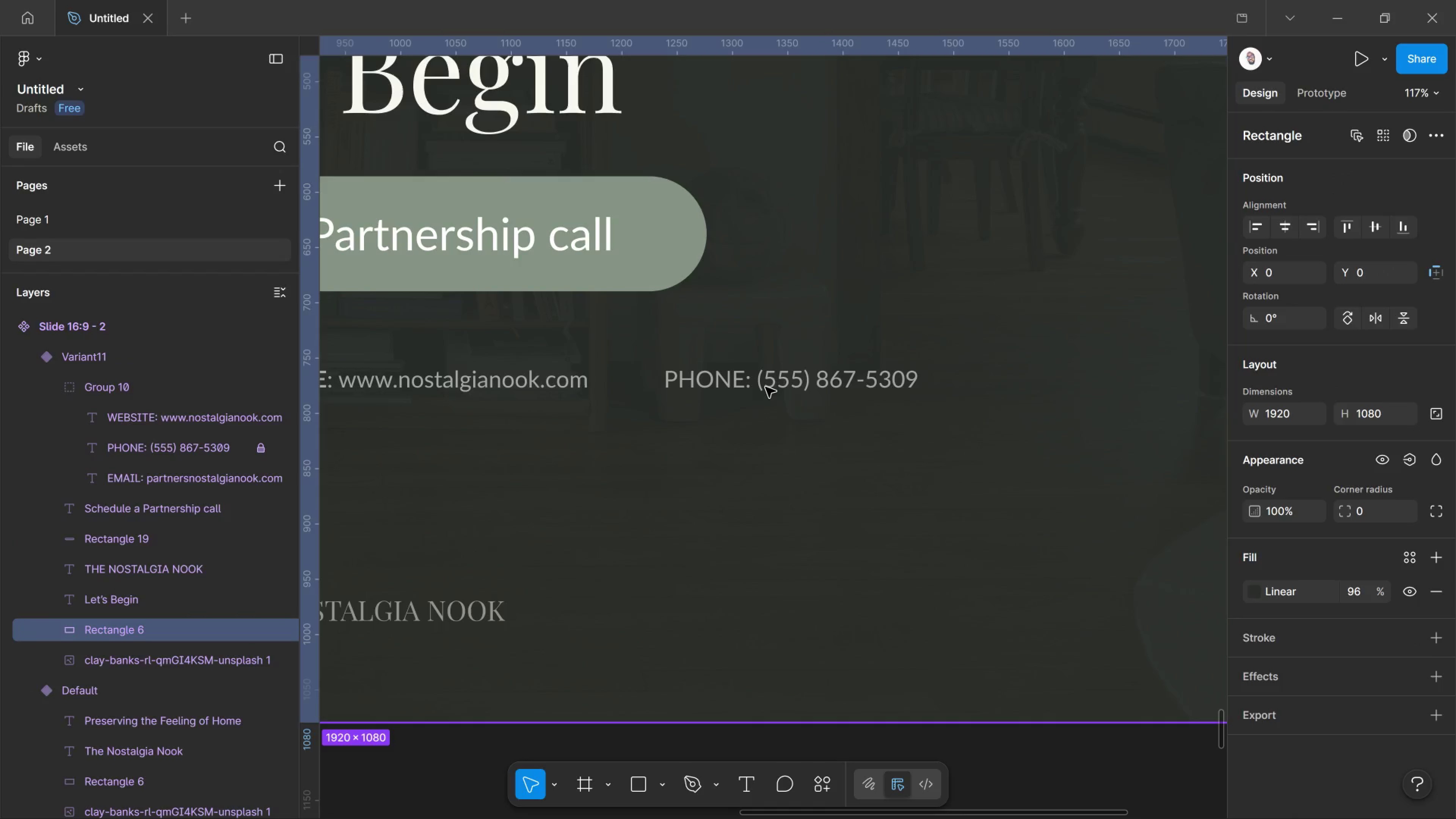 
left_click_drag(start_coordinate=[766, 387], to_coordinate=[769, 391])
 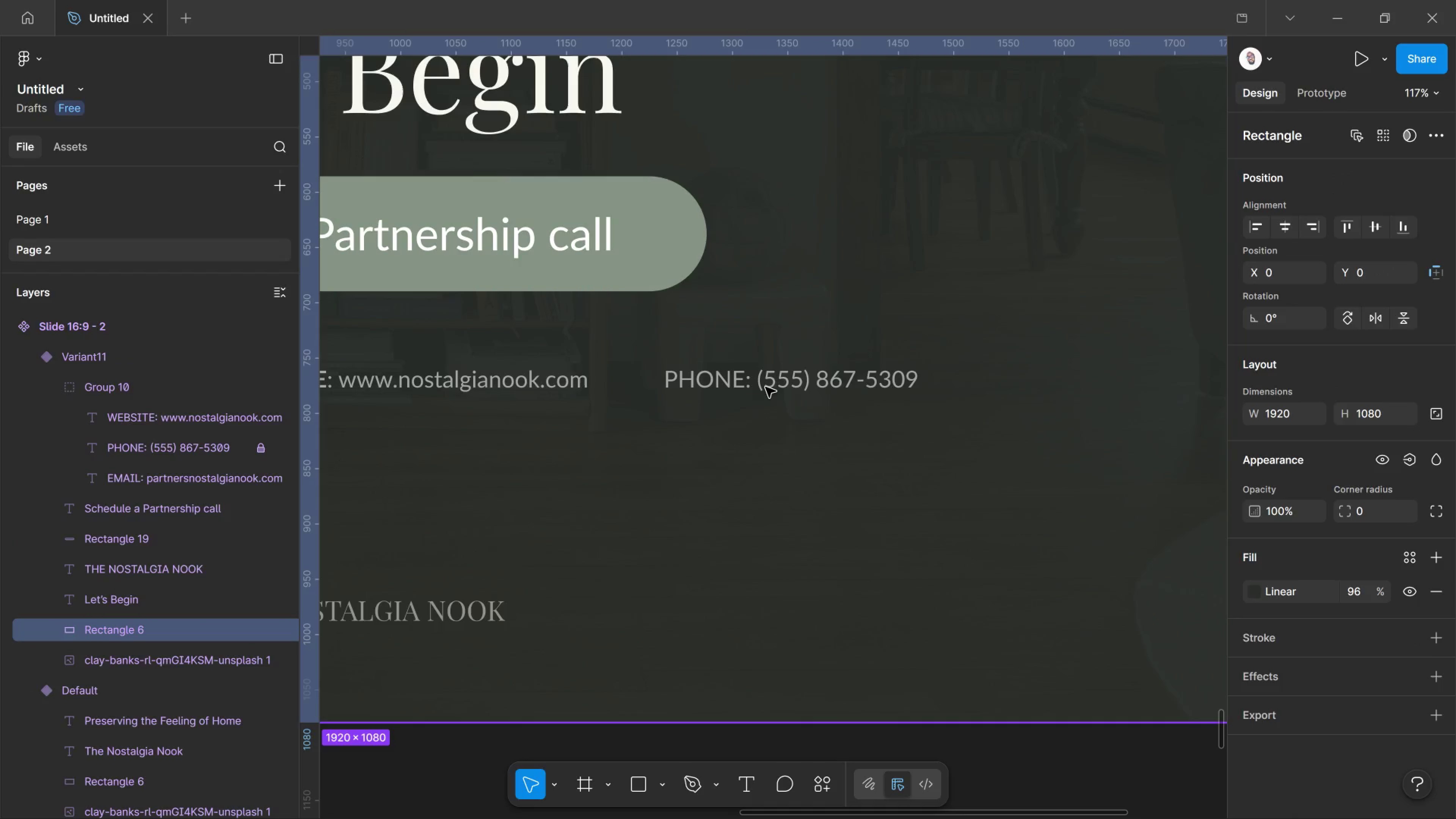 
triple_click([766, 387])
 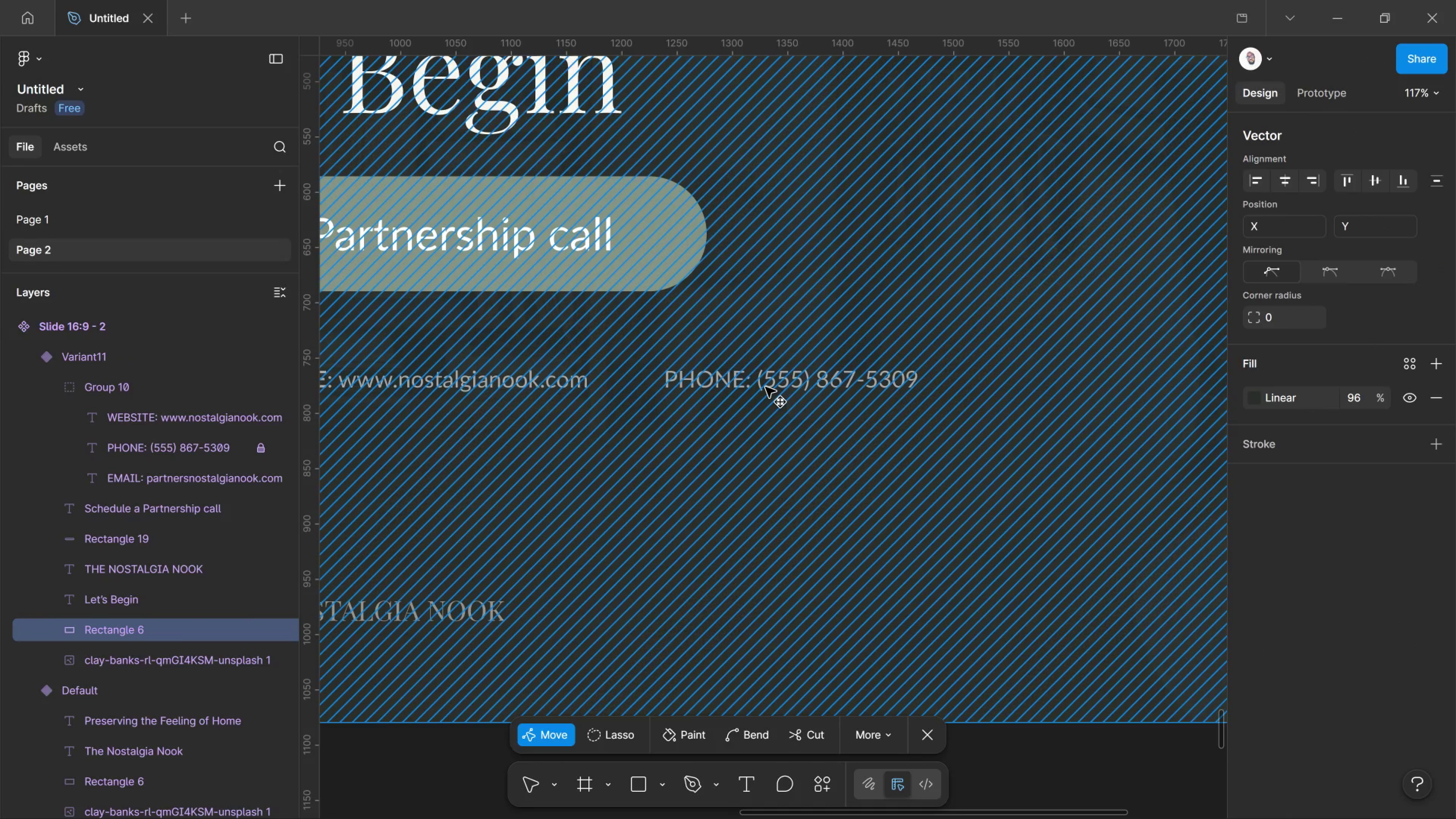 
key(Control+Z)
 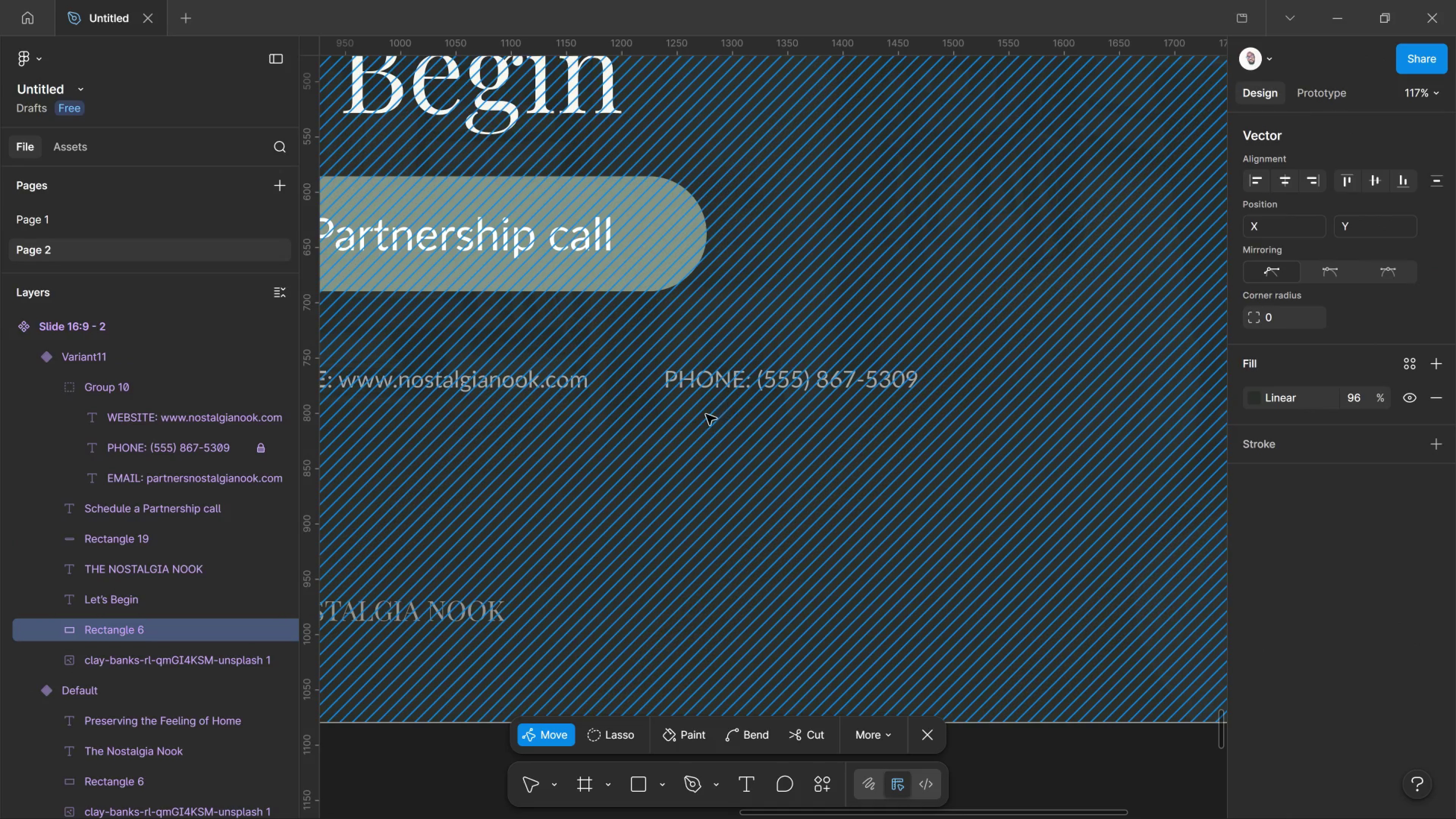 
key(Control+Z)
 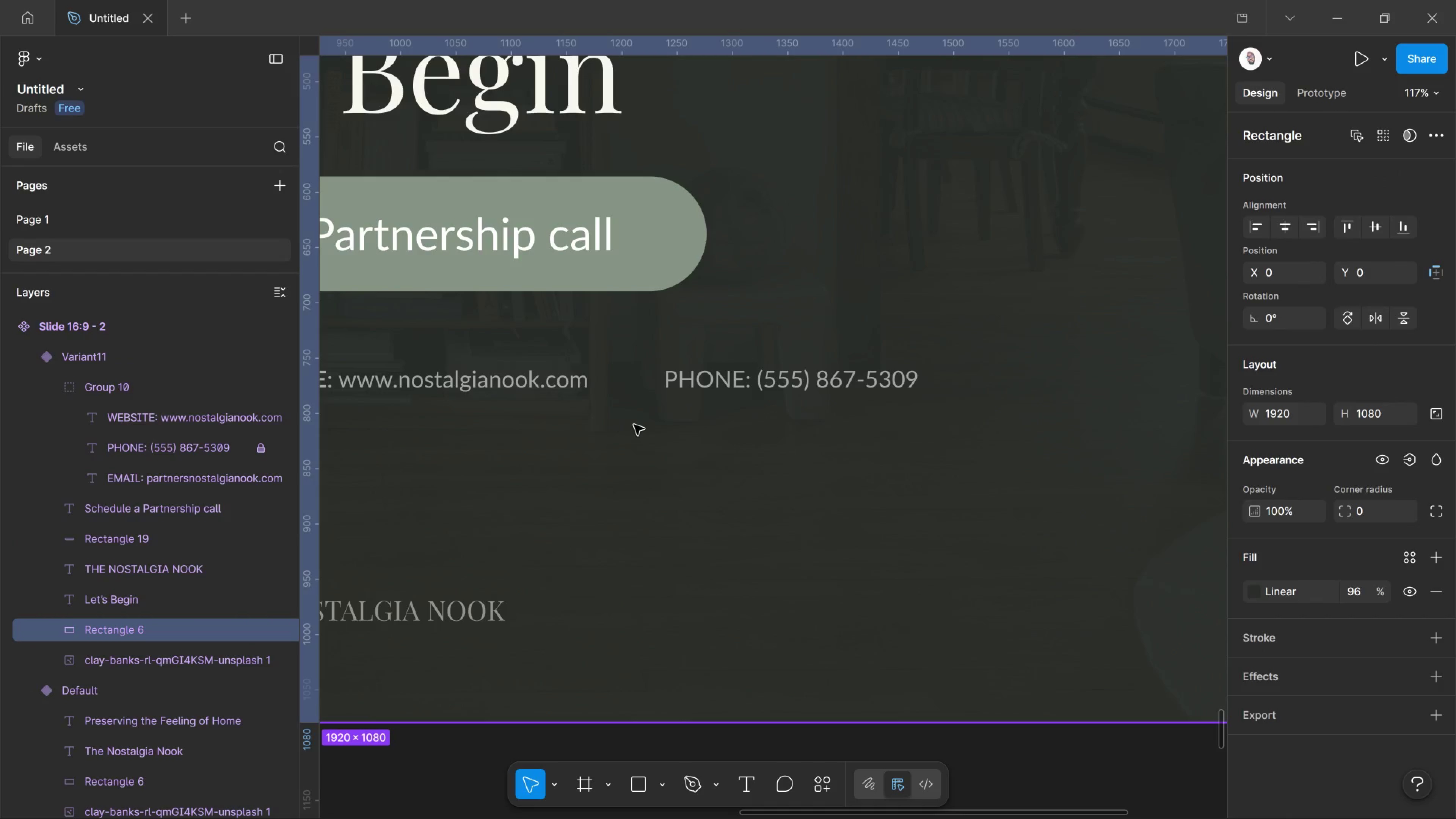 
key(Control+Z)
 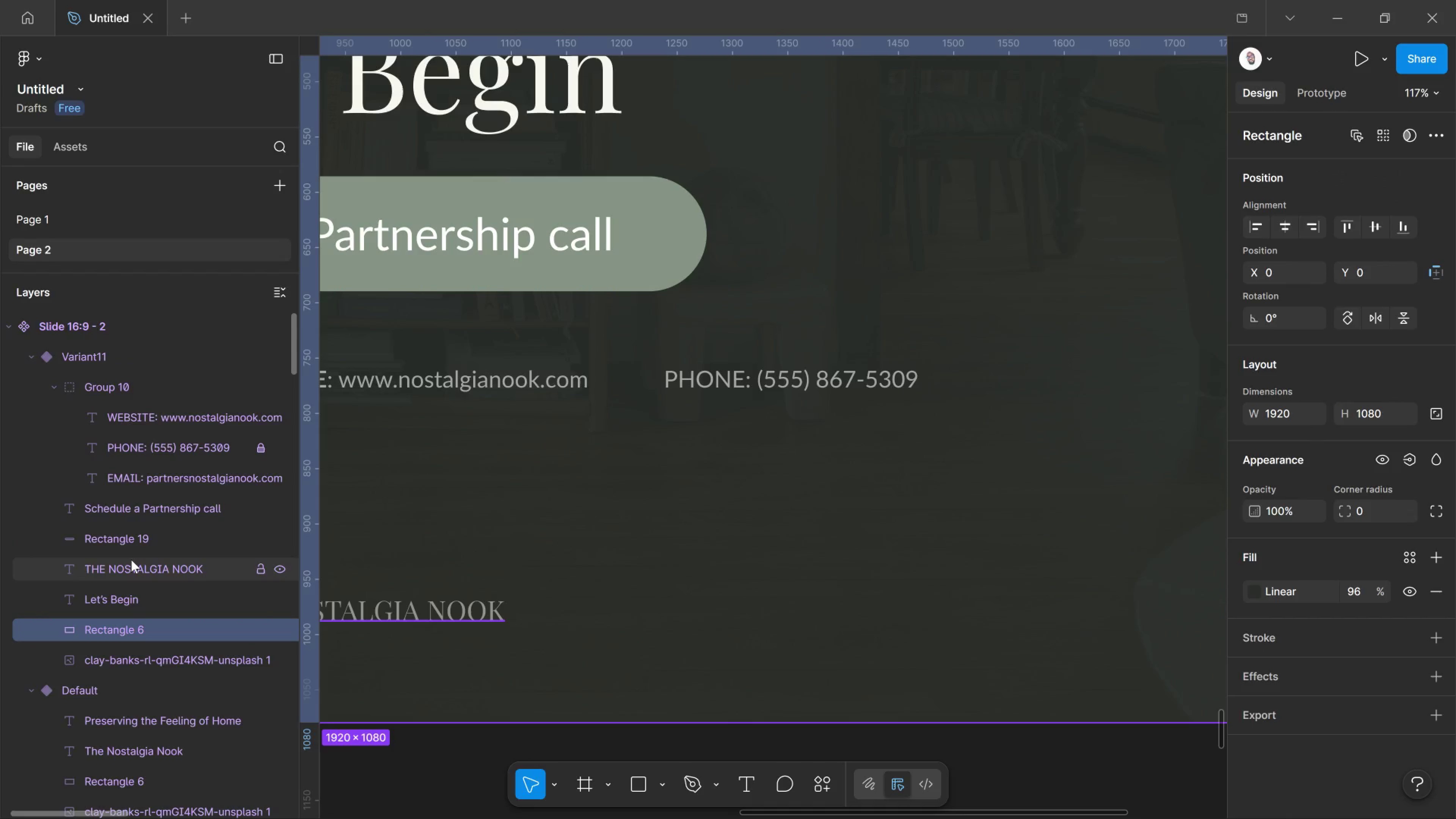 
left_click([131, 560])
 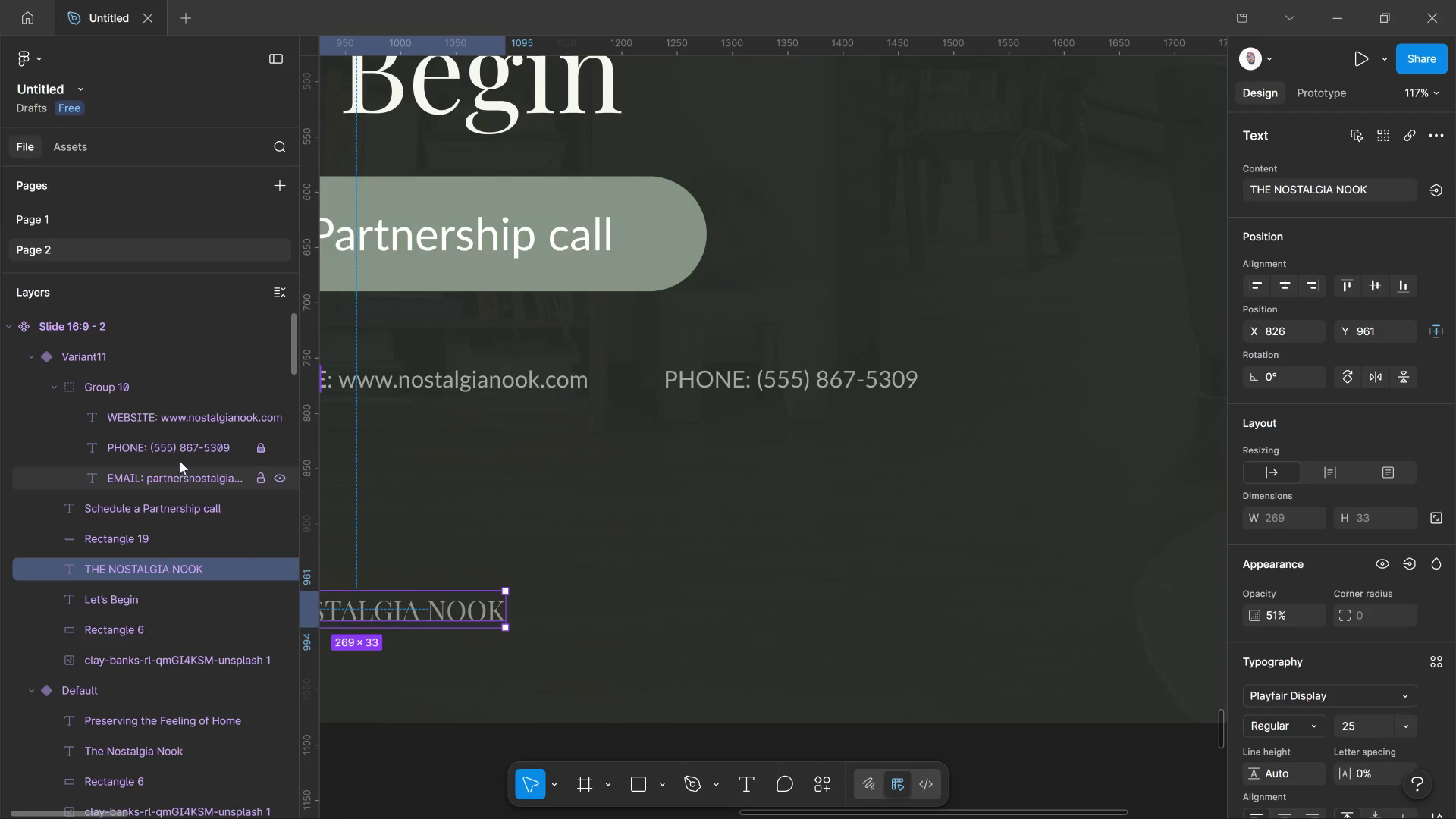 
left_click([178, 450])
 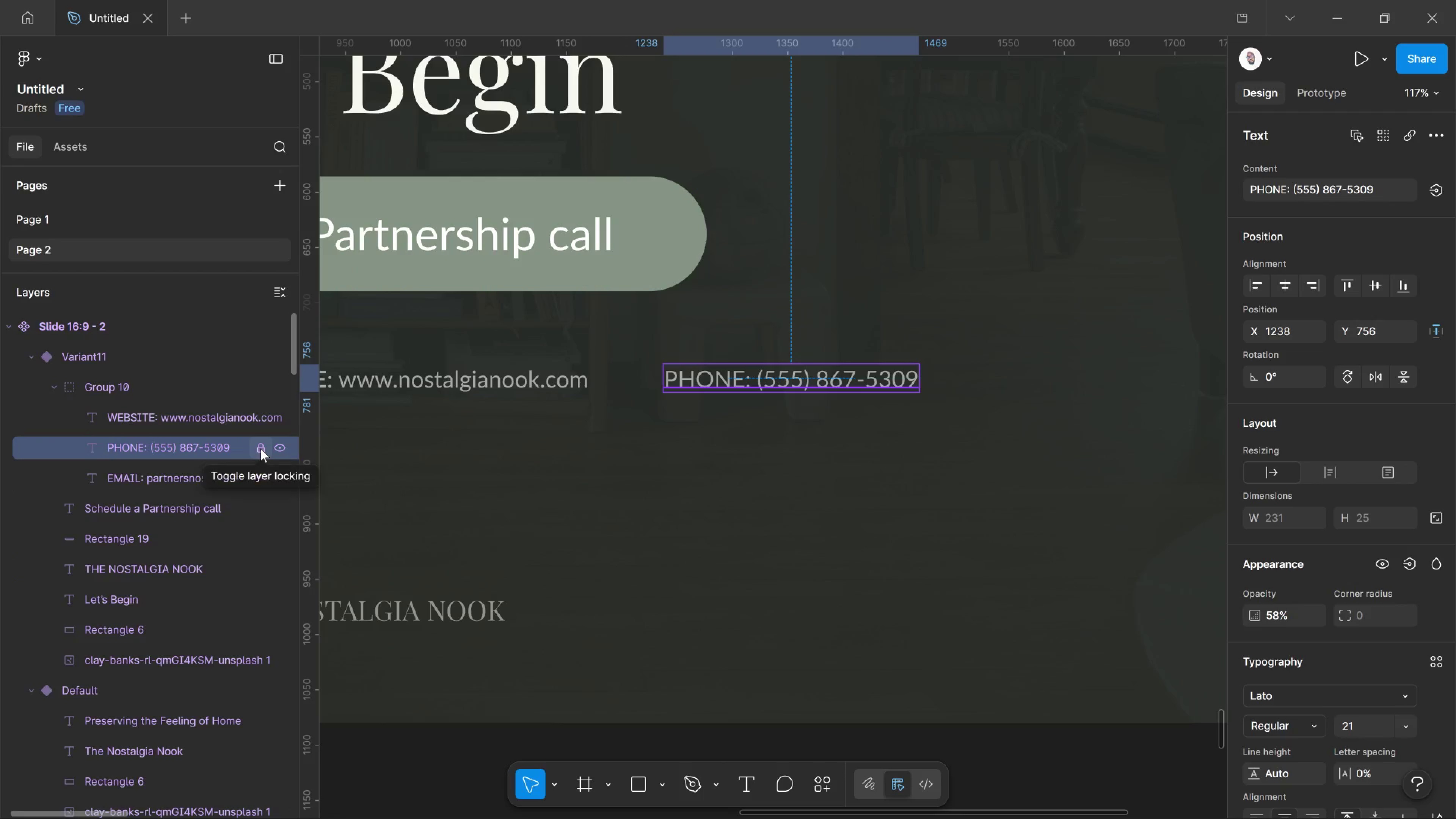 
left_click([260, 449])
 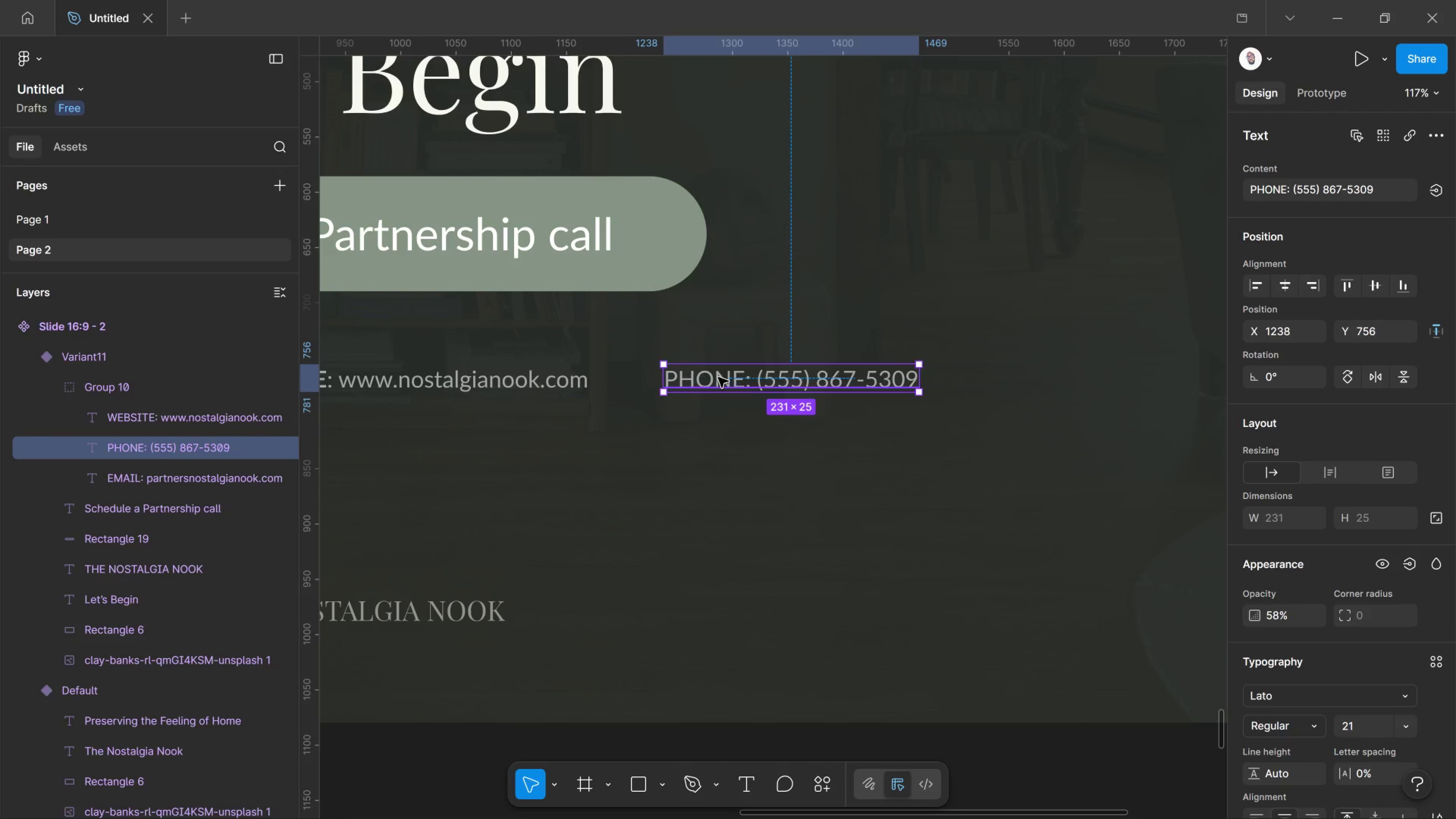 
key(T)
 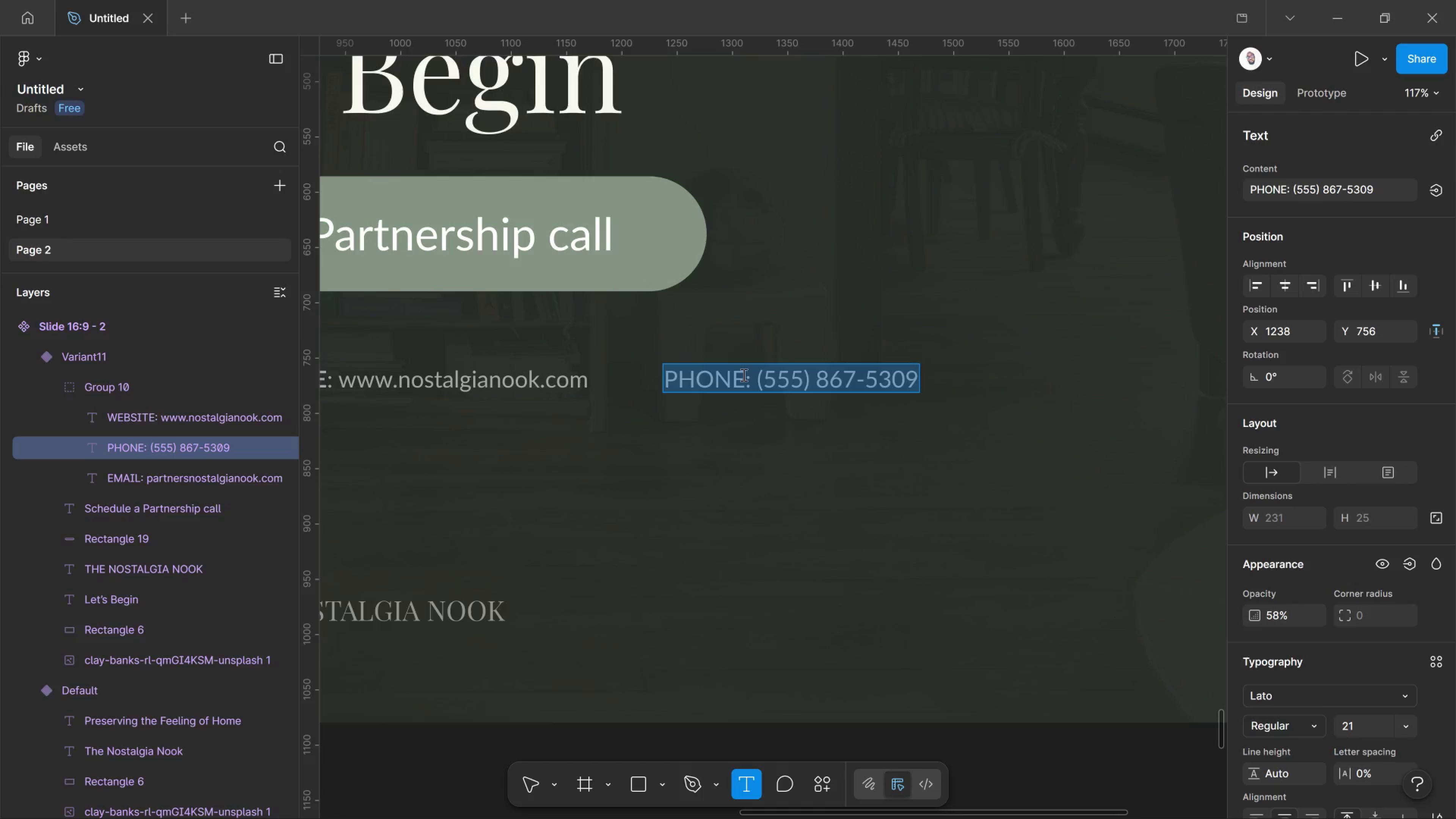 
left_click_drag(start_coordinate=[743, 375], to_coordinate=[597, 388])
 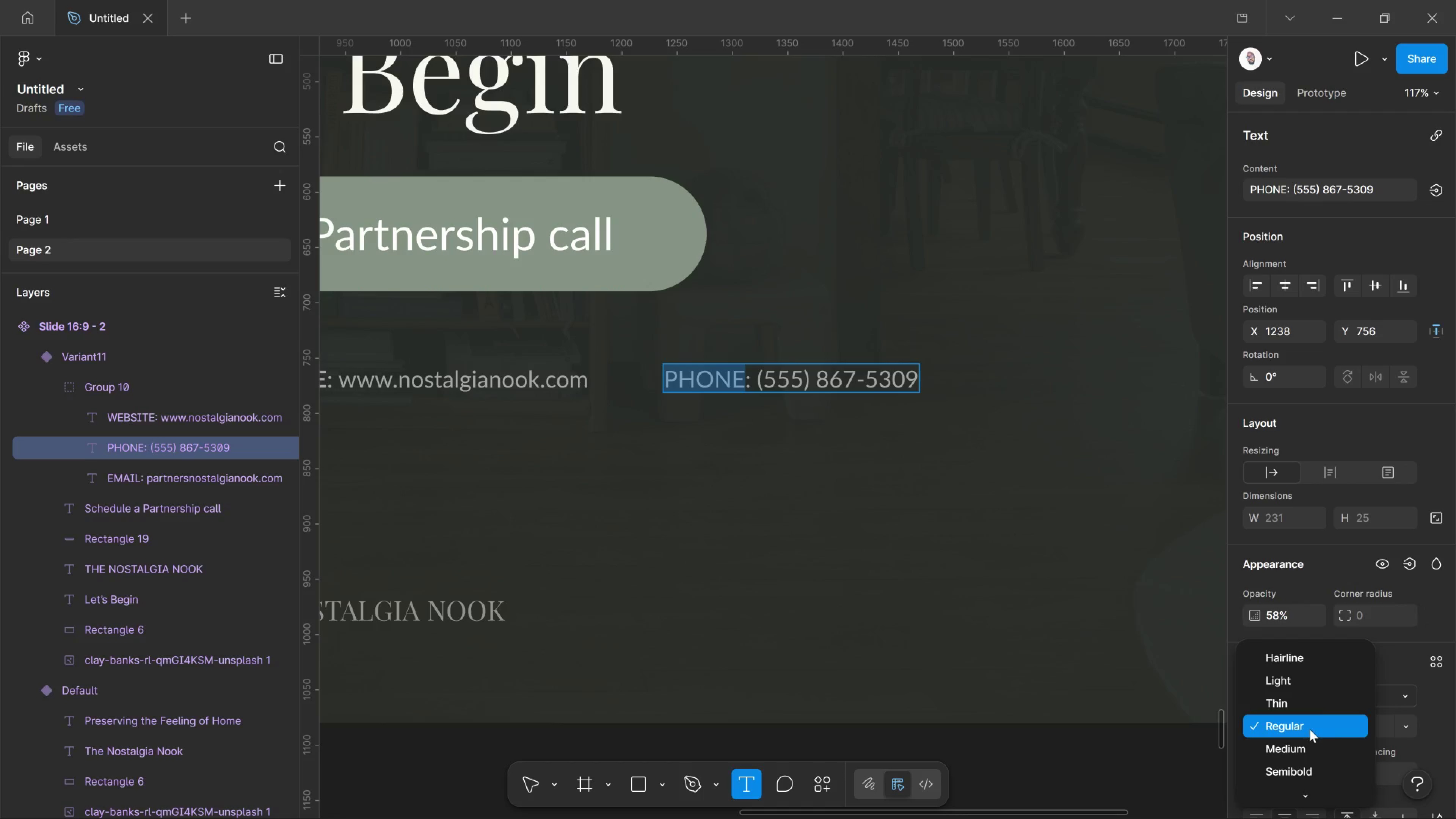 
left_click([1310, 729])
 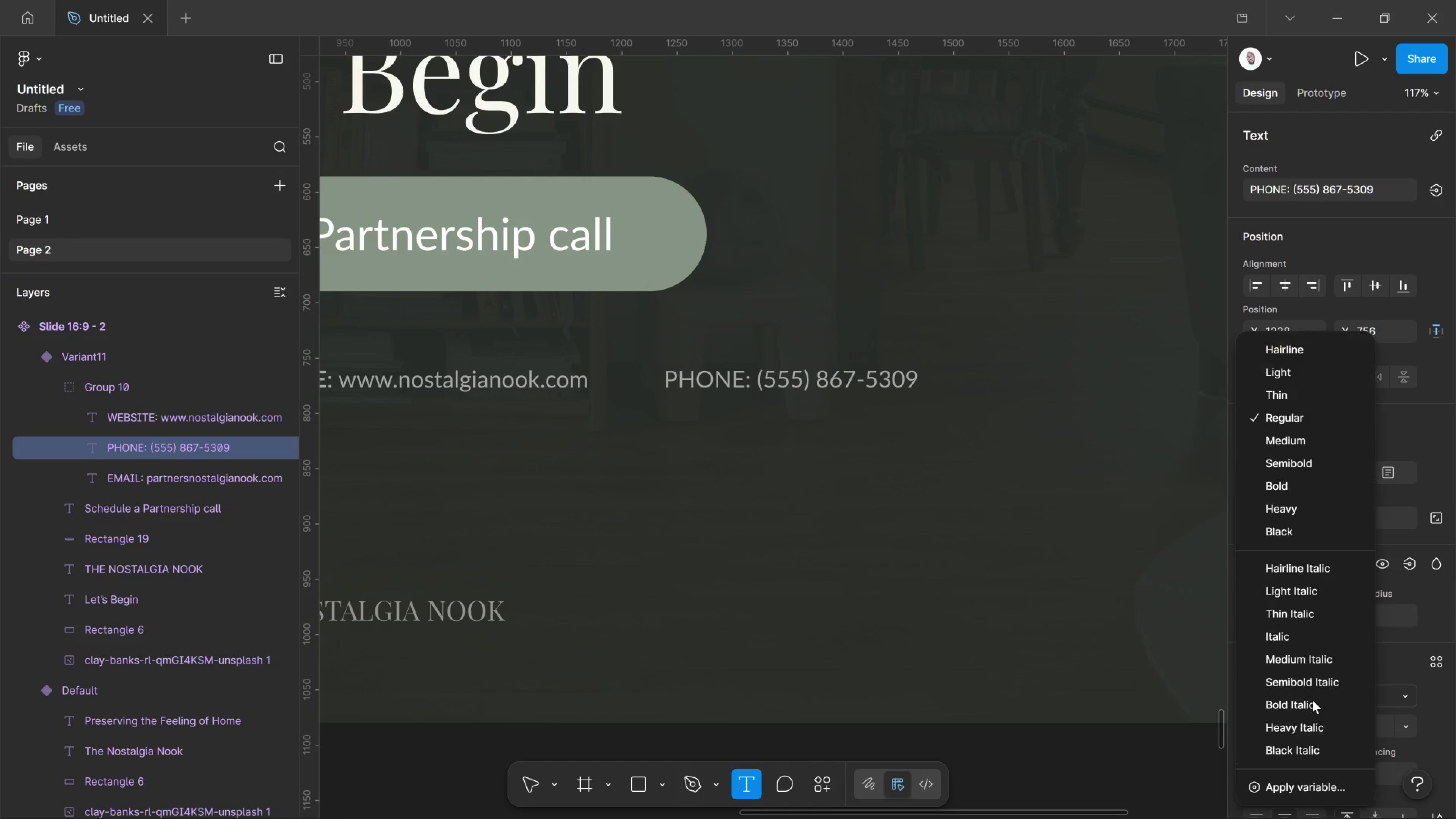 
scroll: coordinate [1312, 700], scroll_direction: down, amount: 4.0
 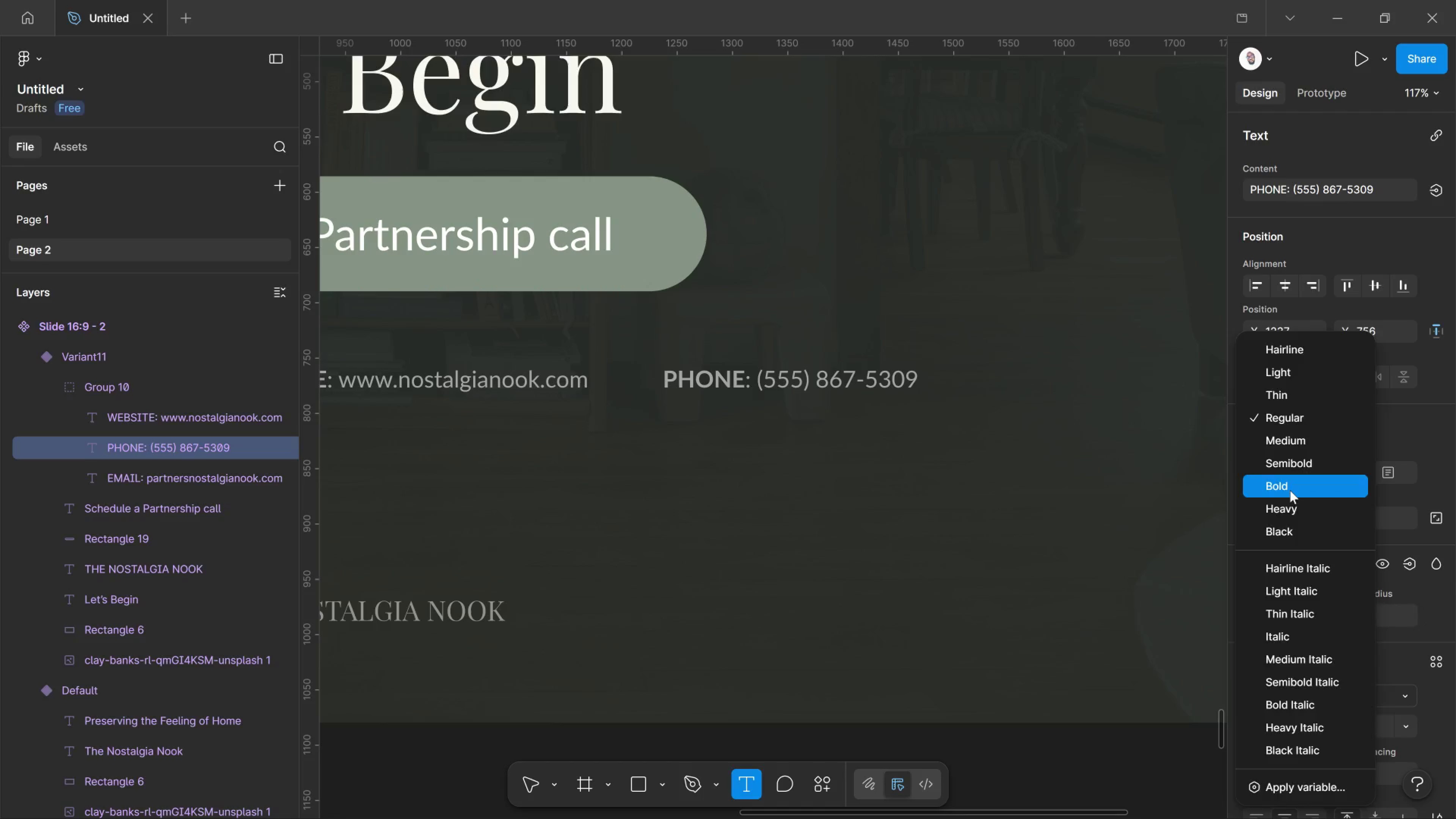 
left_click([1290, 490])
 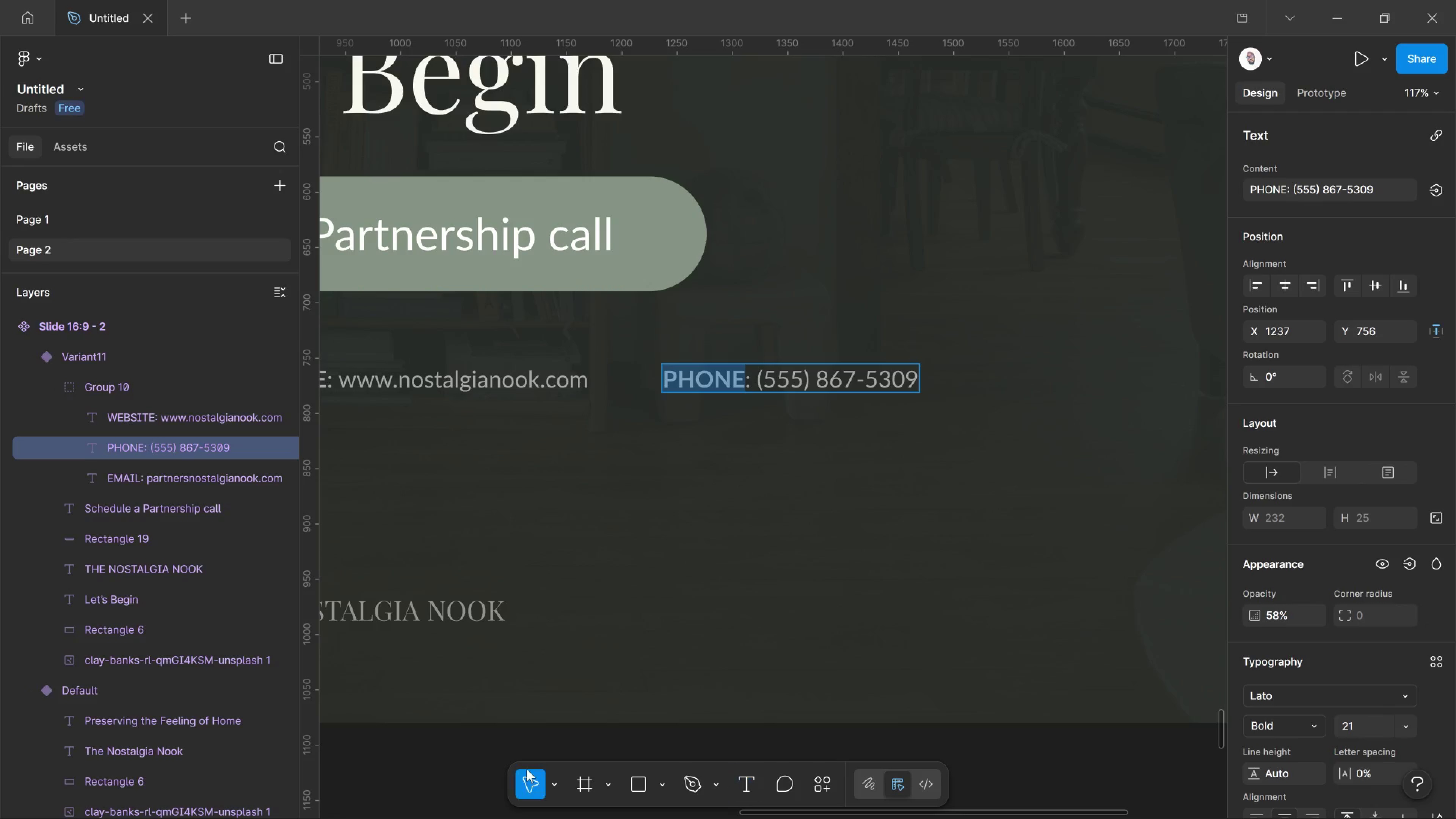 
left_click_drag(start_coordinate=[453, 759], to_coordinate=[463, 770])
 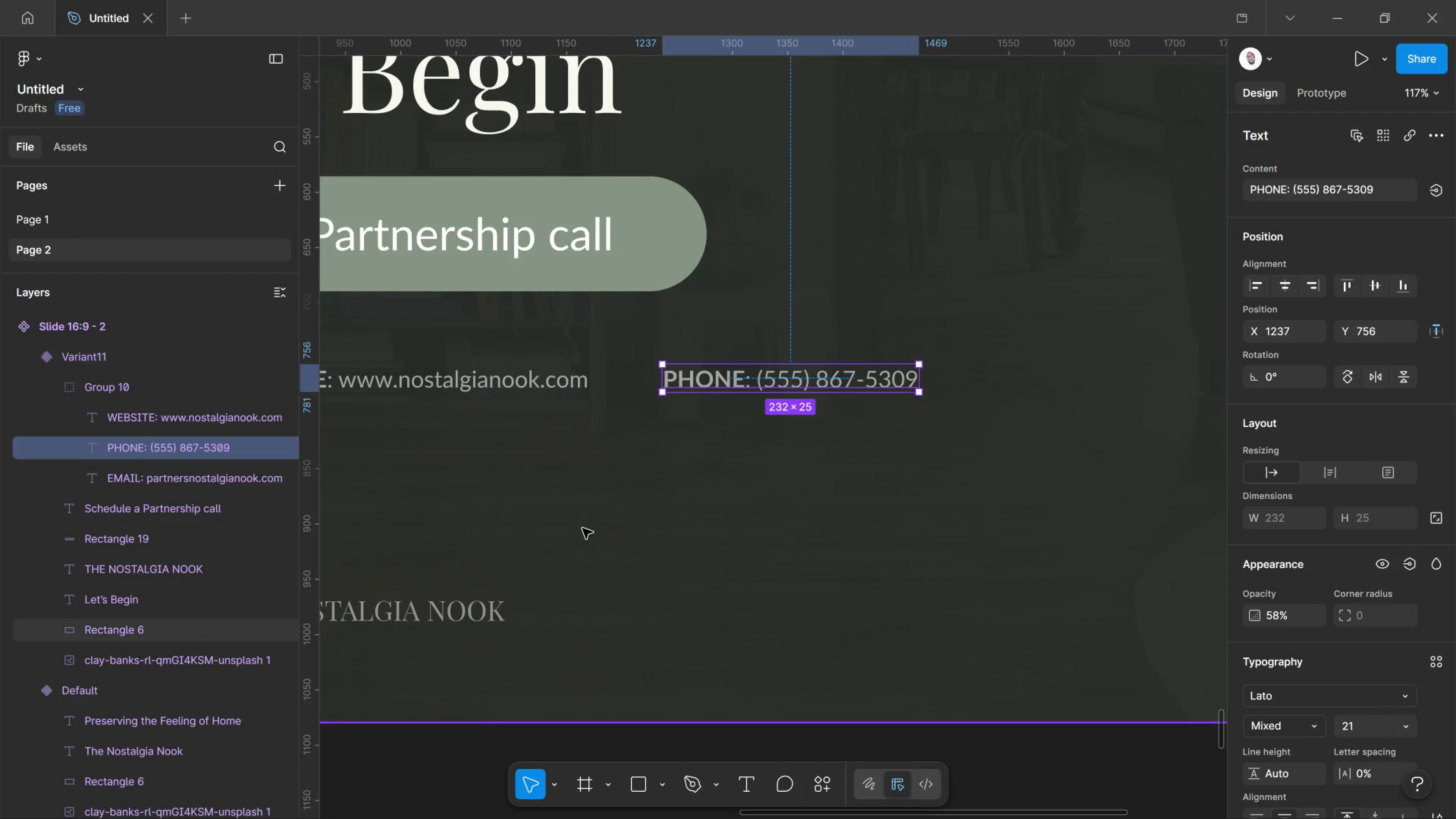 
hold_key(key=ControlLeft, duration=2.04)
scroll: coordinate [591, 498], scroll_direction: down, amount: 19.0
 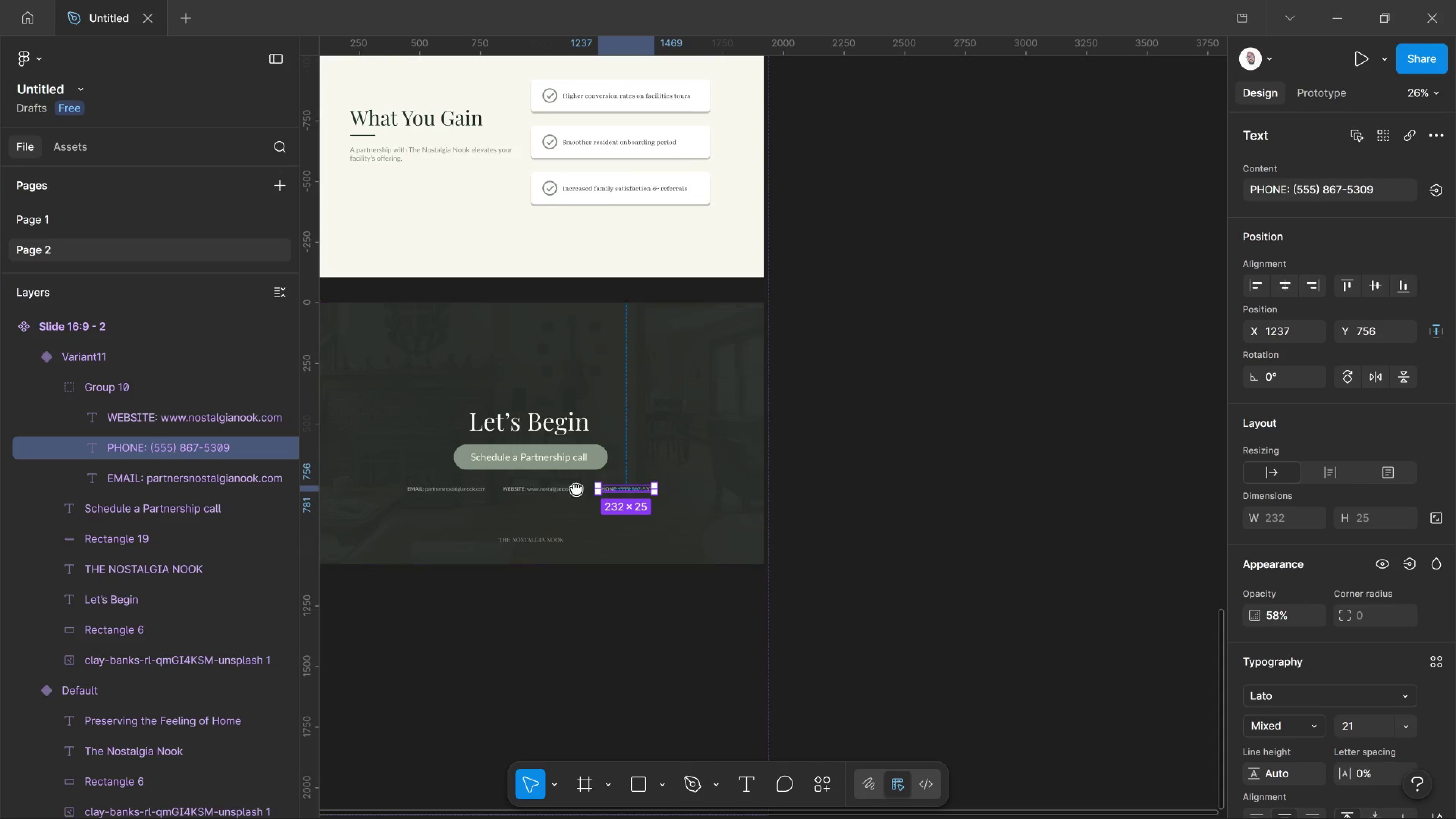 
hold_key(key=Space, duration=1.29)
 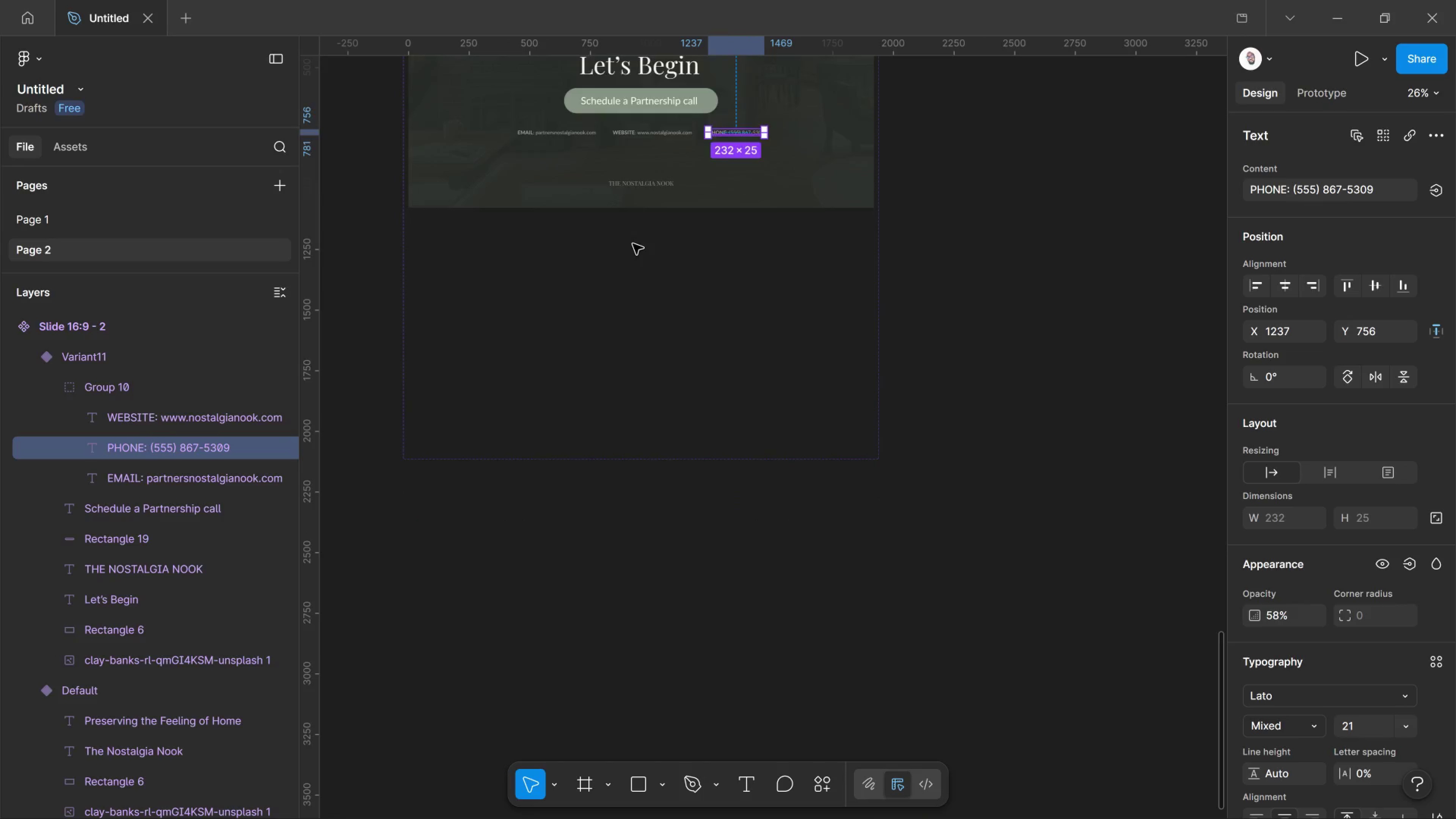 
left_click_drag(start_coordinate=[534, 482], to_coordinate=[645, 490])
 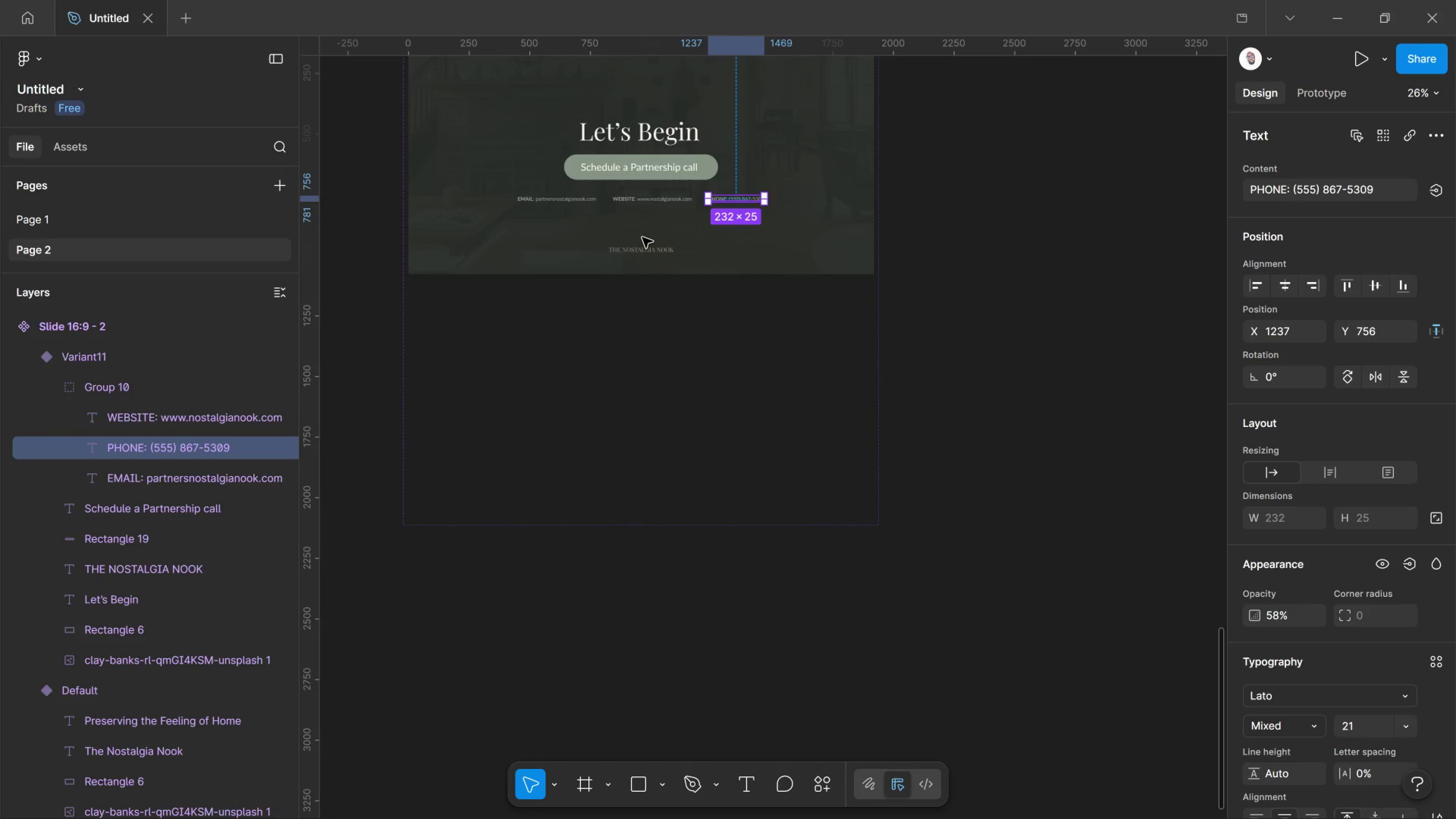 
scroll: coordinate [646, 234], scroll_direction: up, amount: 7.0
 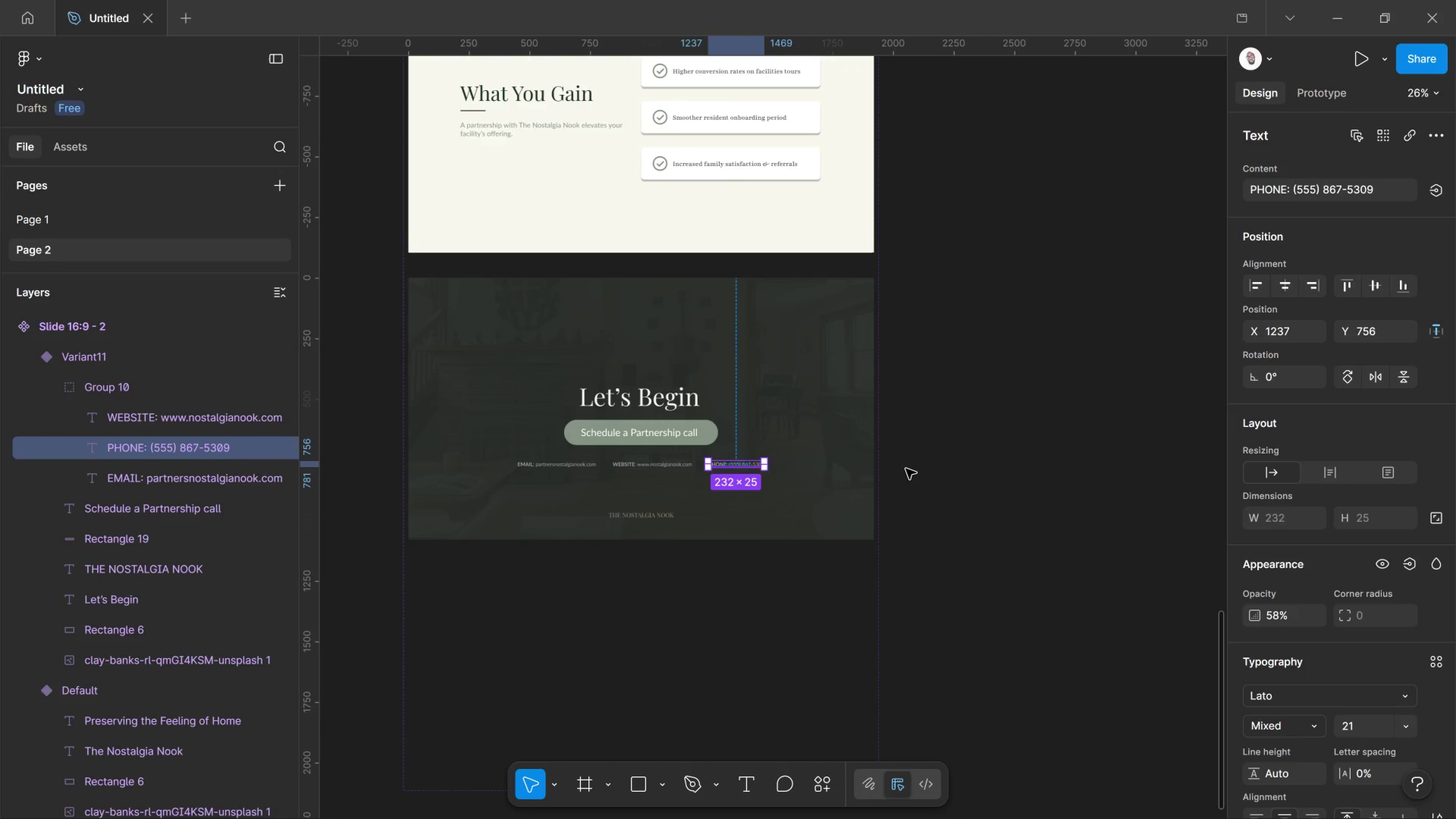 
left_click([906, 469])
 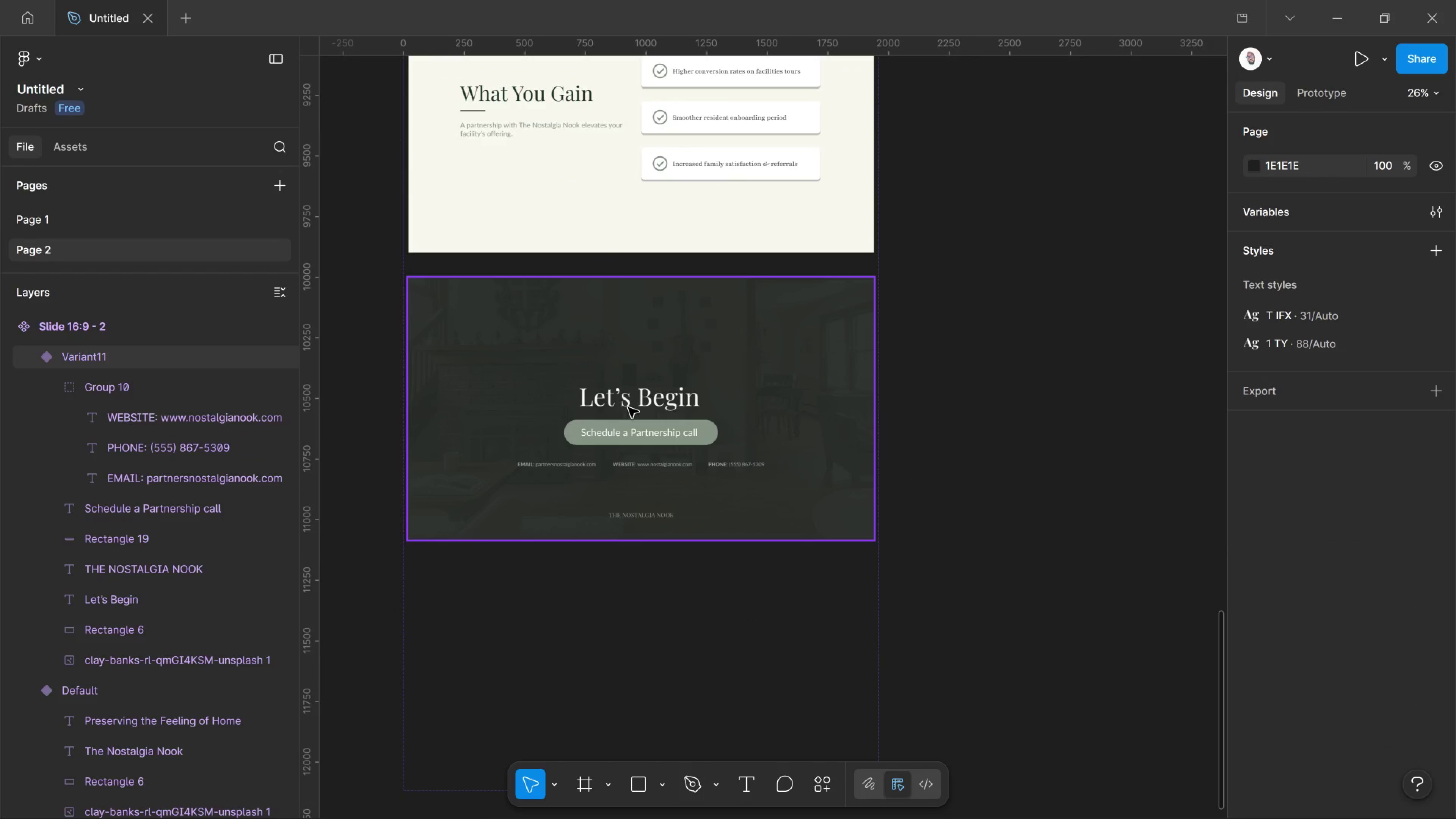 
wait(6.71)
 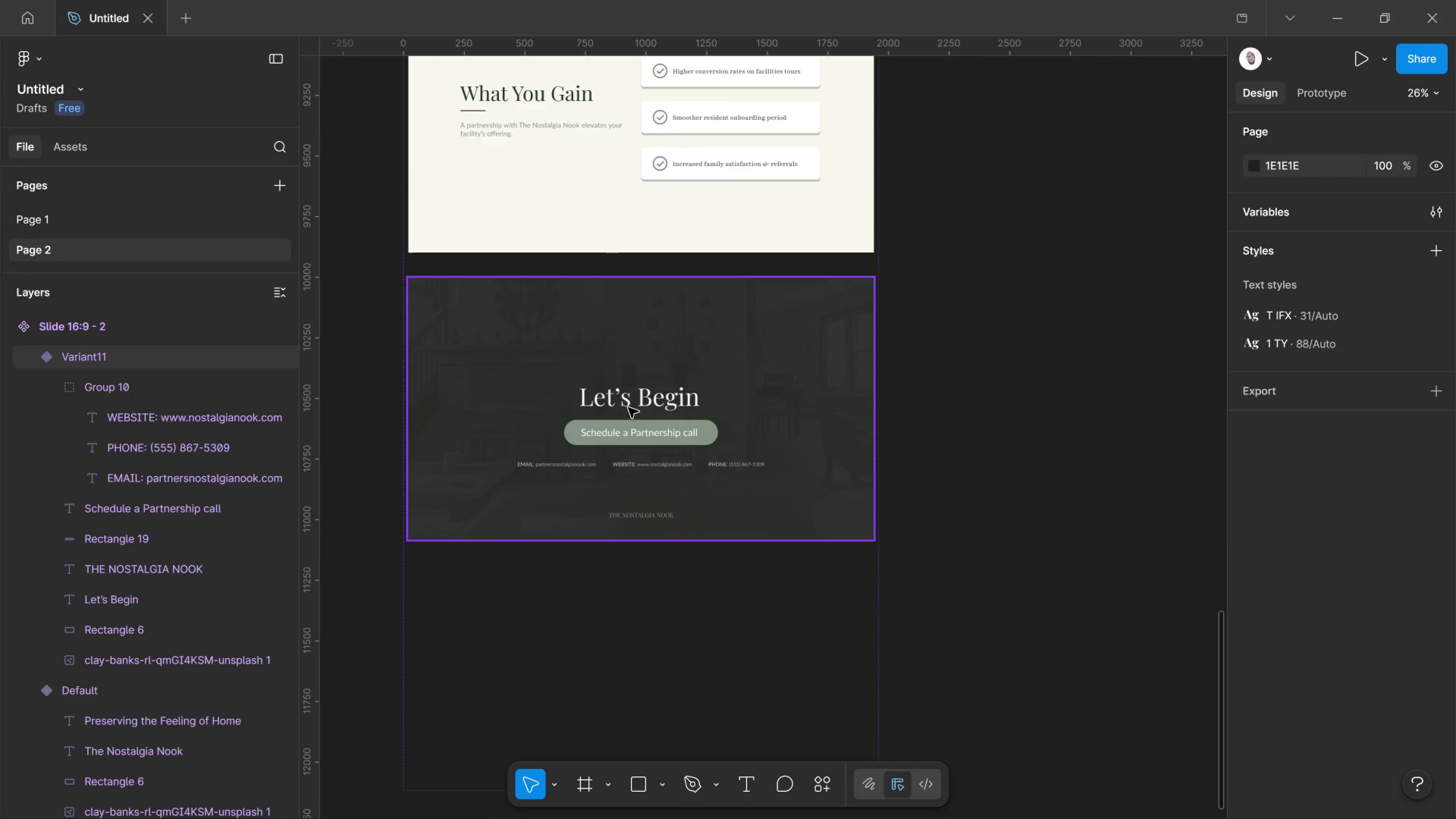 
scroll: coordinate [857, 527], scroll_direction: down, amount: 2.0
 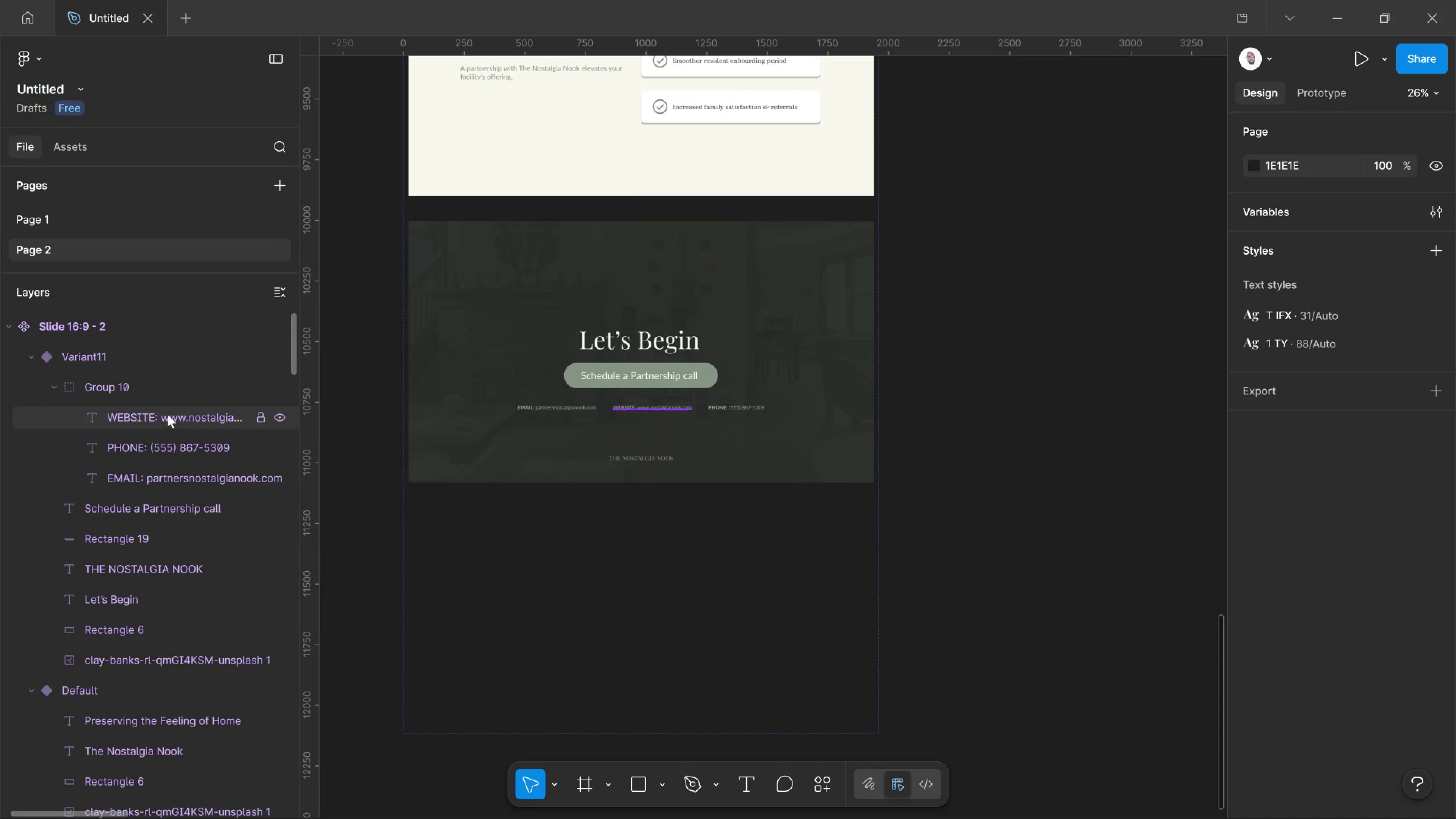 
left_click([142, 395])
 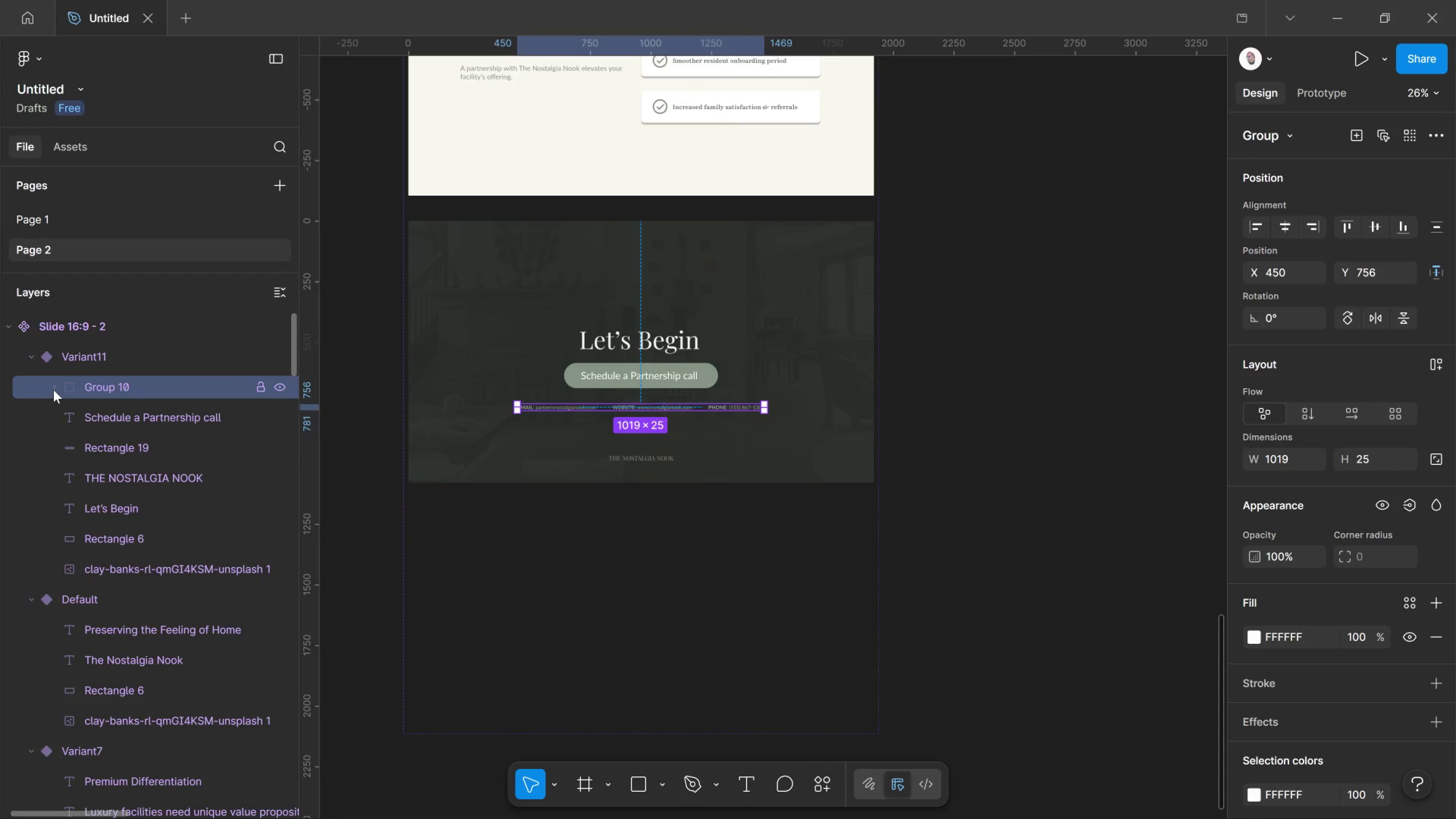 
left_click_drag(start_coordinate=[53, 388], to_coordinate=[53, 390])
 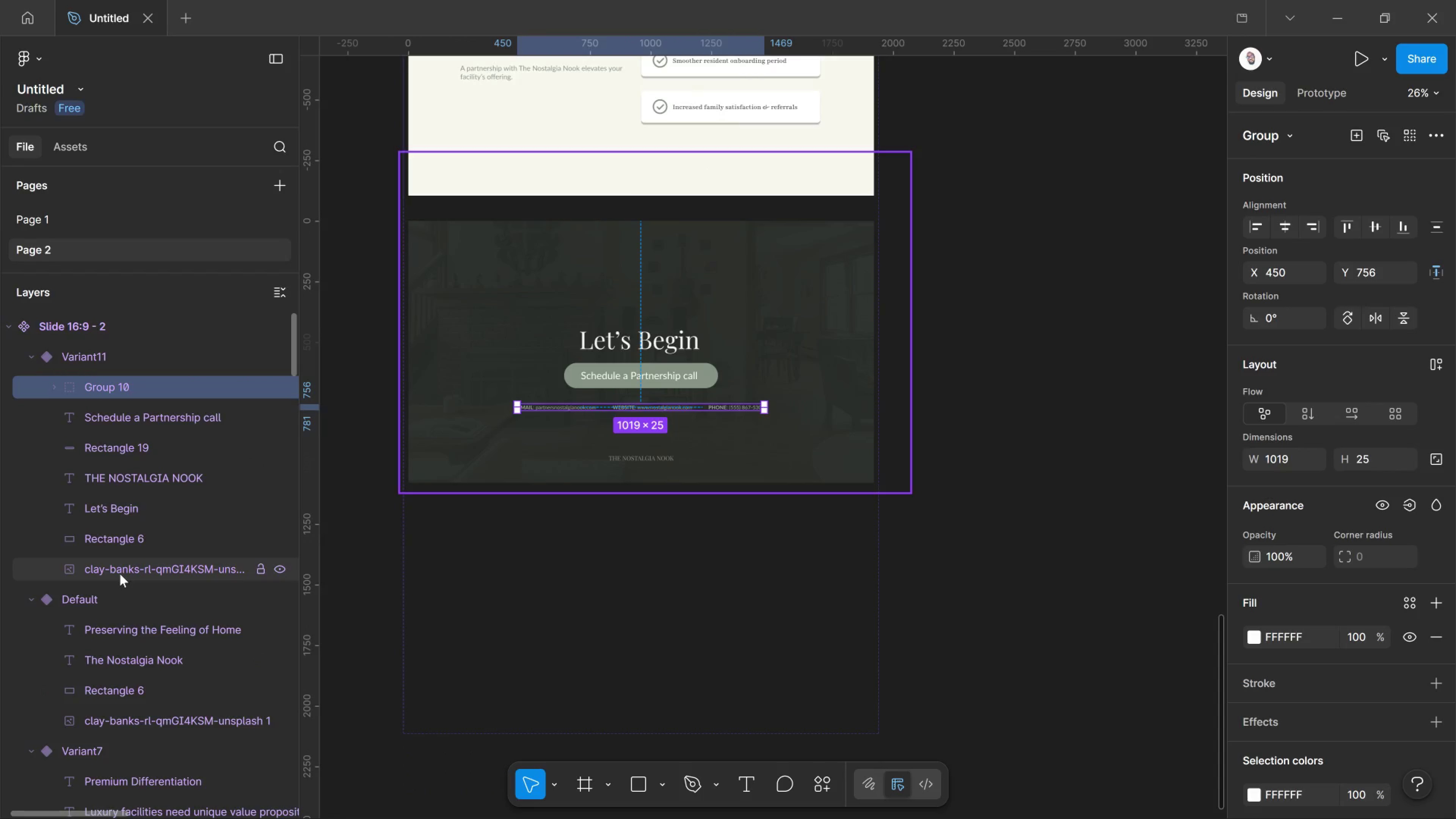 
hold_key(key=ShiftLeft, duration=3.64)
left_click([100, 546])
 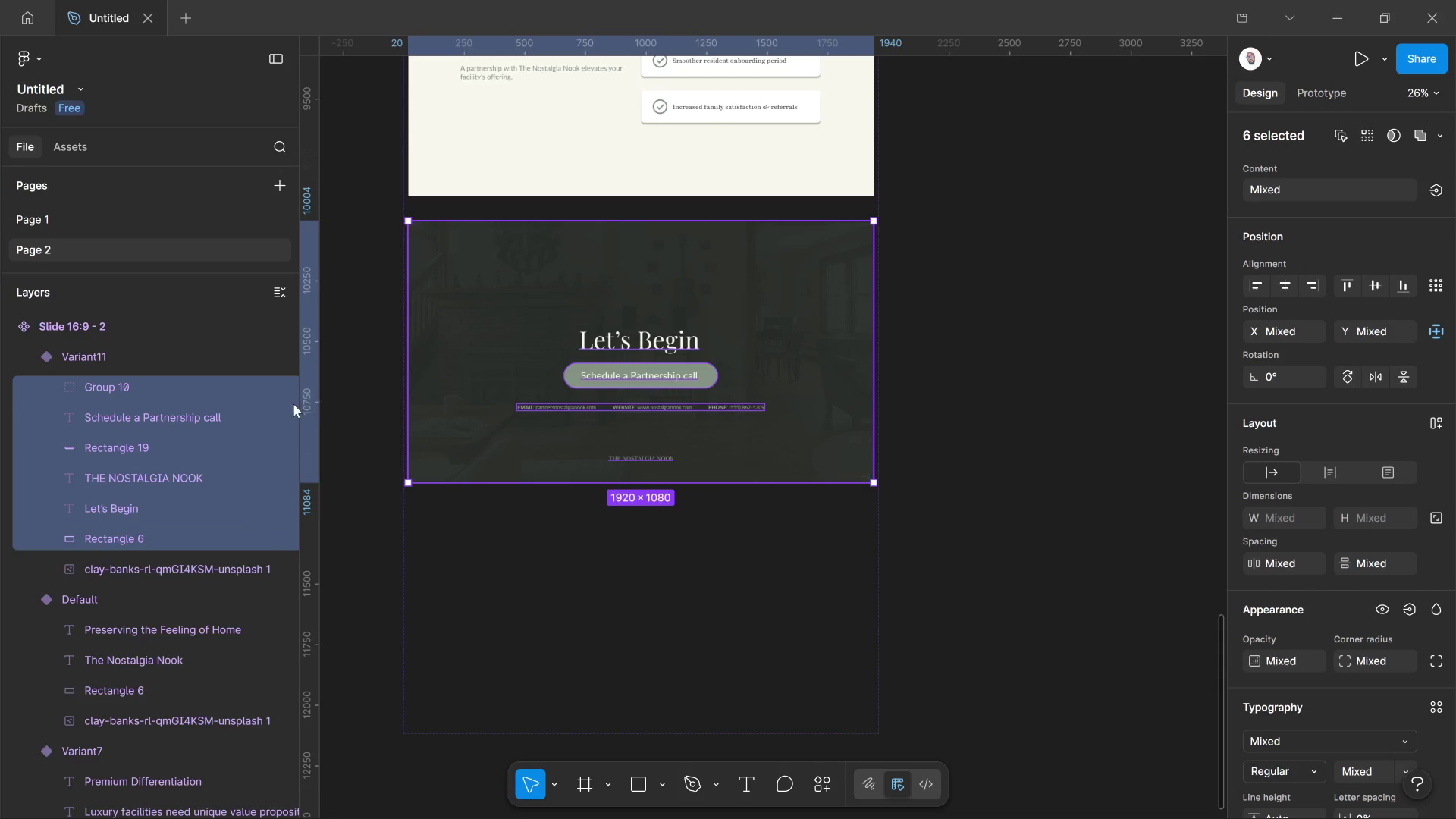 
hold_key(key=ControlLeft, duration=2.72)
left_click([145, 483])
 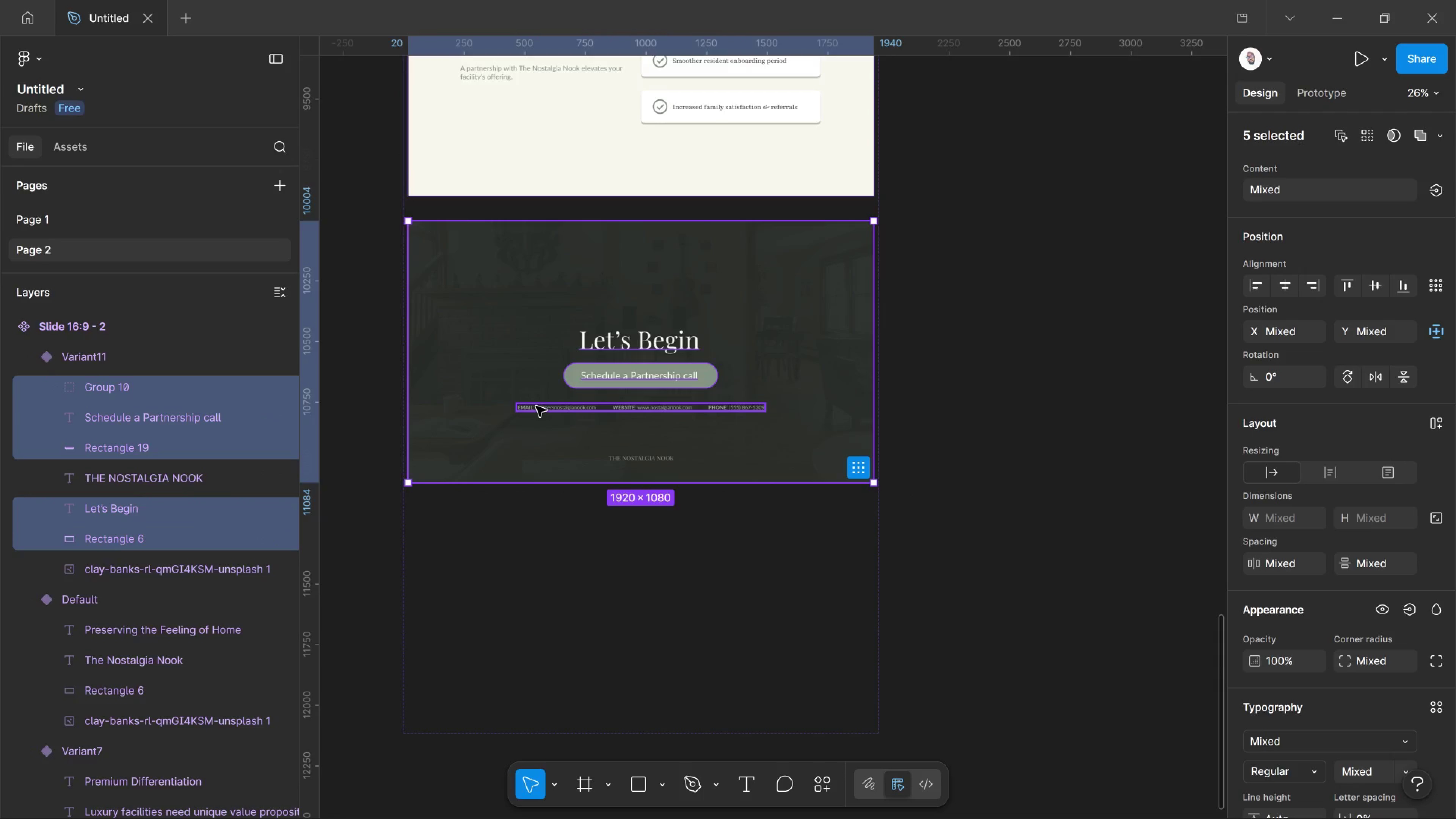 
key(Shift+ArrowUp)
 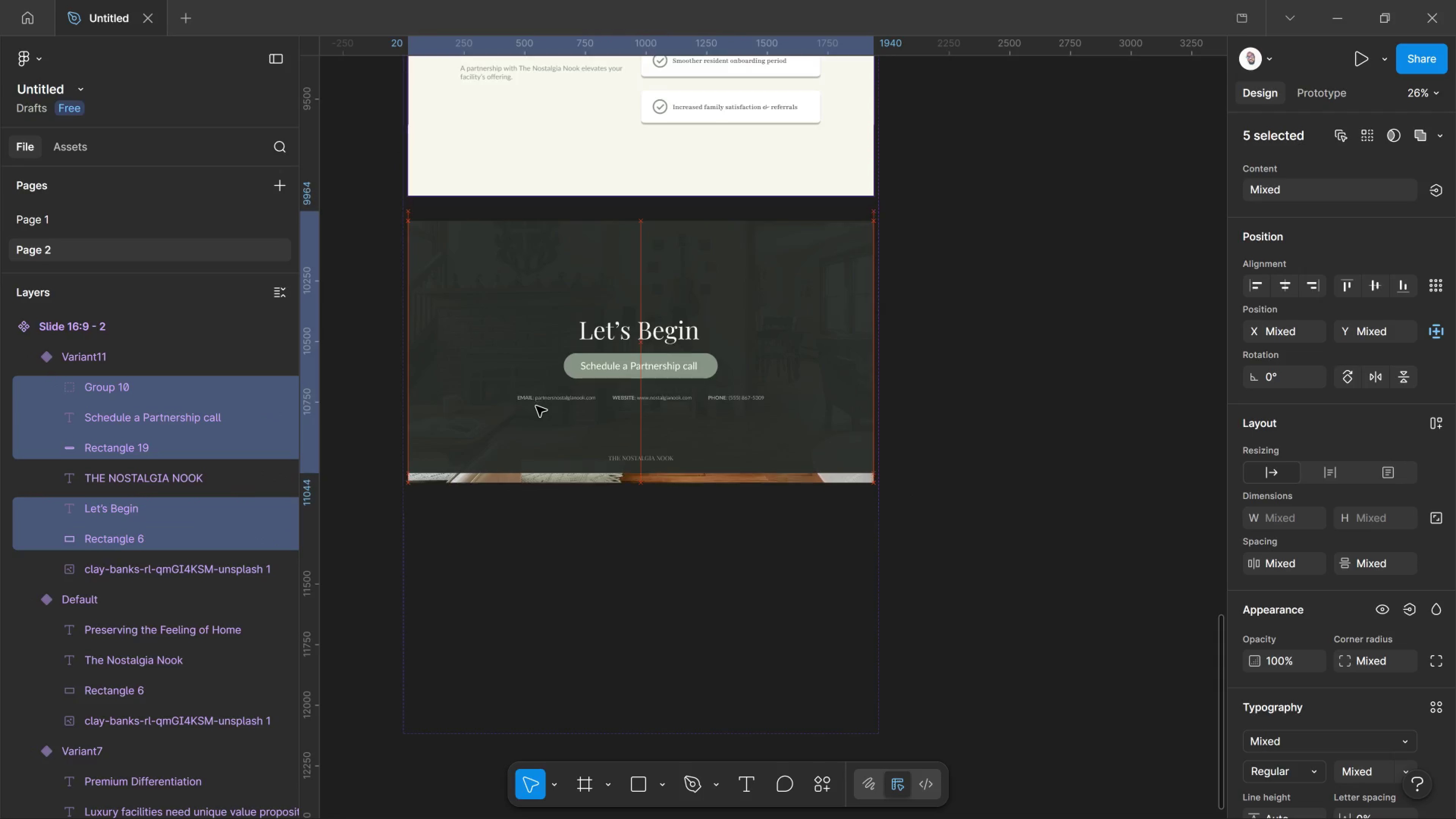 
key(Shift+ArrowUp)
 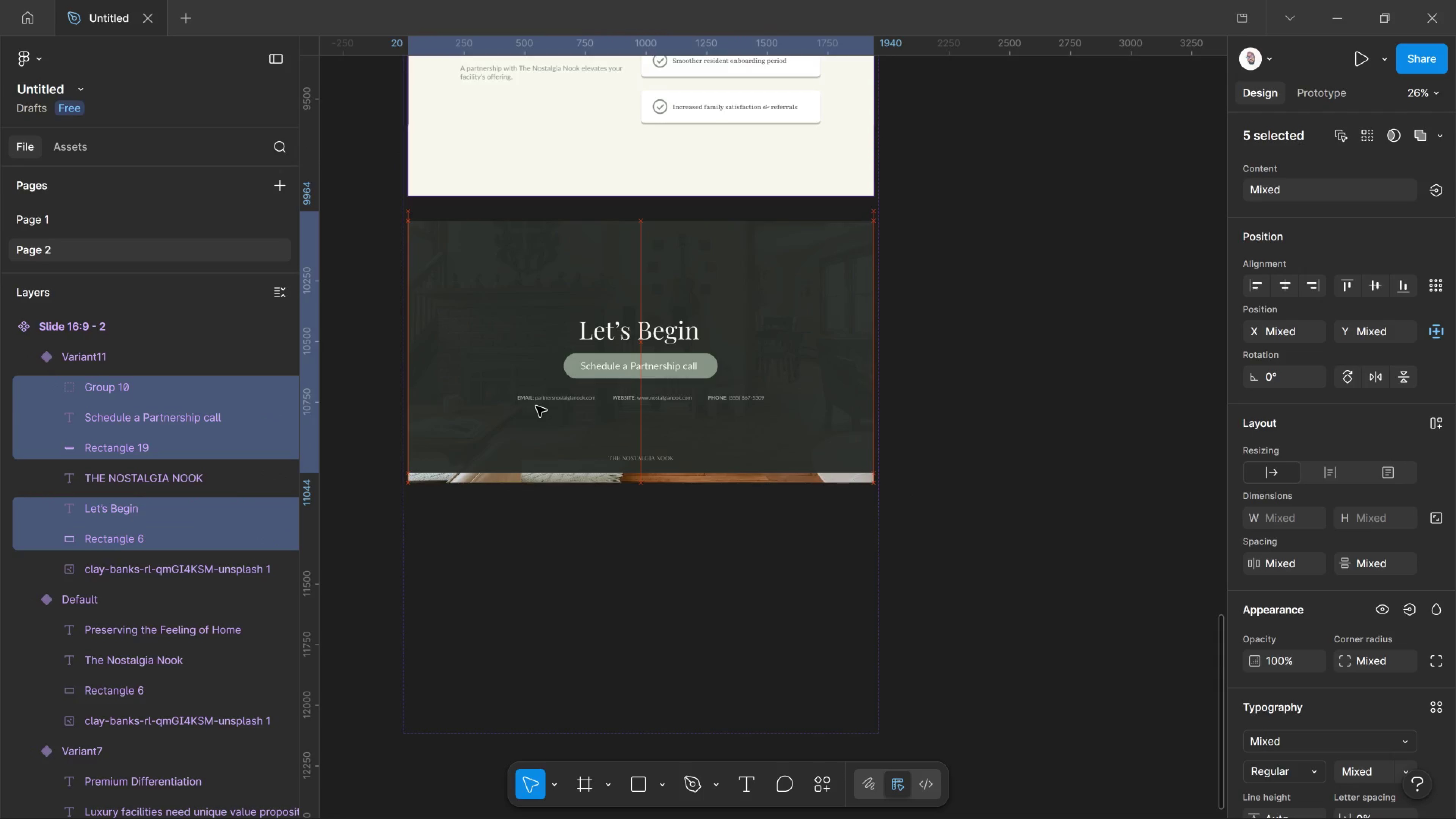 
key(Shift+ArrowUp)
 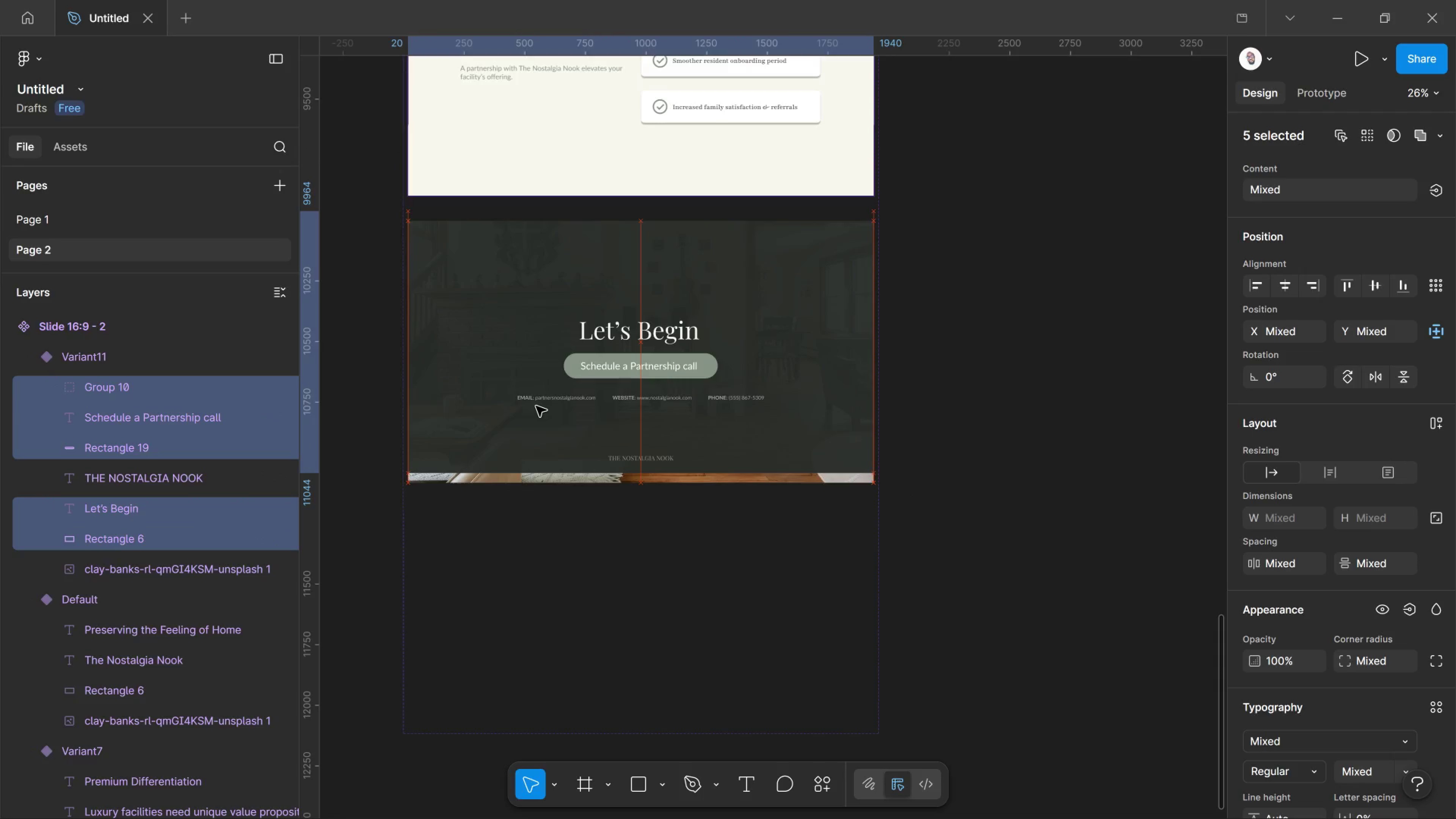 
hold_key(key=ArrowUp, duration=0.36)
 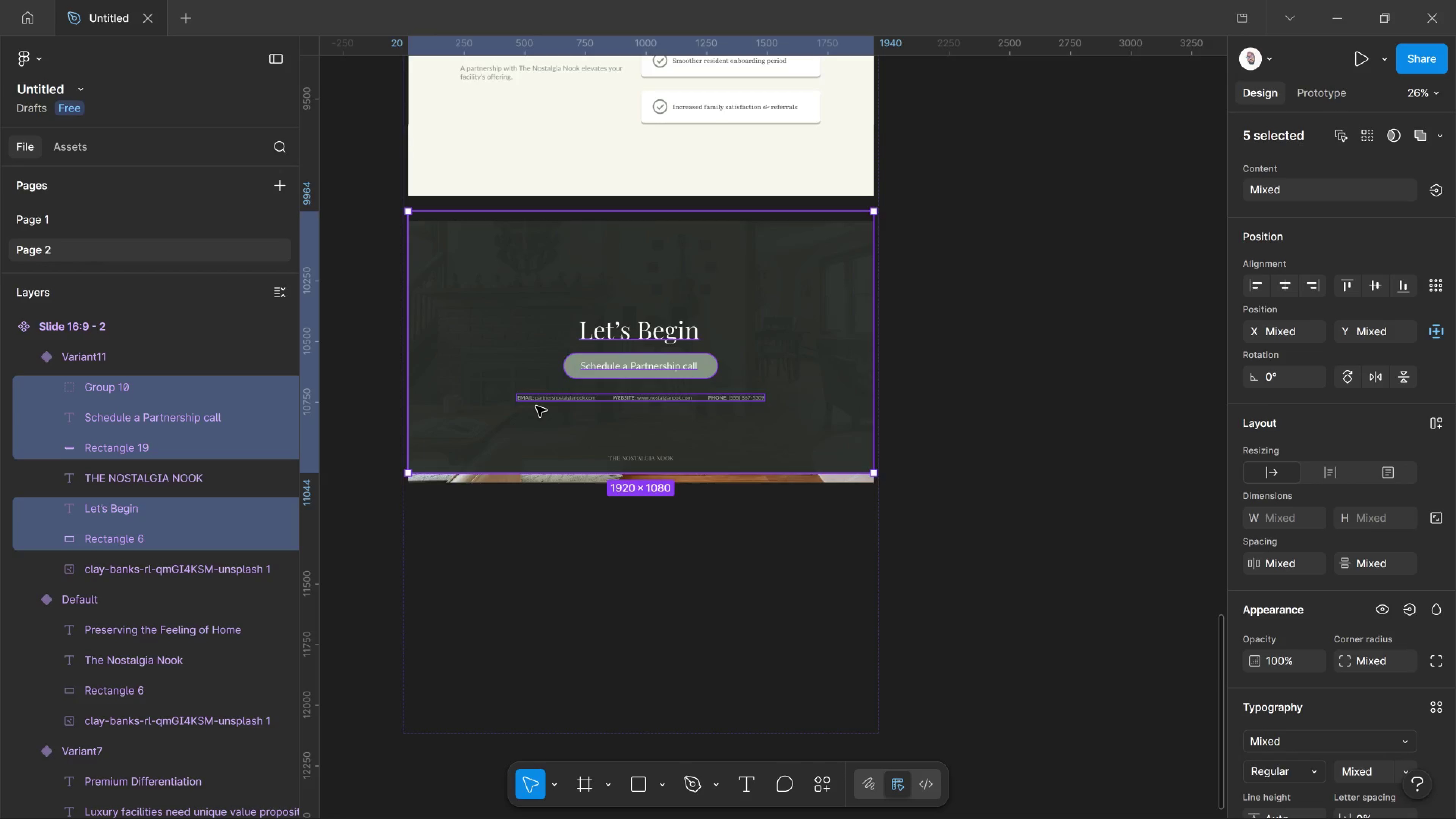 
key(Control+Z)
 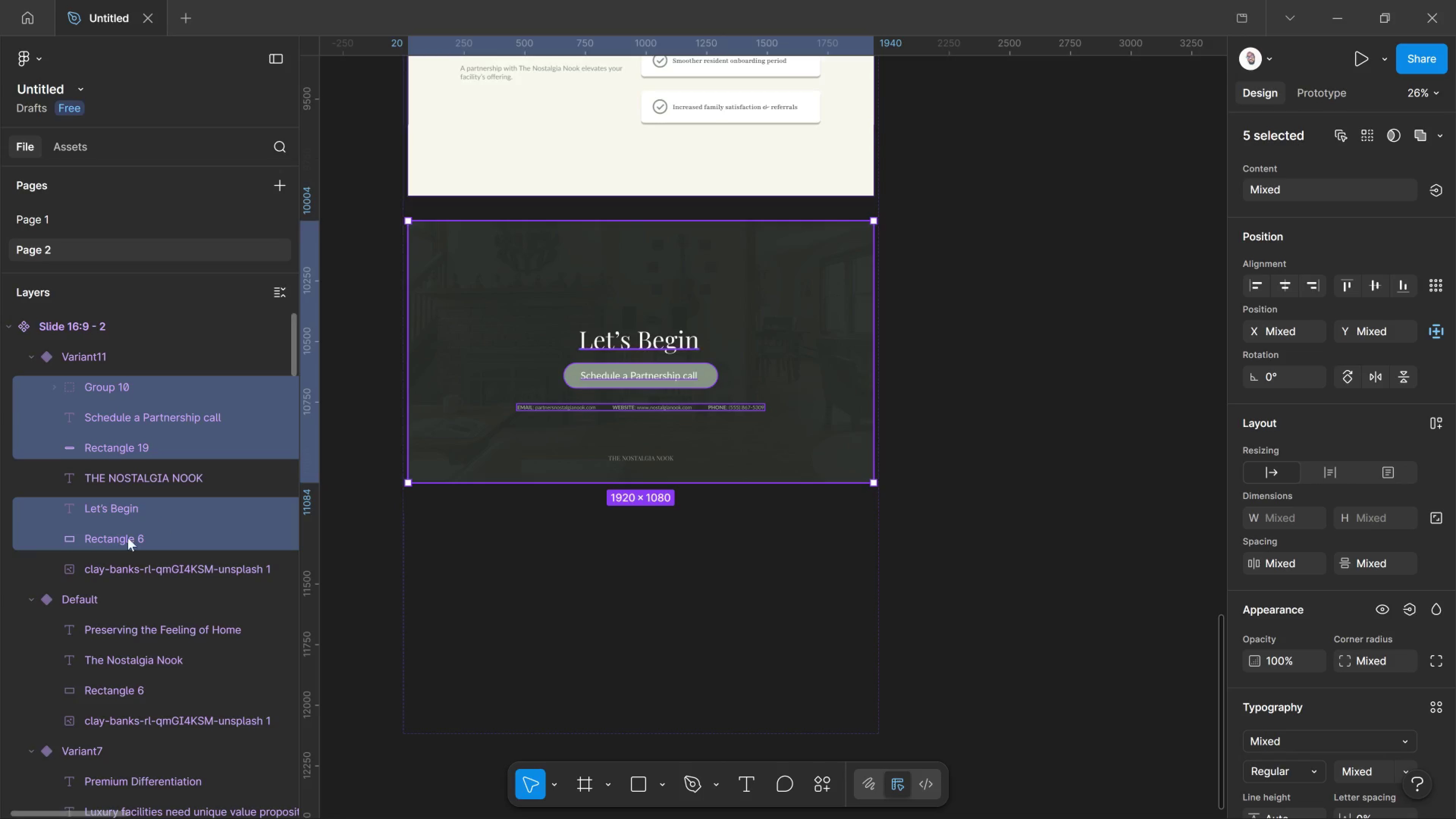 
hold_key(key=ShiftLeft, duration=3.32)
left_click([124, 536])
 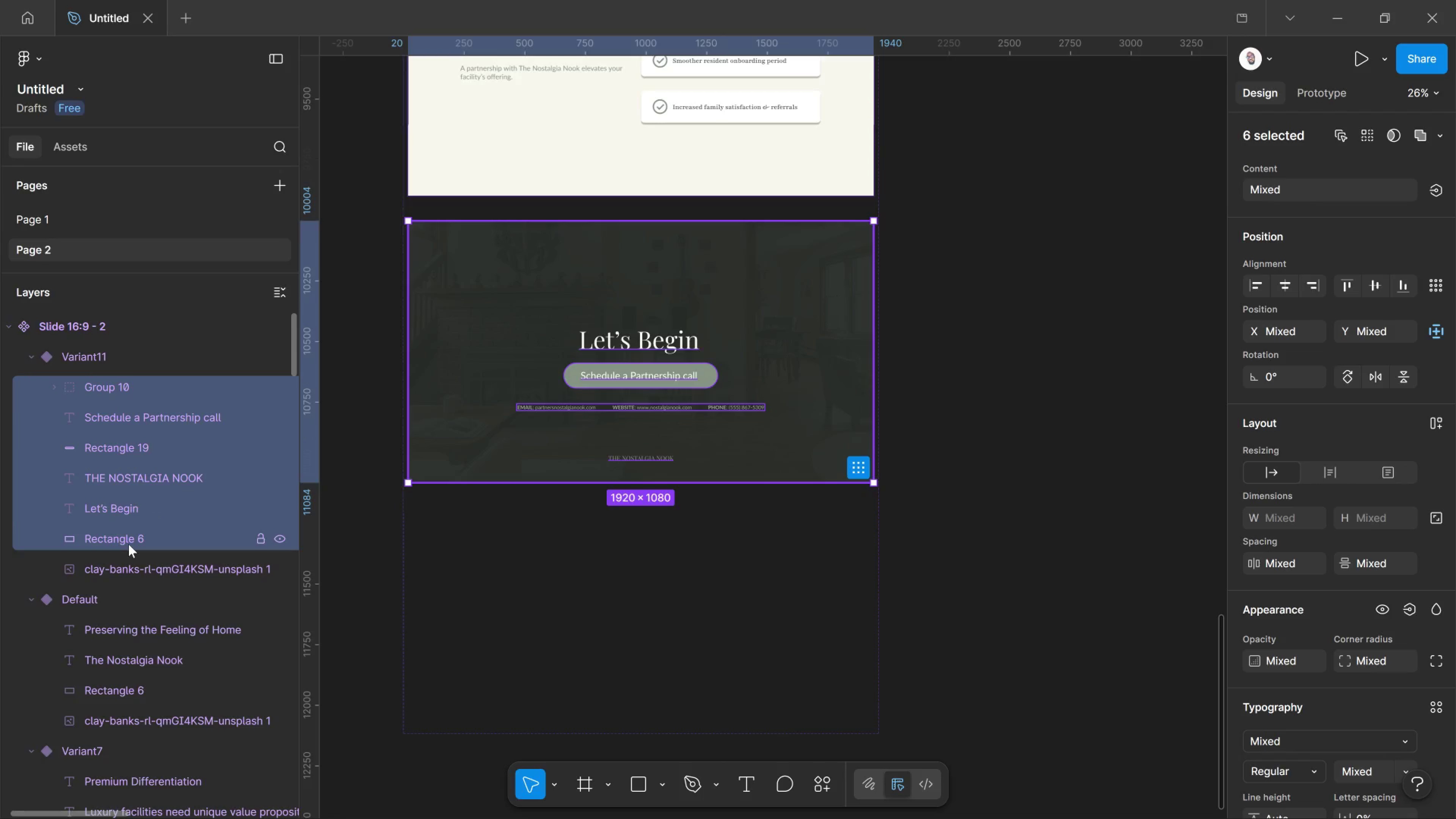 
left_click([129, 544])
 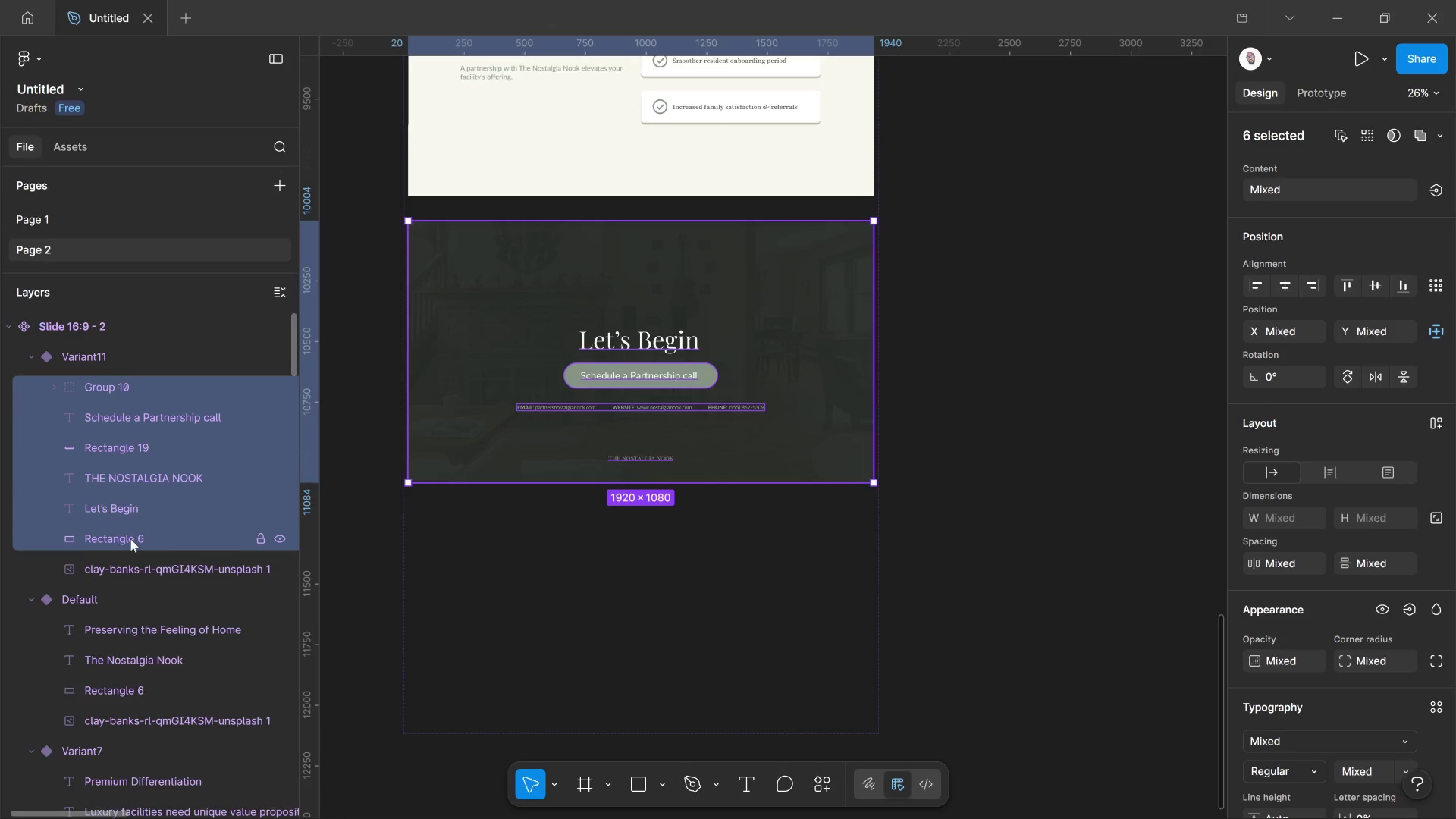 
hold_key(key=ControlLeft, duration=4.04)
left_click([130, 539])
 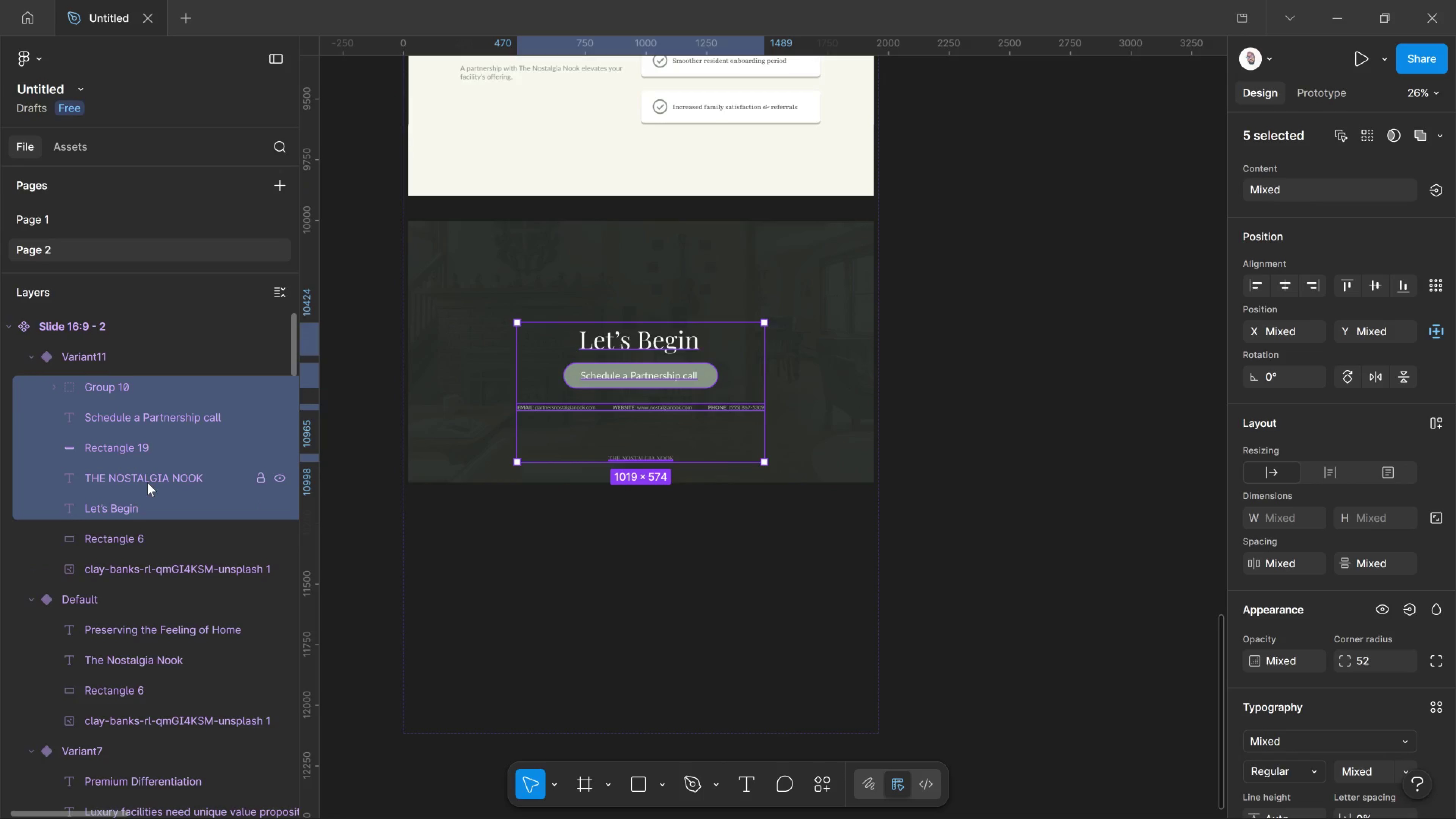 
left_click([147, 483])
 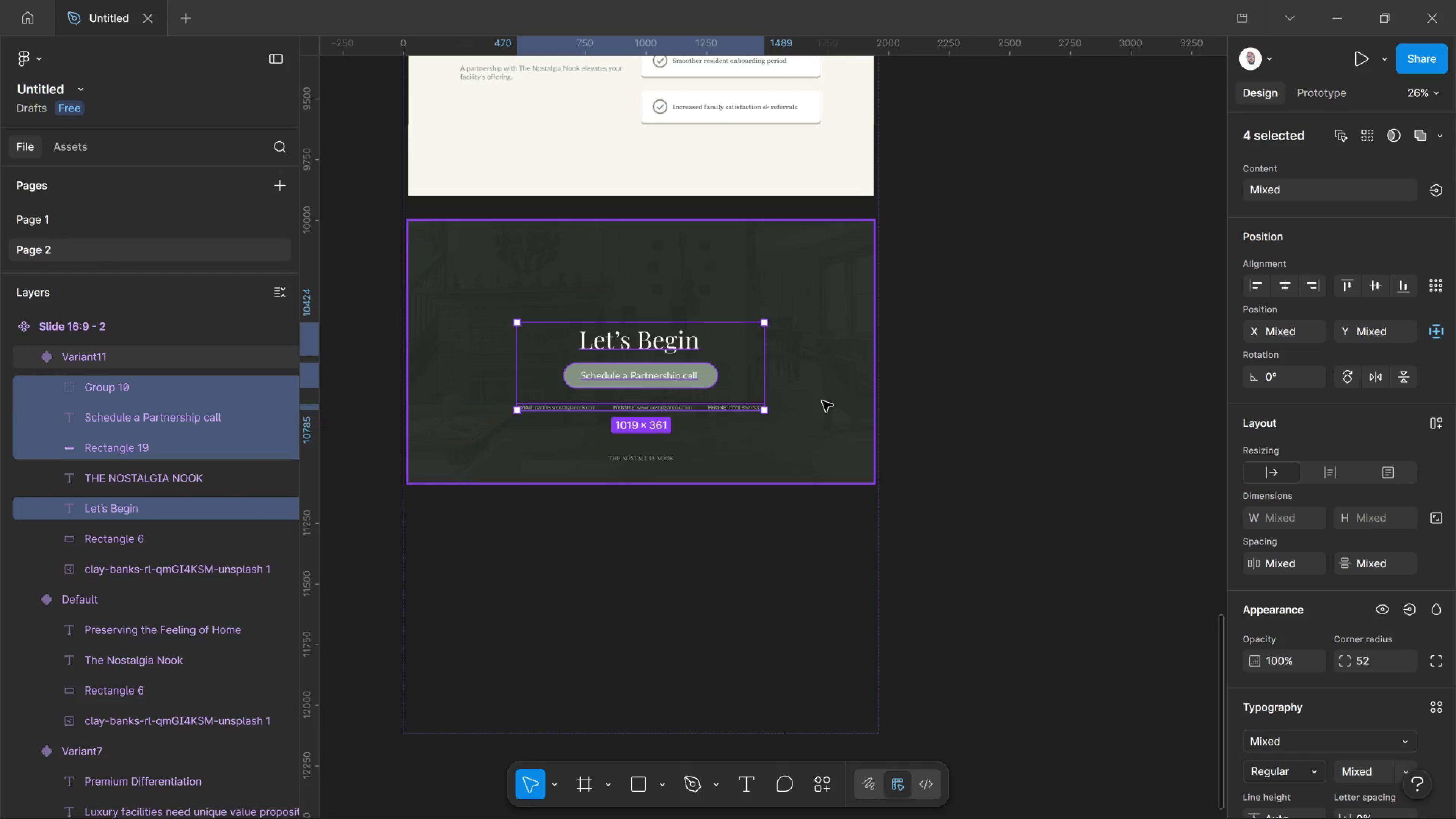 
key(Shift+ArrowUp)
 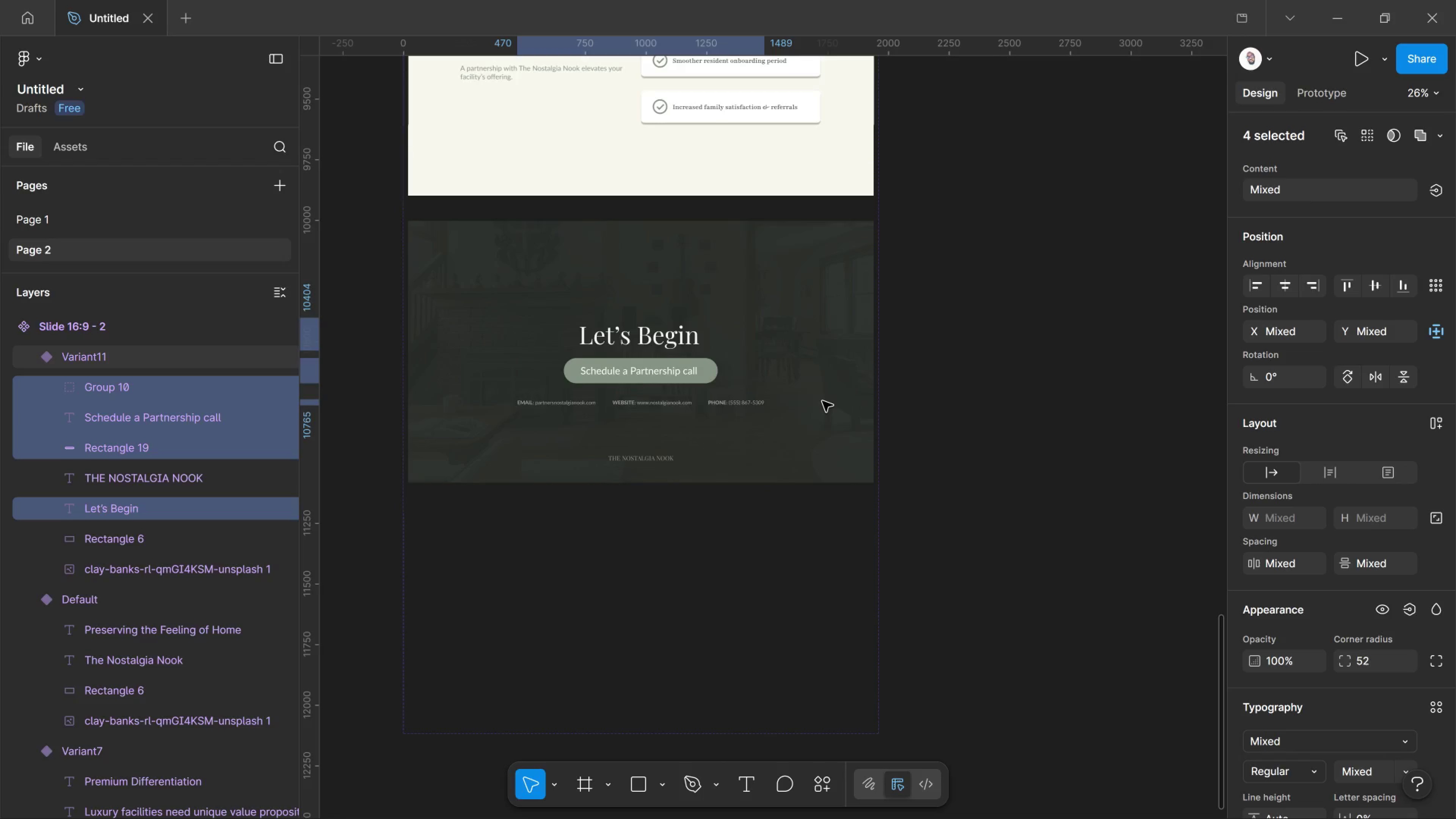 
key(Shift+ArrowUp)
 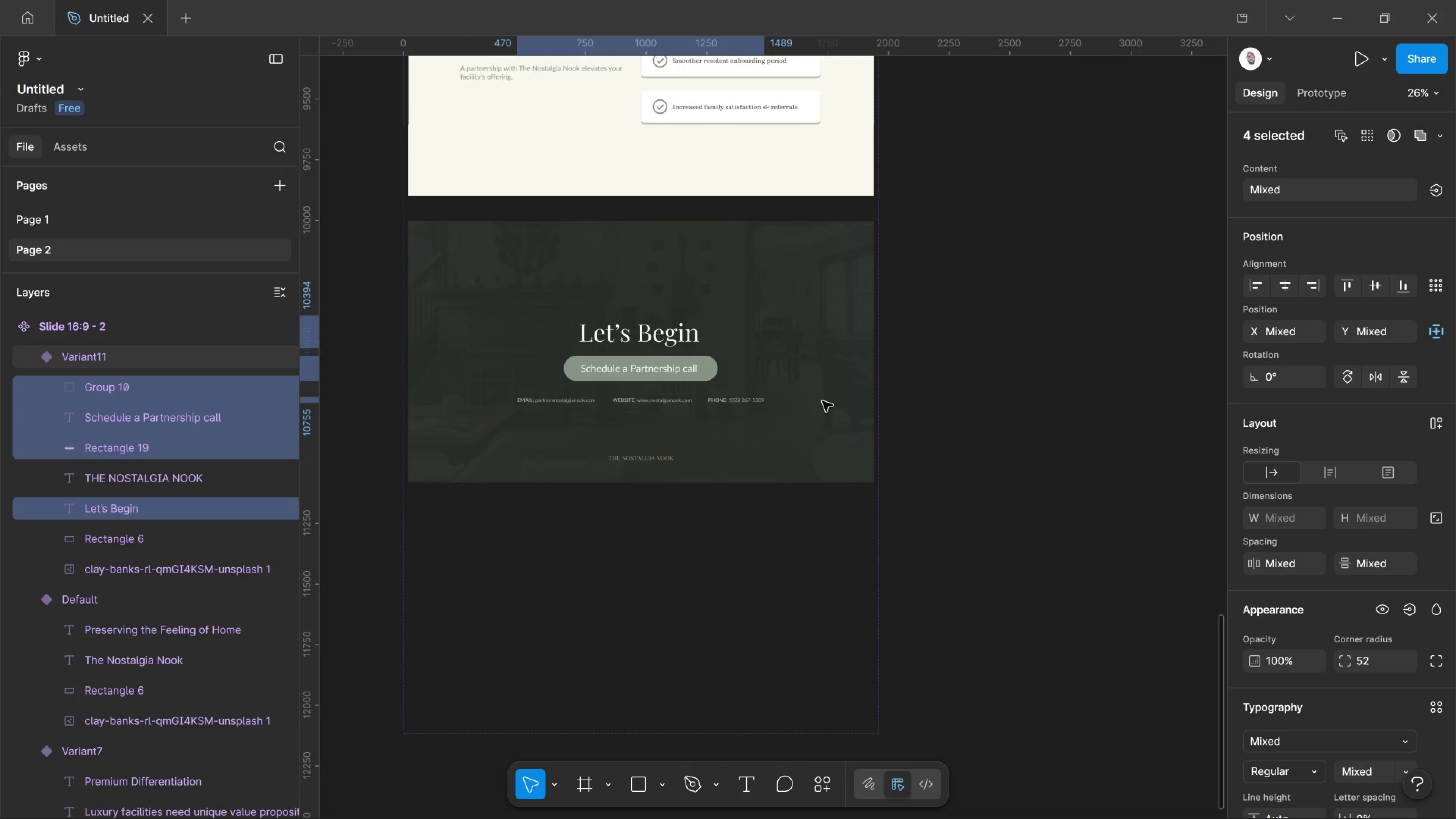 
key(Shift+ArrowUp)
 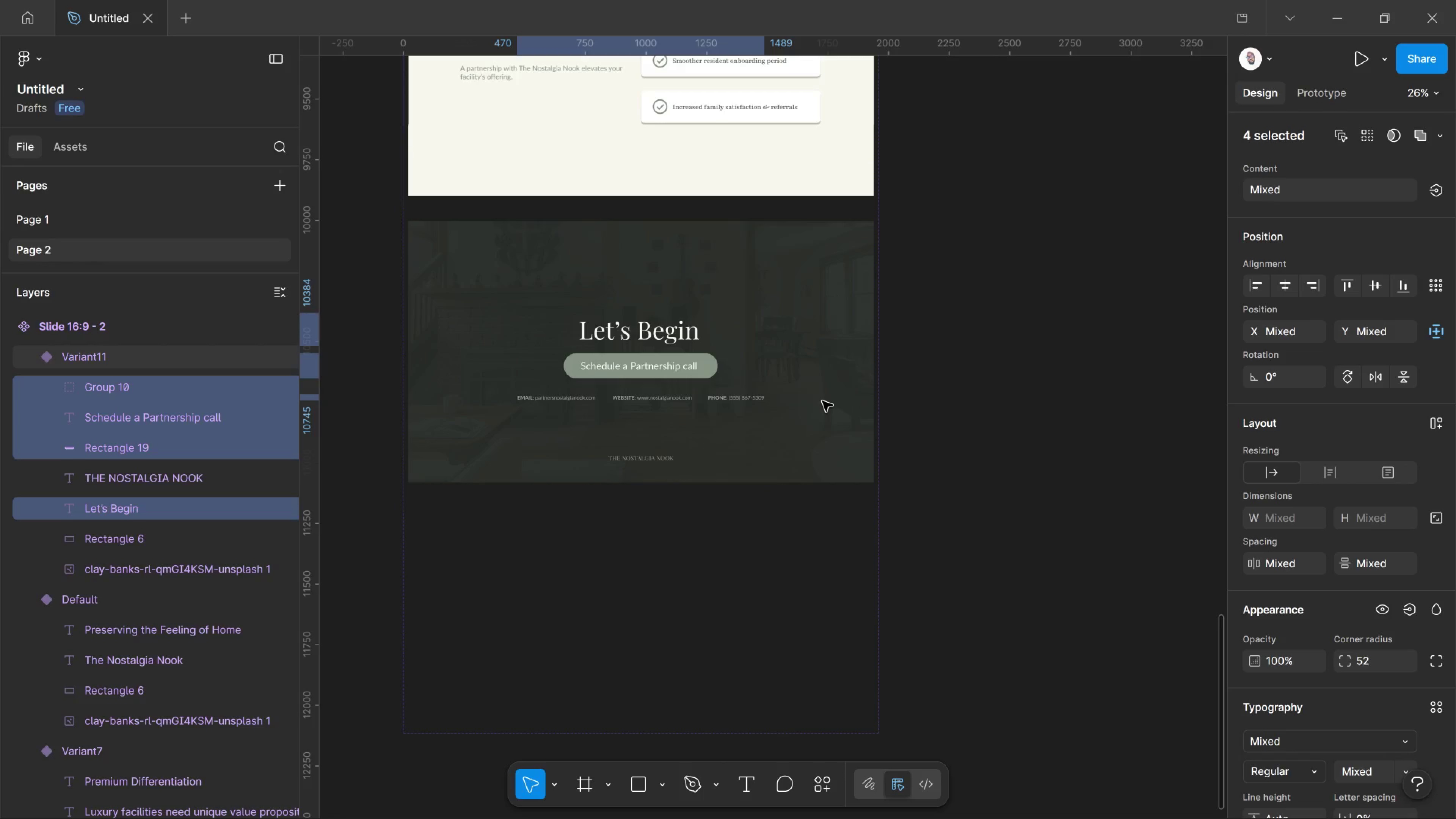 
key(Shift+ArrowUp)
 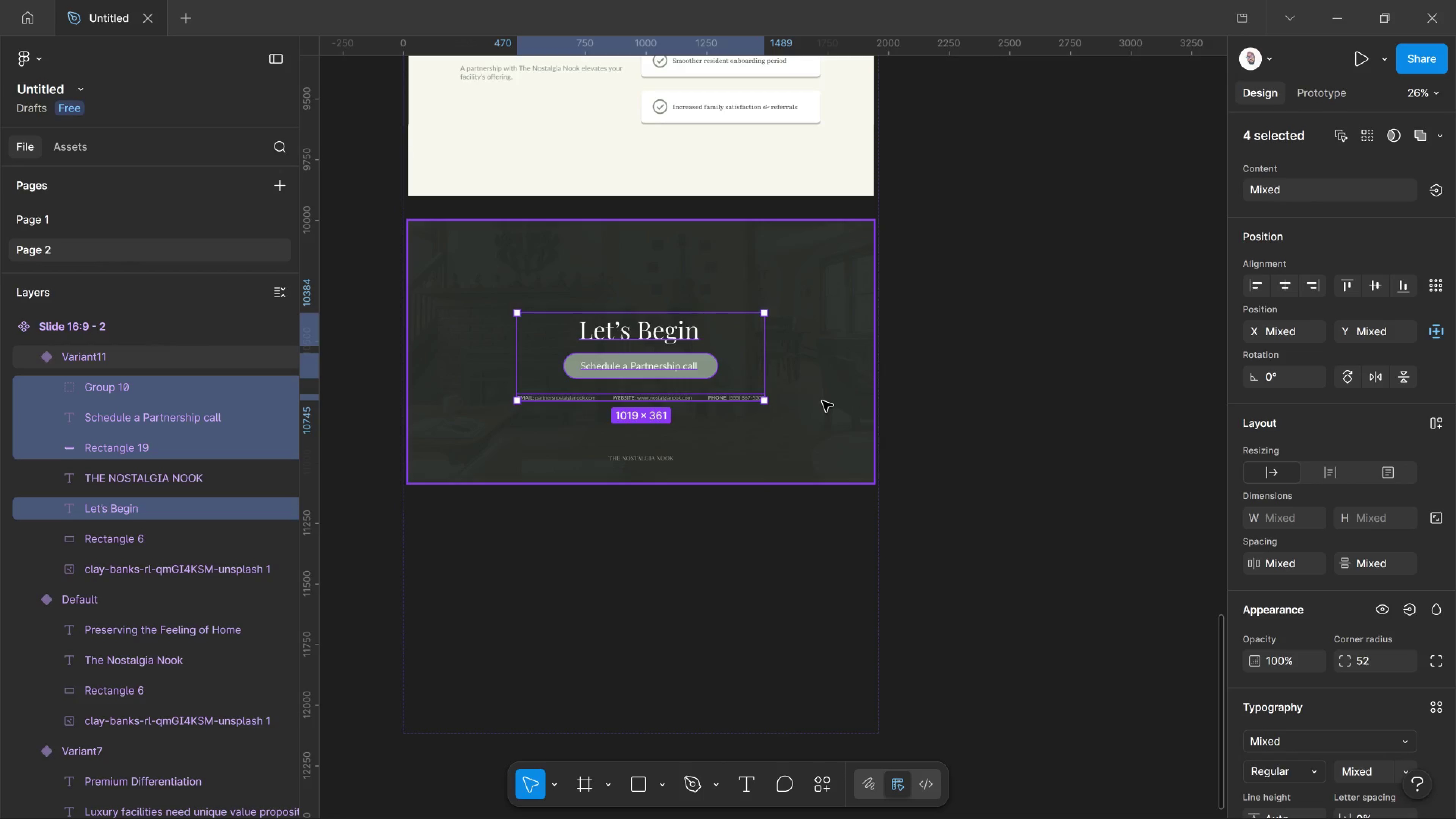 
key(Shift+ArrowUp)
 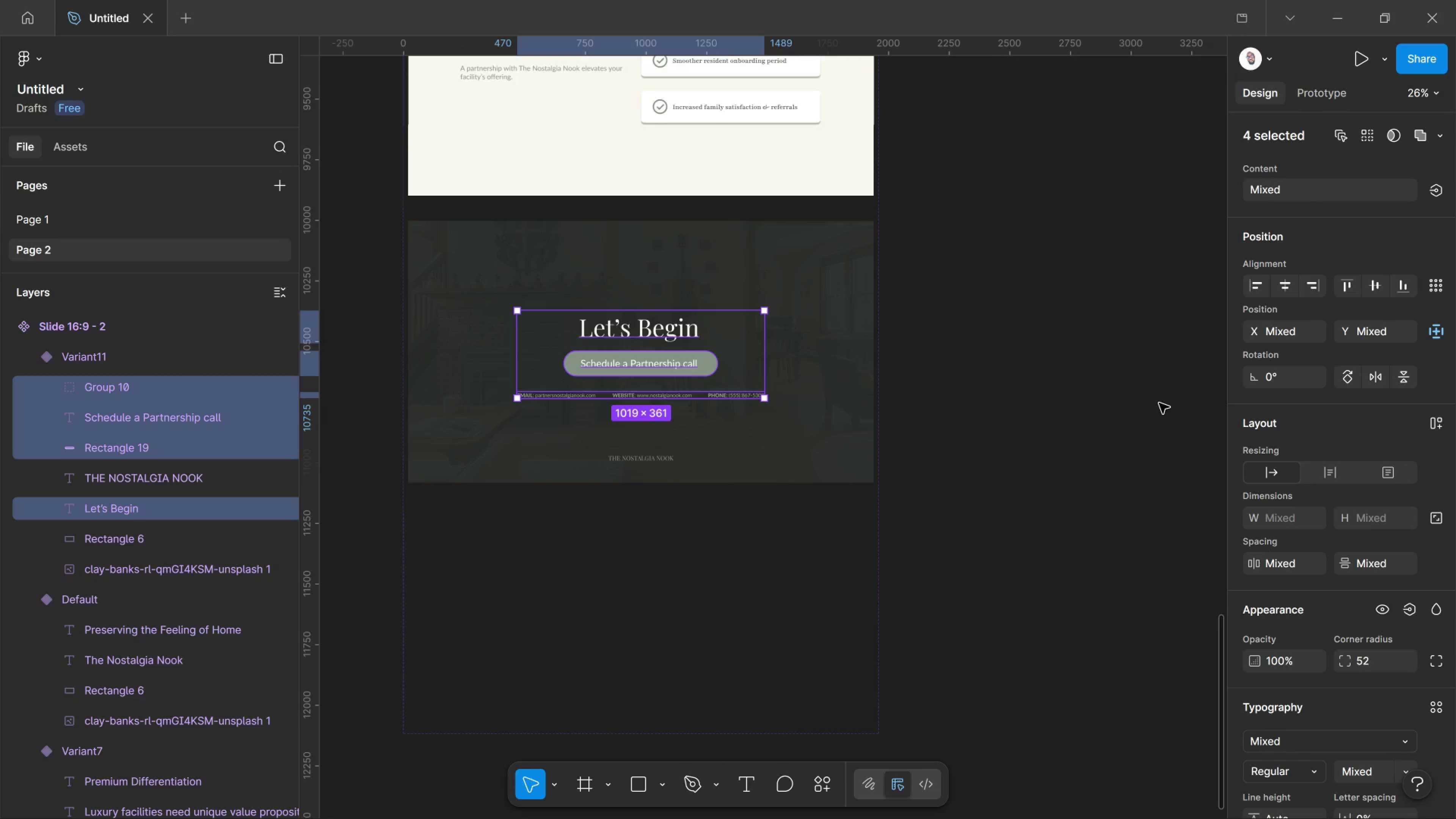 
left_click([1159, 403])
 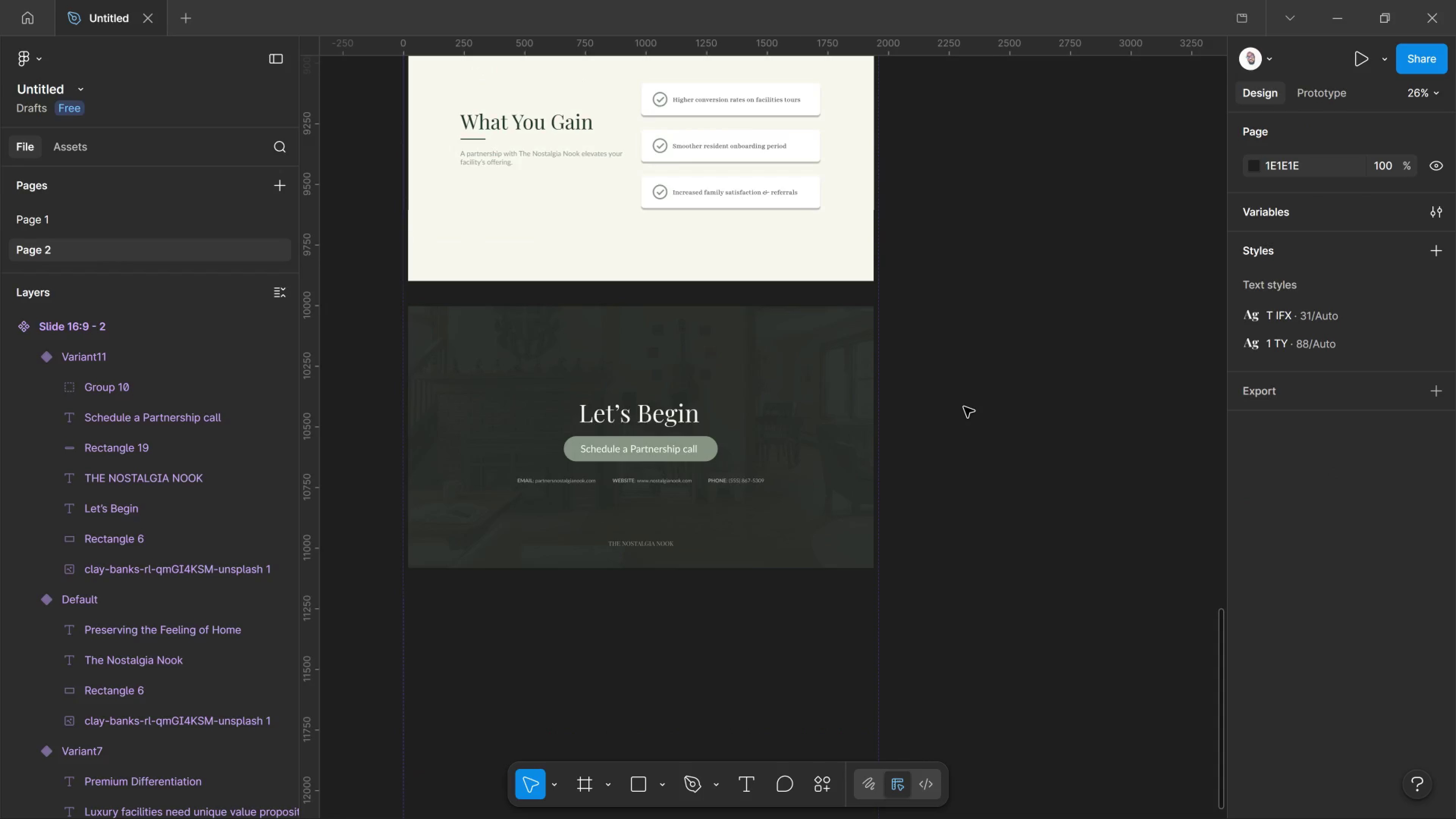 
scroll: coordinate [959, 421], scroll_direction: up, amount: 37.0
 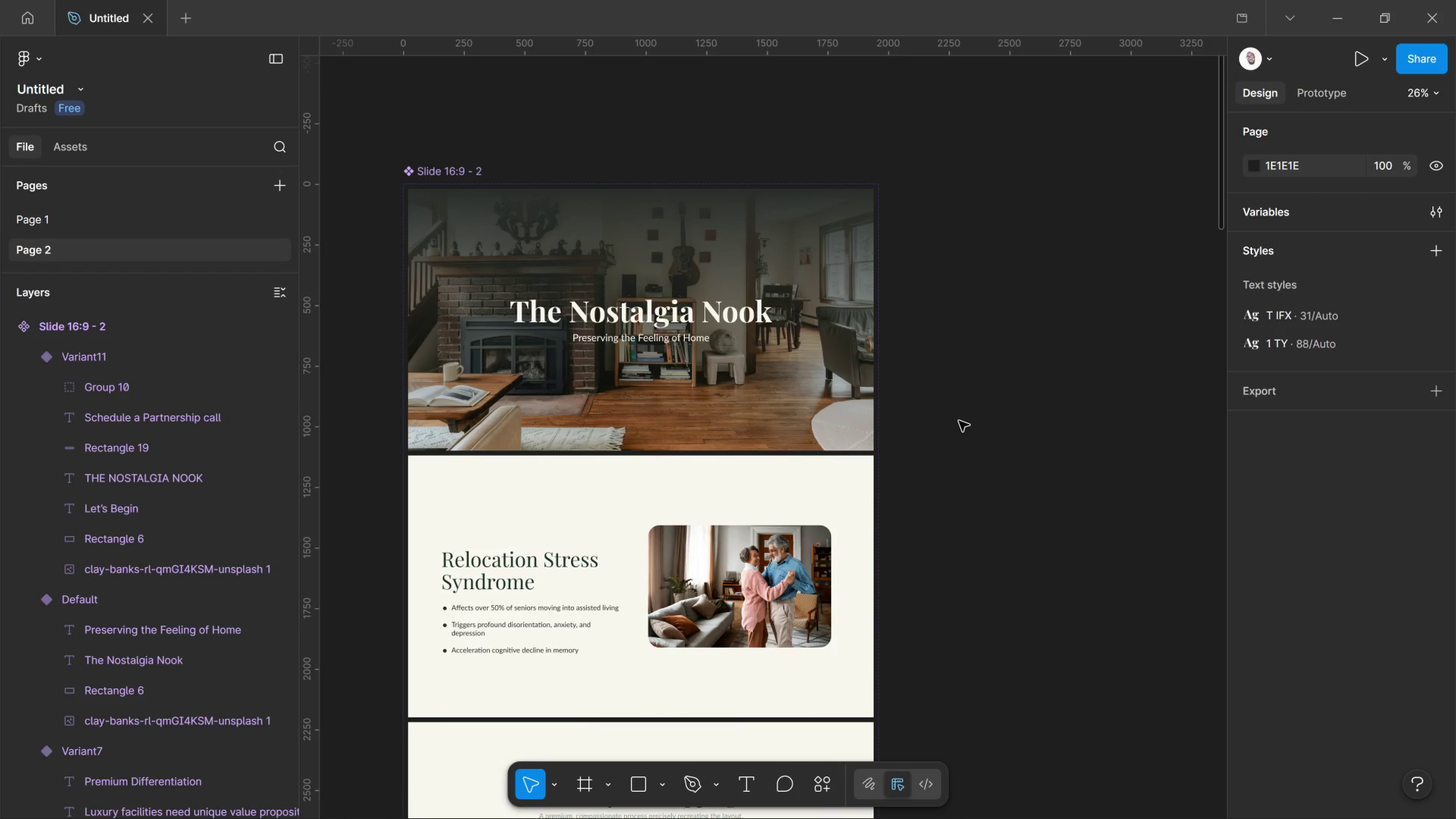 
scroll: coordinate [959, 421], scroll_direction: down, amount: 4.0
 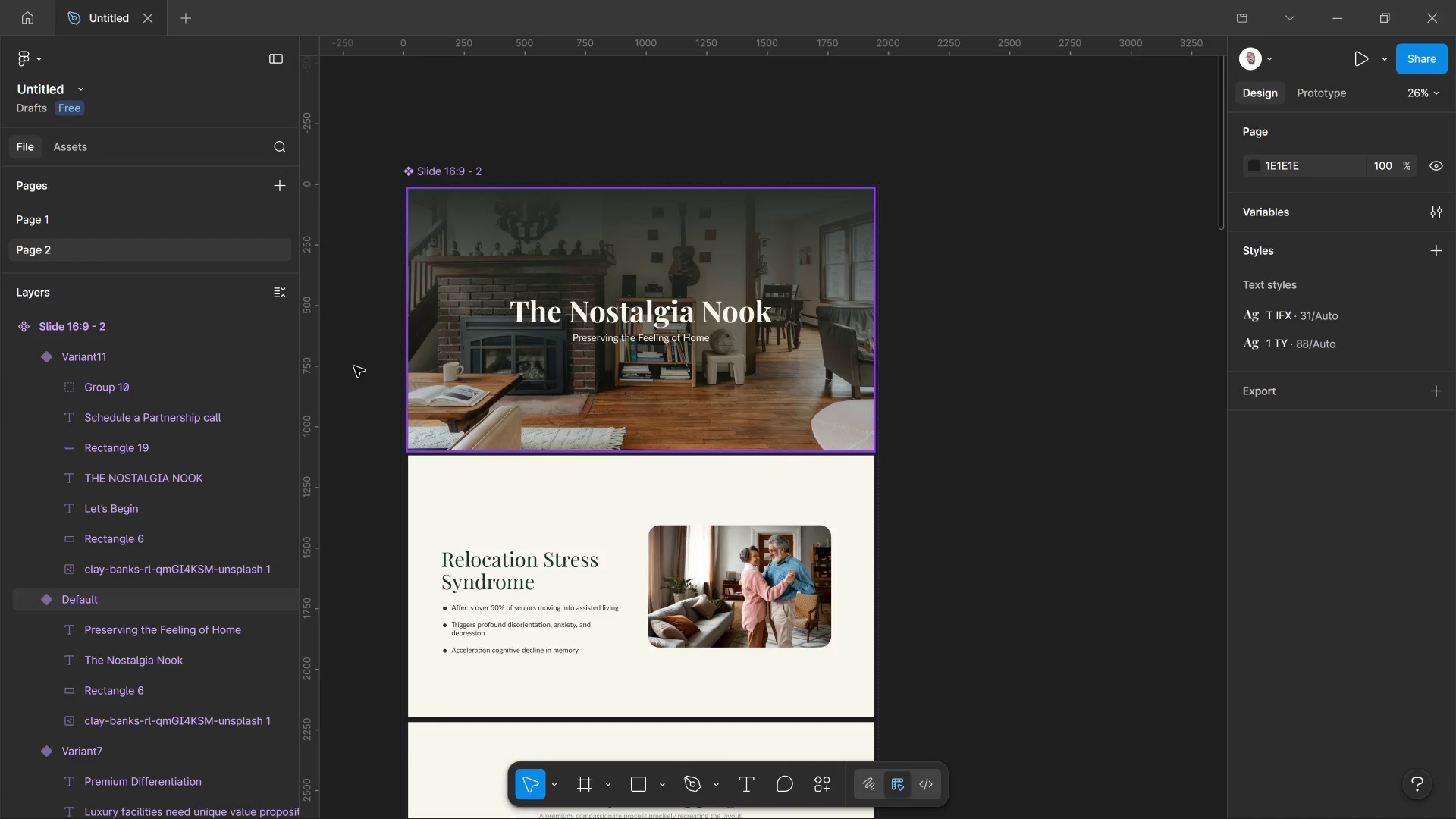 
scroll: coordinate [458, 400], scroll_direction: up, amount: 1.0
 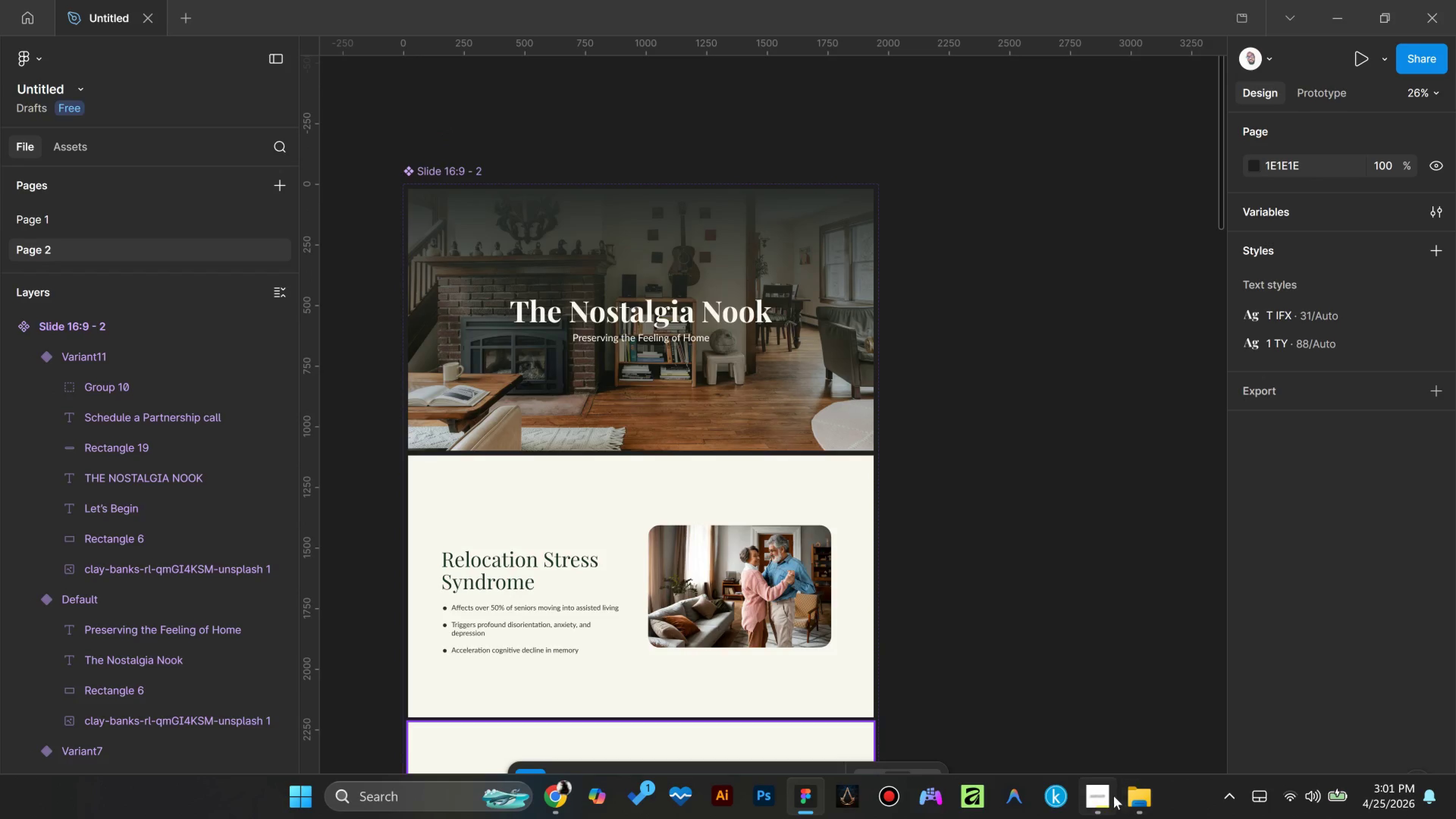 
left_click([1092, 796])